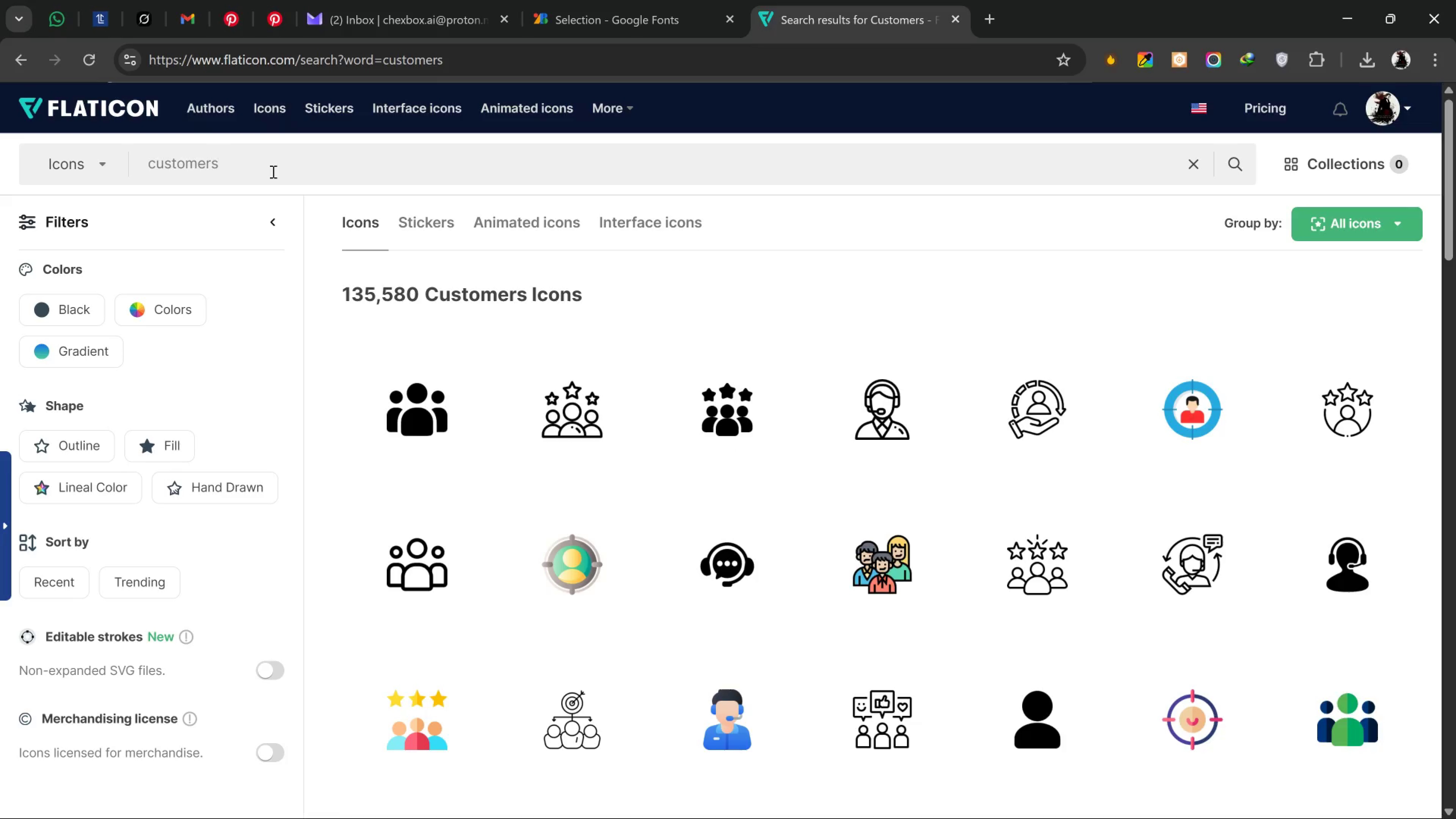 
type( Left wA)
key(Backspace)
key(Backspace)
type(Wa)
 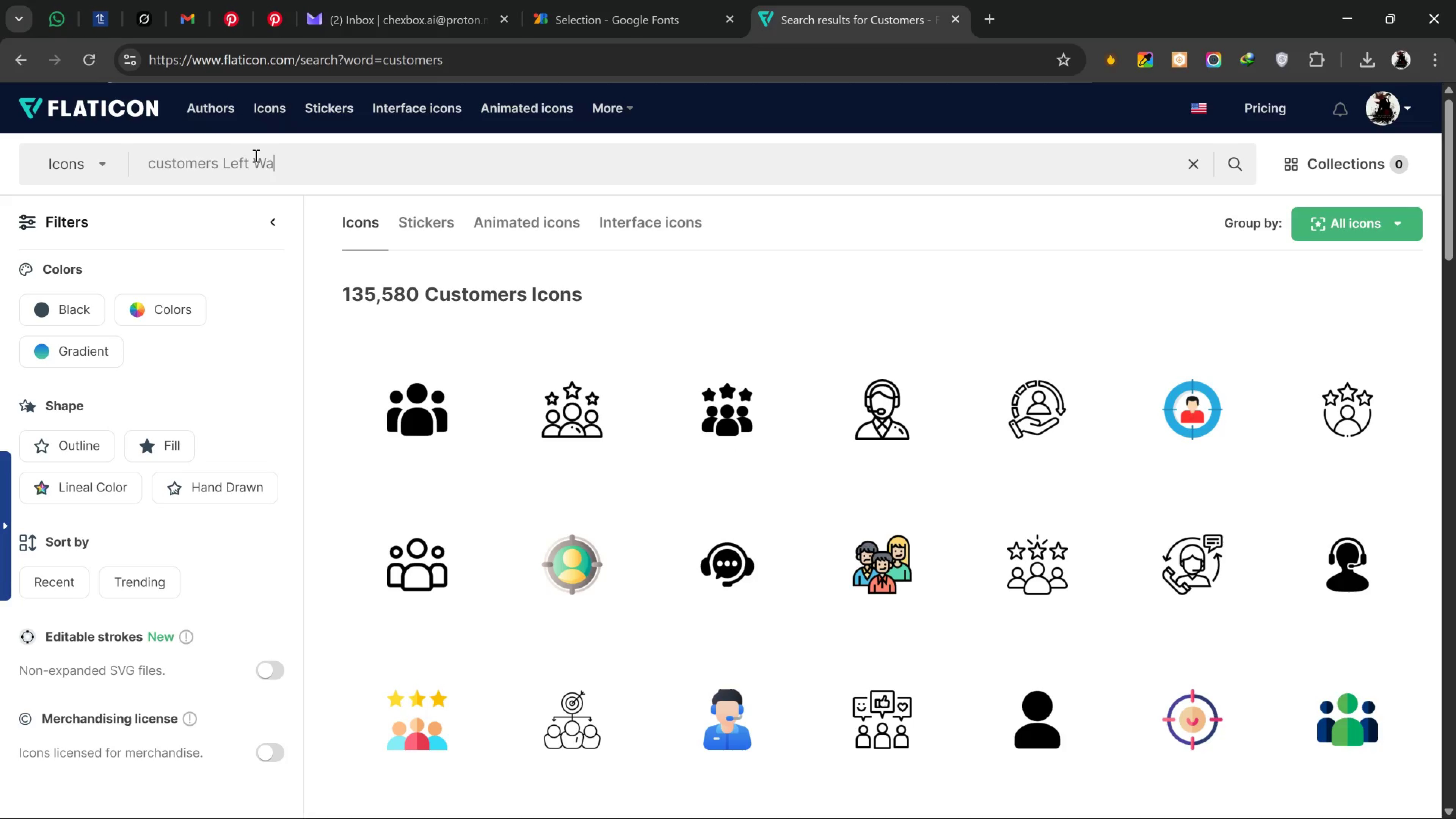 
left_click_drag(start_coordinate=[283, 157], to_coordinate=[218, 169])
 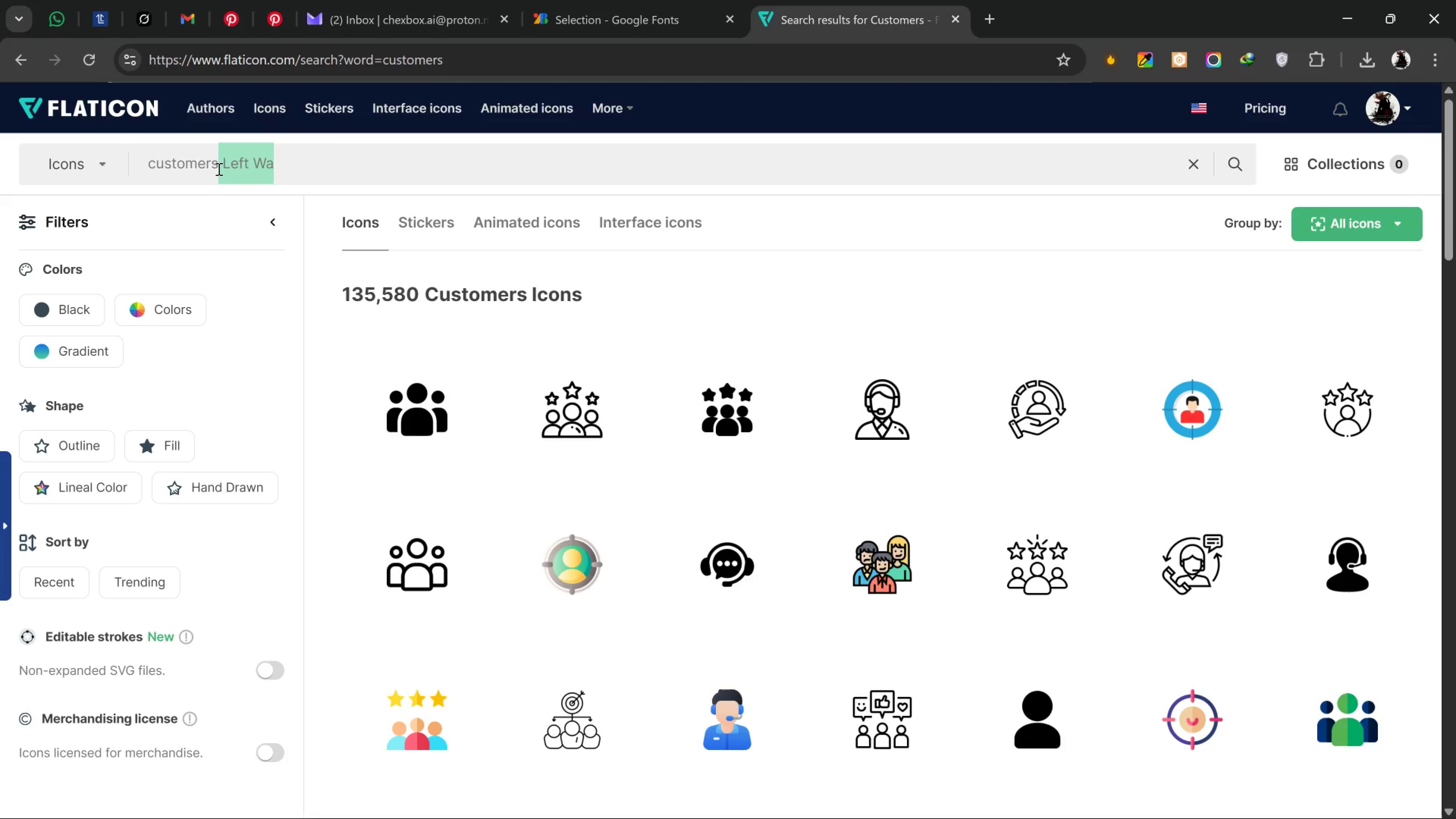 
key(Backspace)
 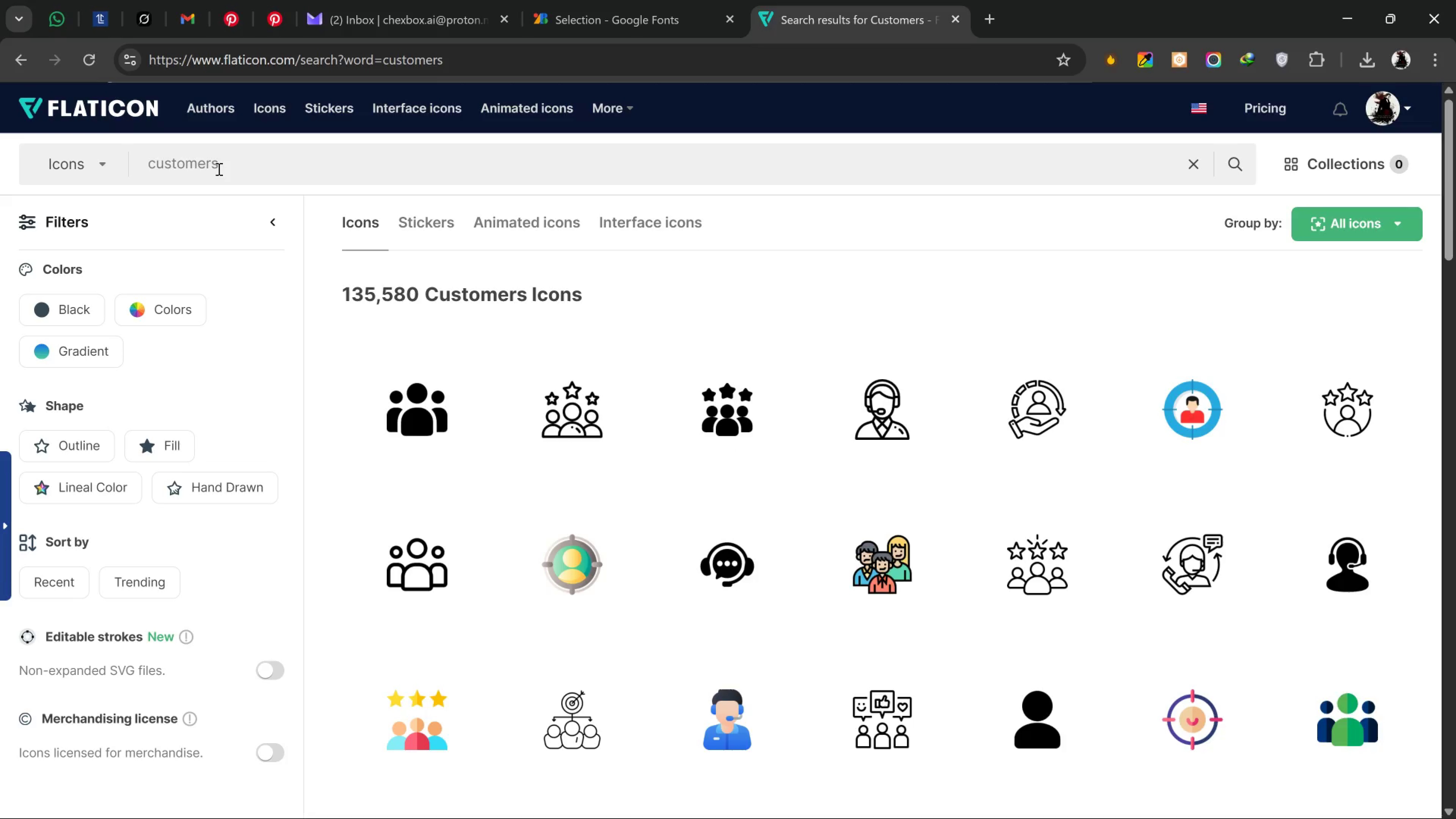 
key(Shift+ShiftRight)
 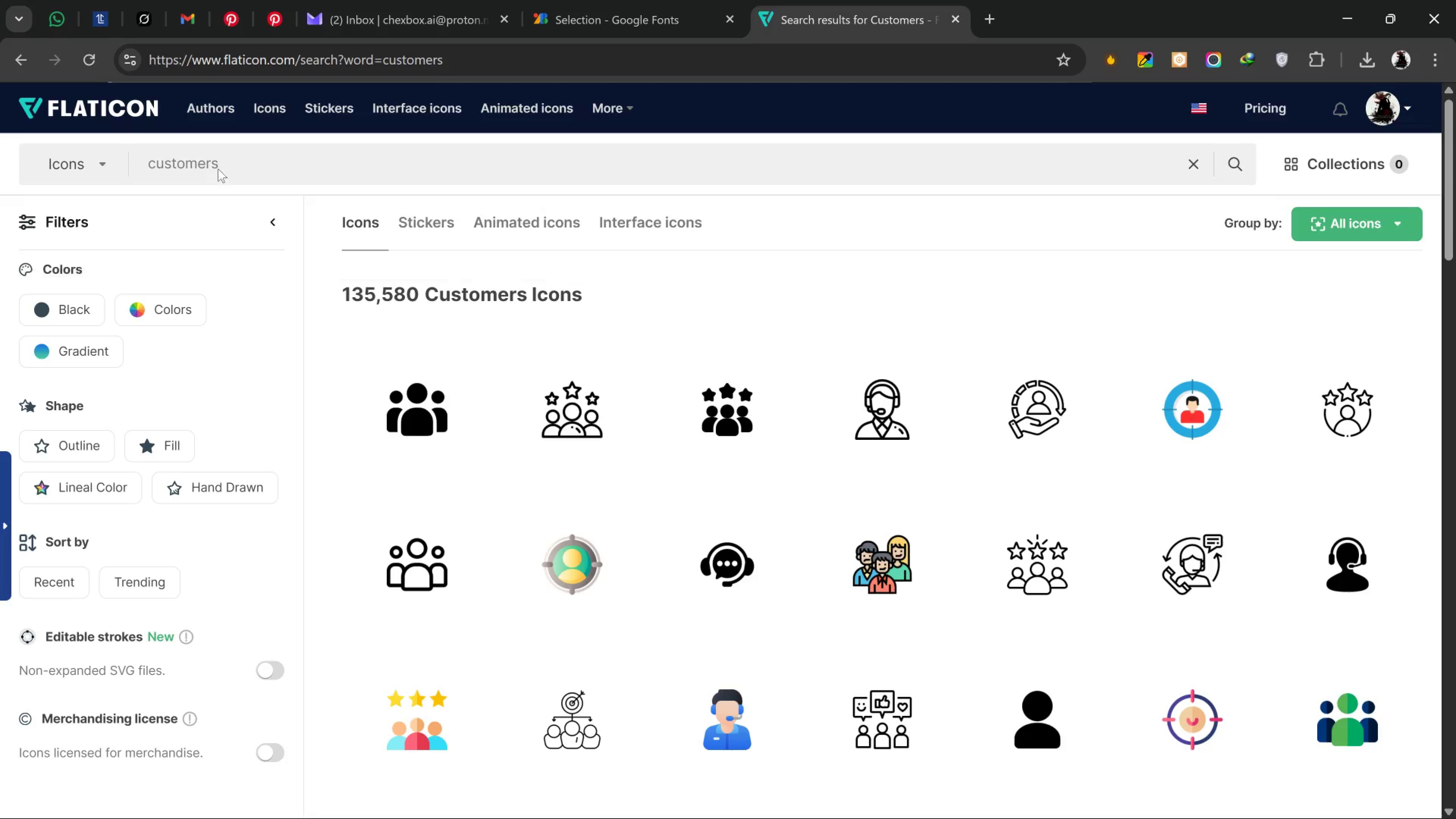 
key(Enter)
 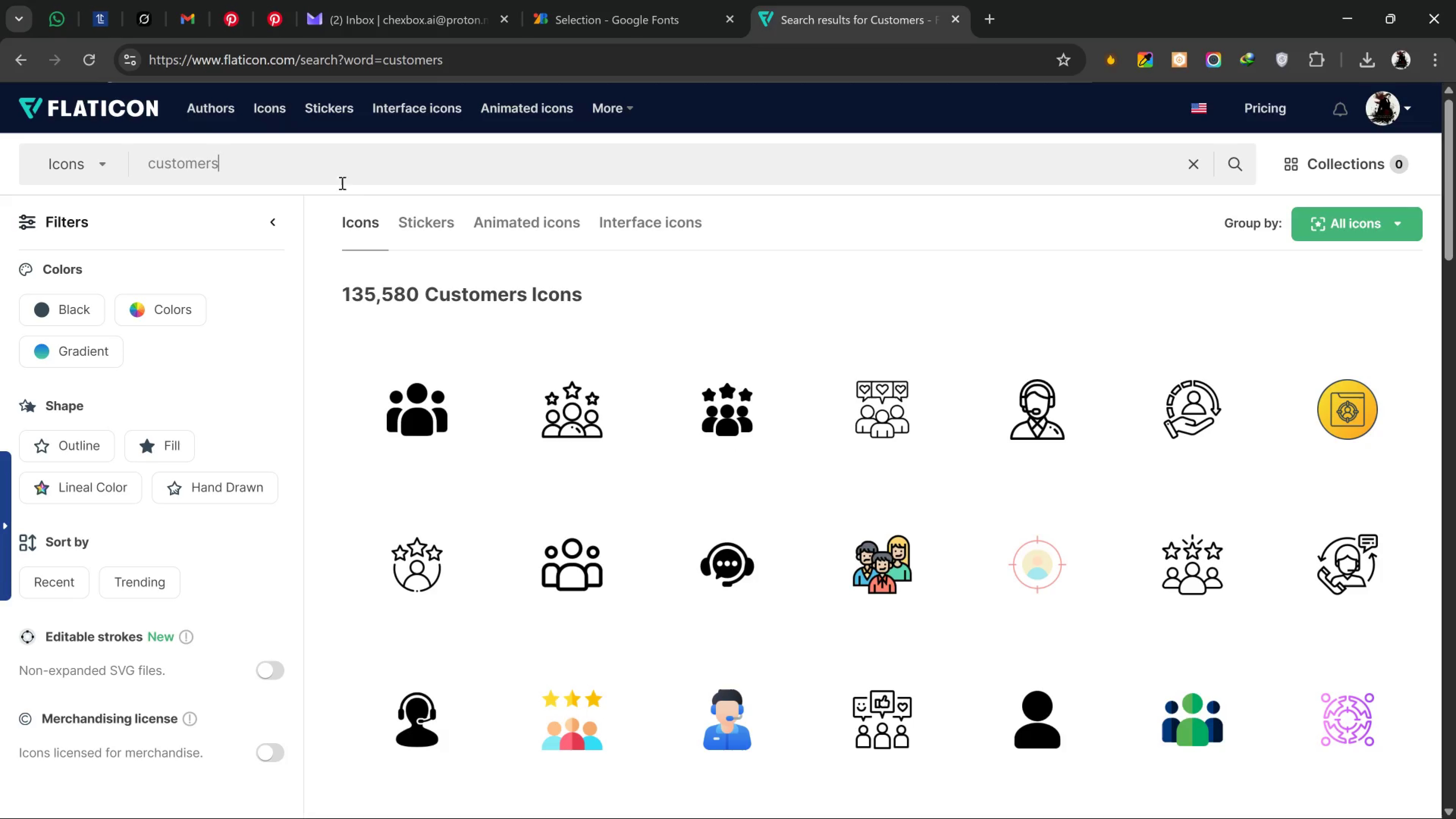 
wait(19.55)
 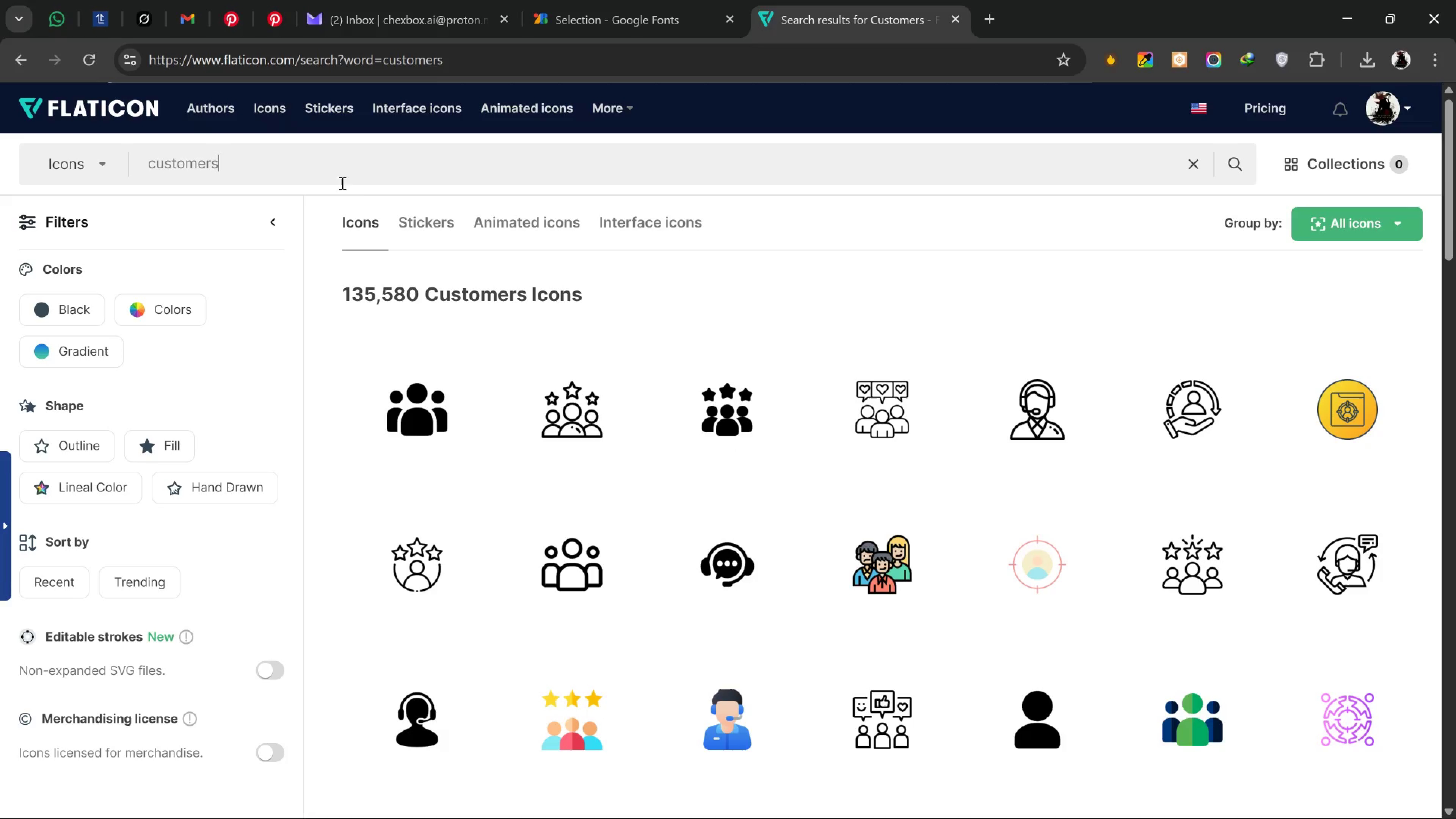 
scroll: coordinate [939, 390], scroll_direction: down, amount: 5.0
 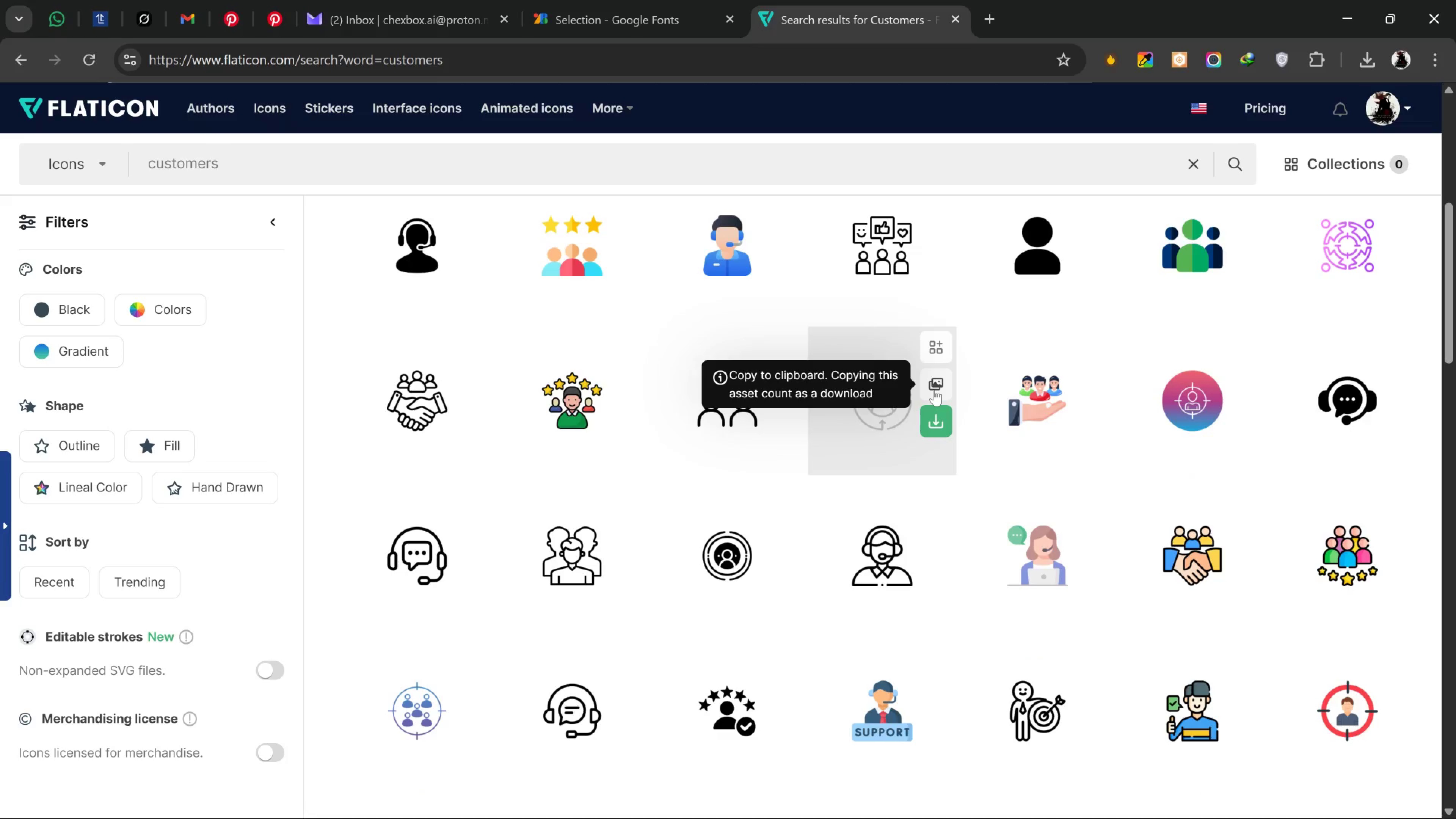 
scroll: coordinate [813, 308], scroll_direction: up, amount: 5.0
 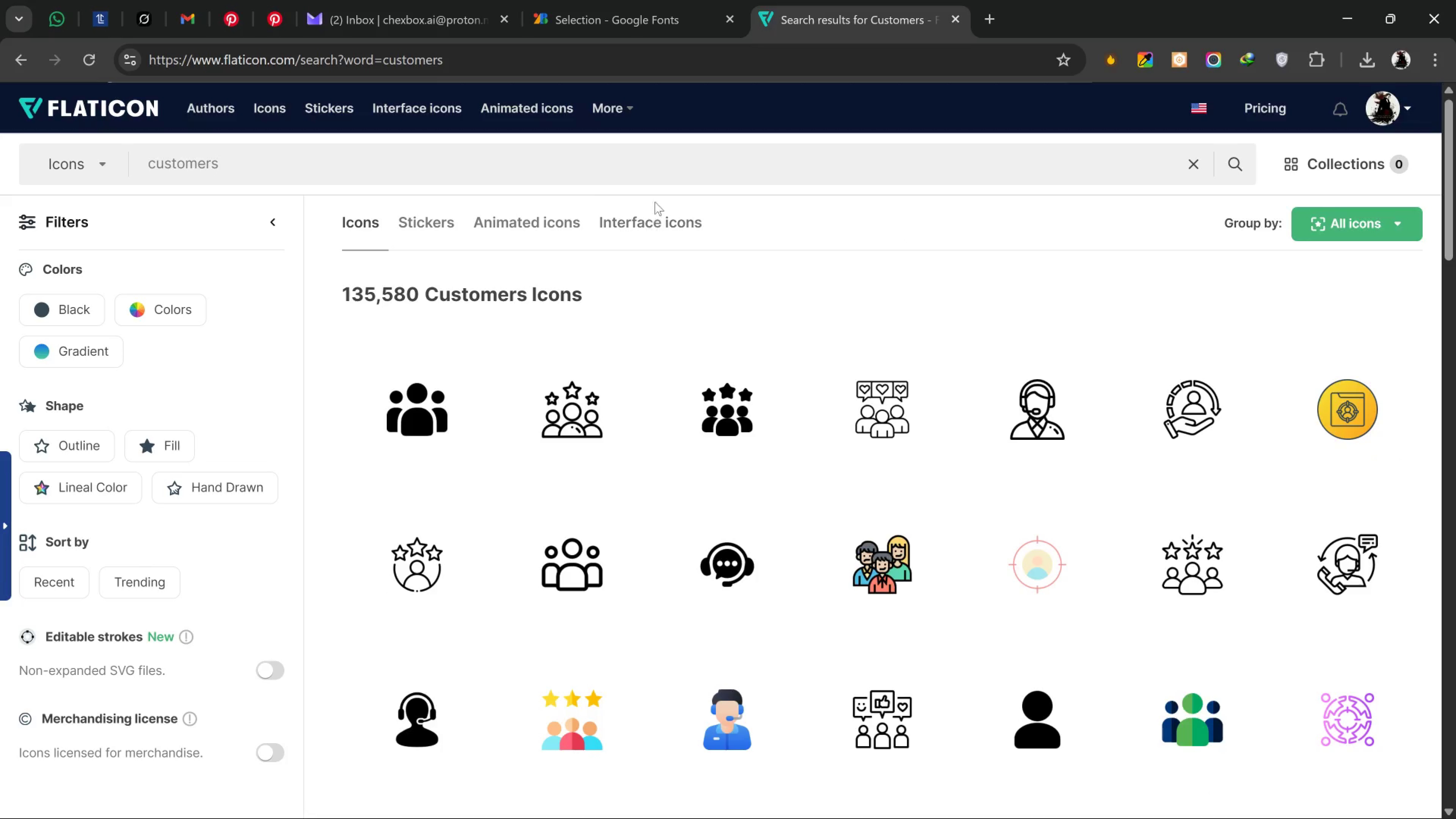 
left_click_drag(start_coordinate=[655, 179], to_coordinate=[57, 176])
 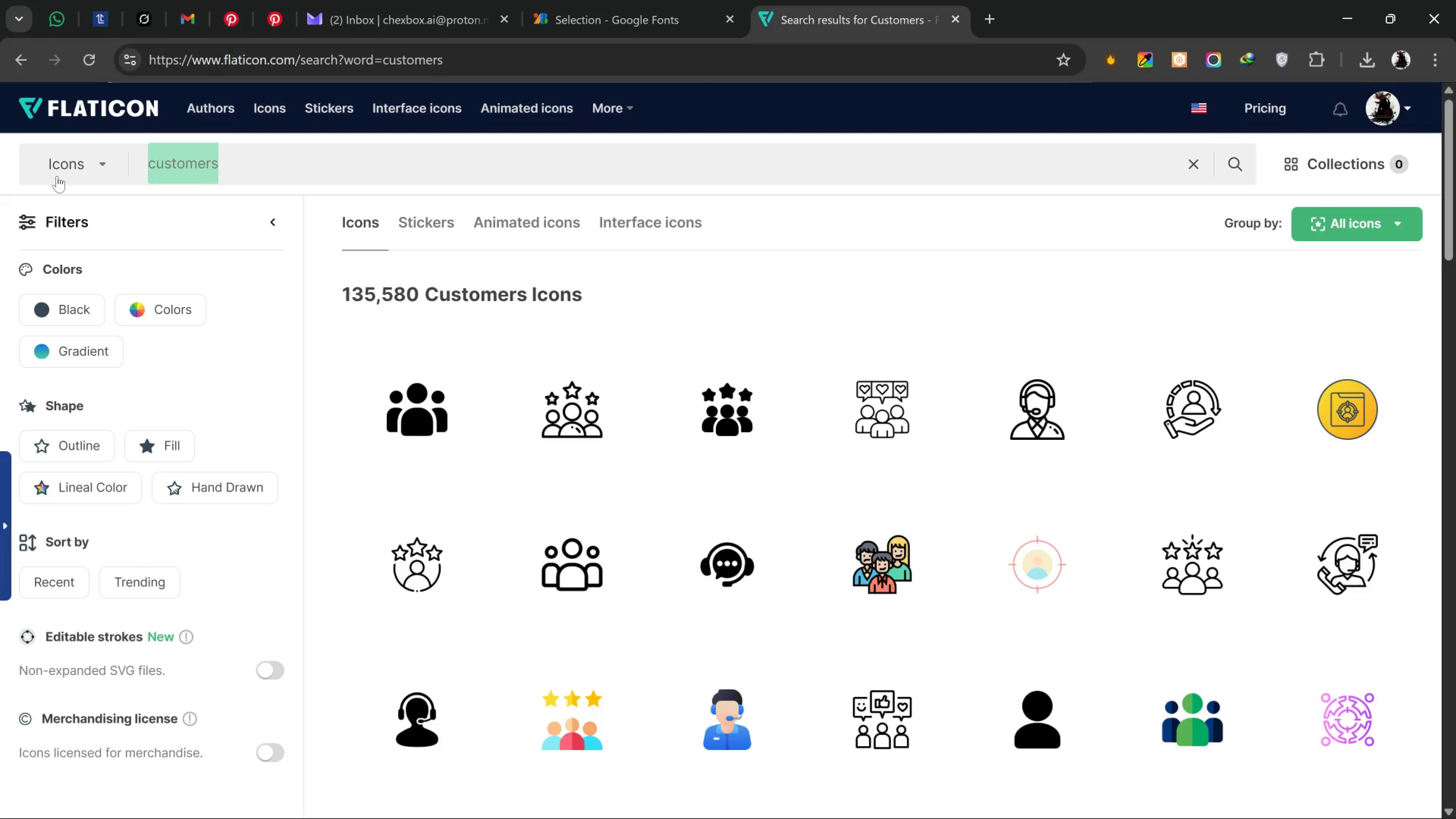 
type(pad lock)
 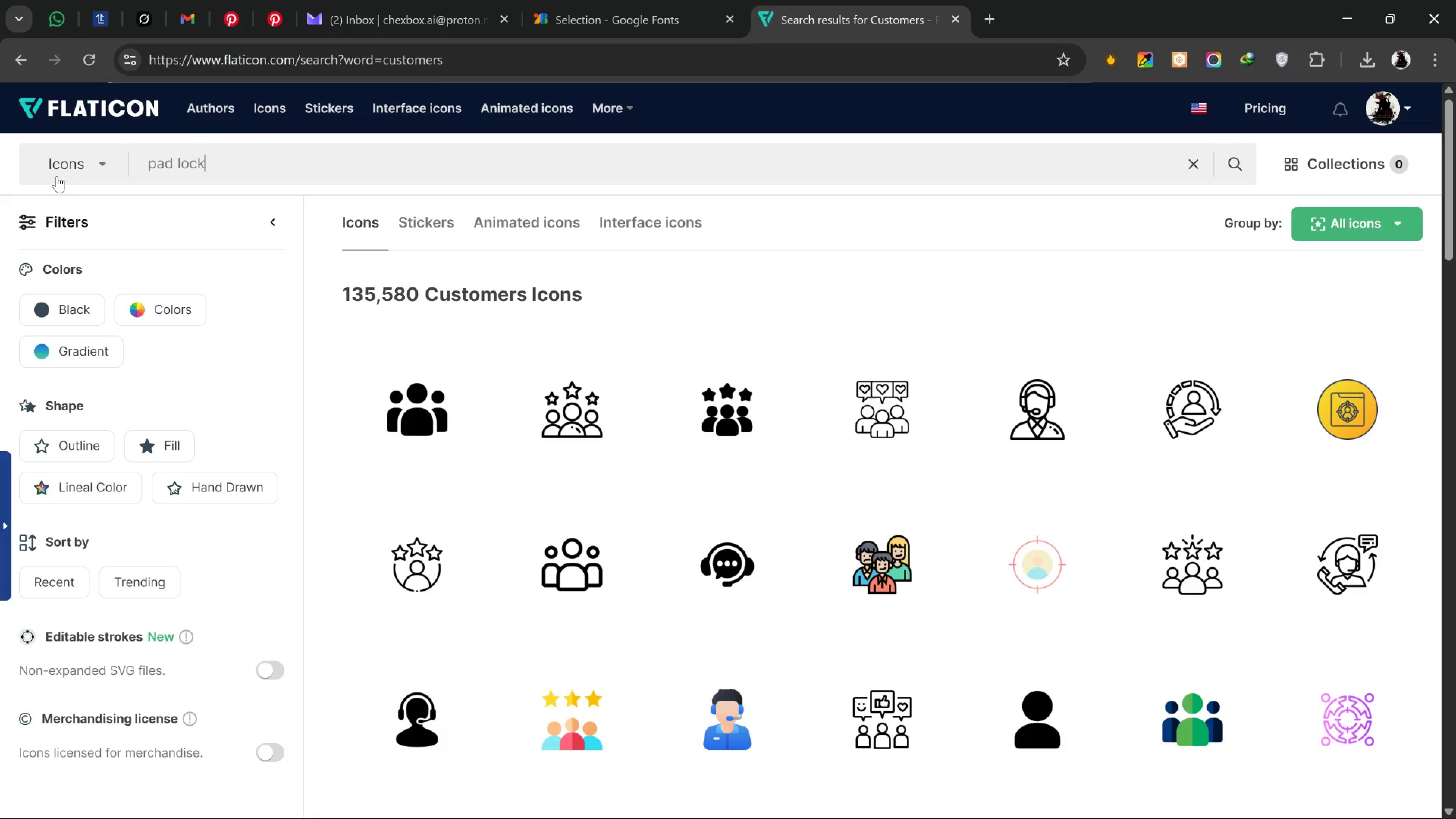 
key(Enter)
 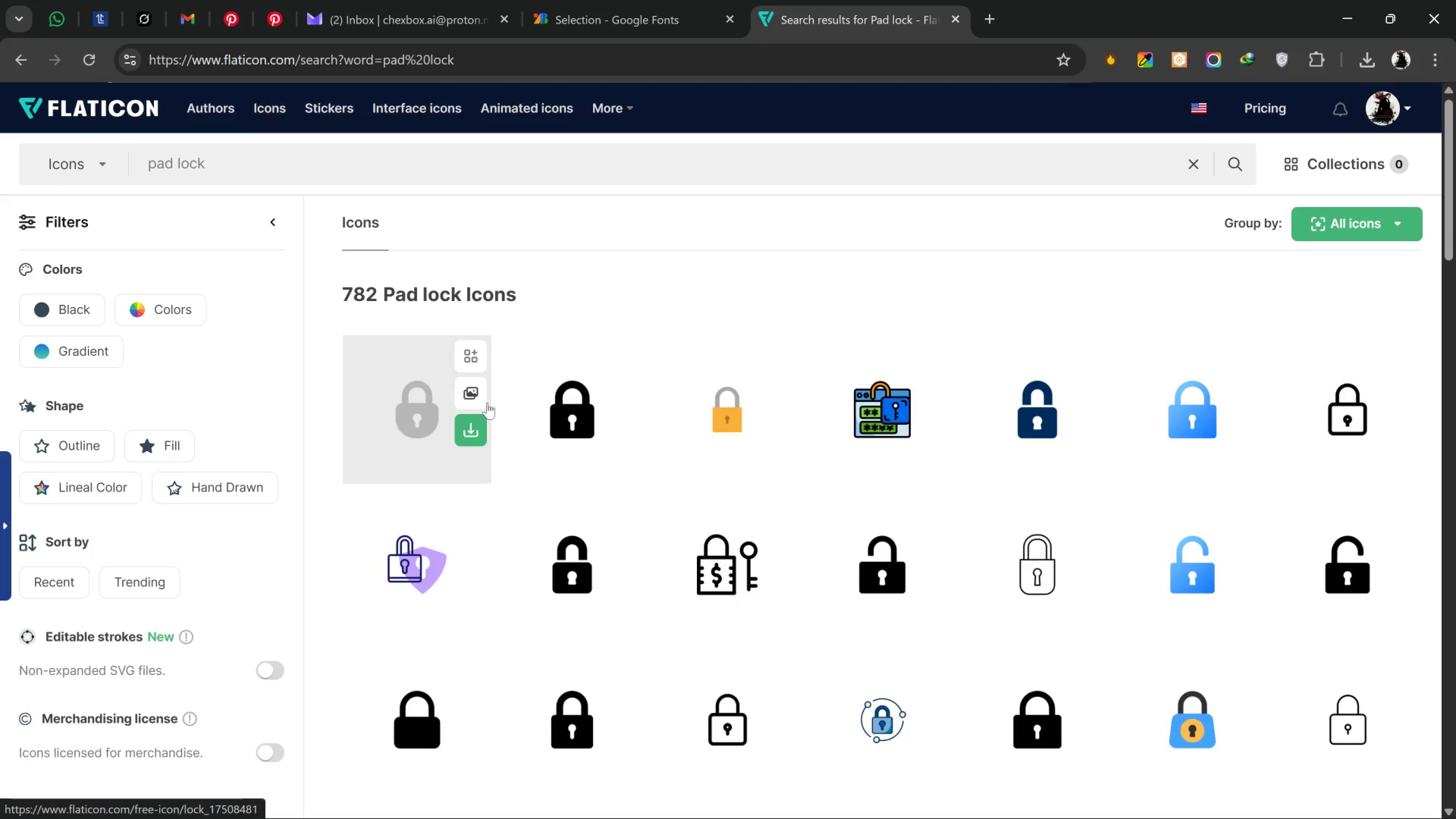 
wait(11.03)
 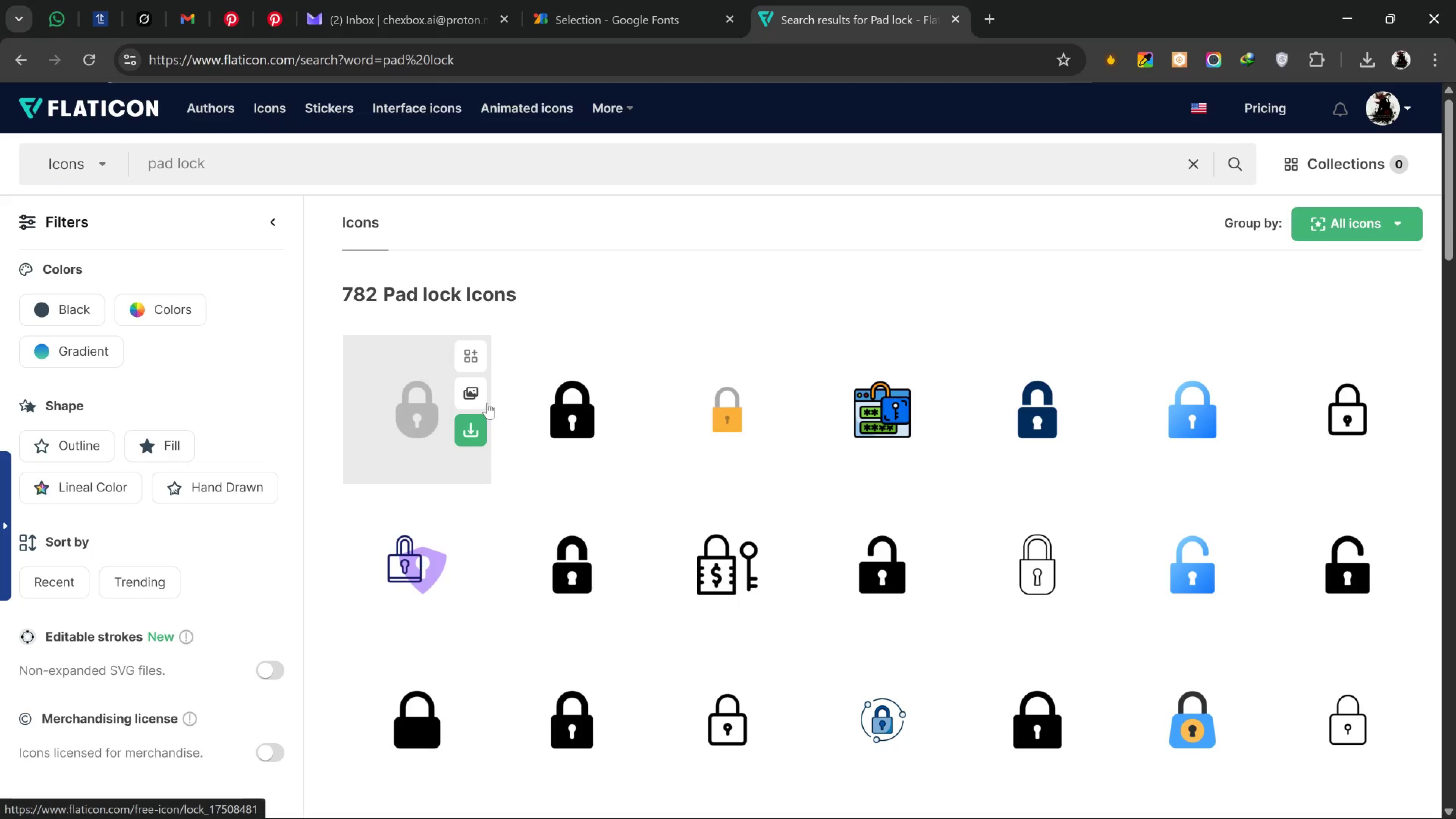 
scroll: coordinate [833, 533], scroll_direction: down, amount: 8.0
 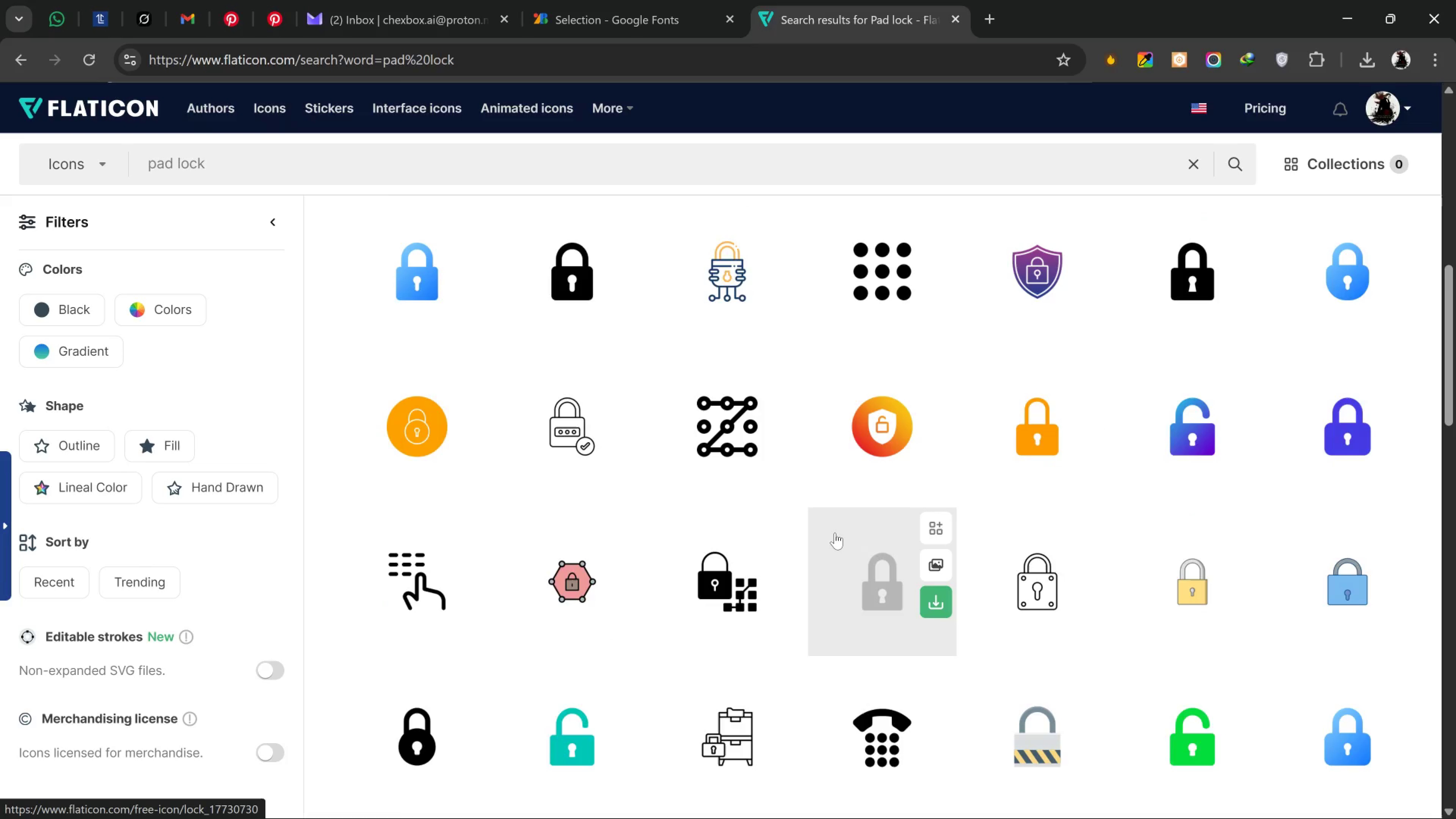 
scroll: coordinate [833, 532], scroll_direction: up, amount: 5.0
 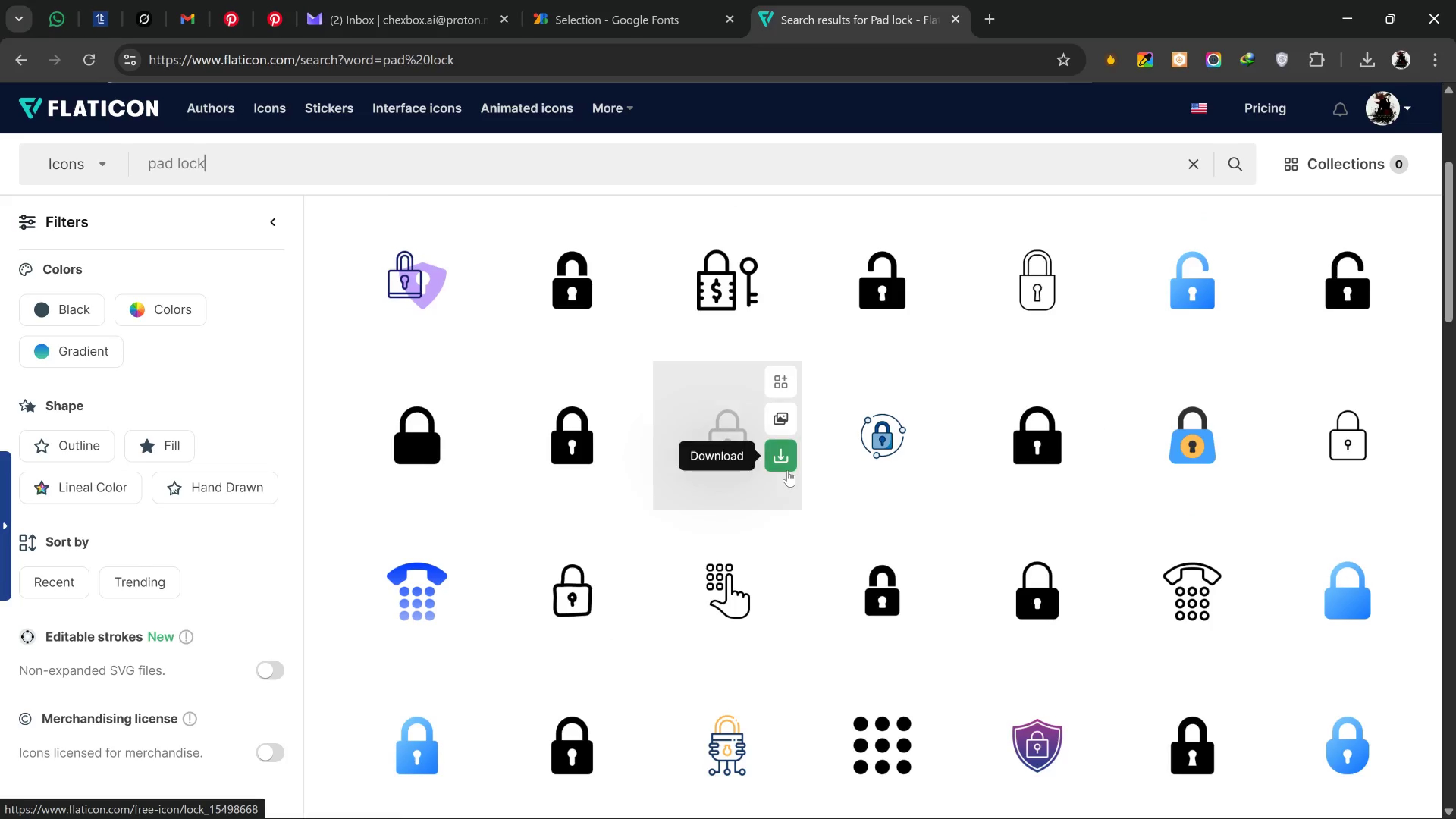 
left_click([779, 461])
 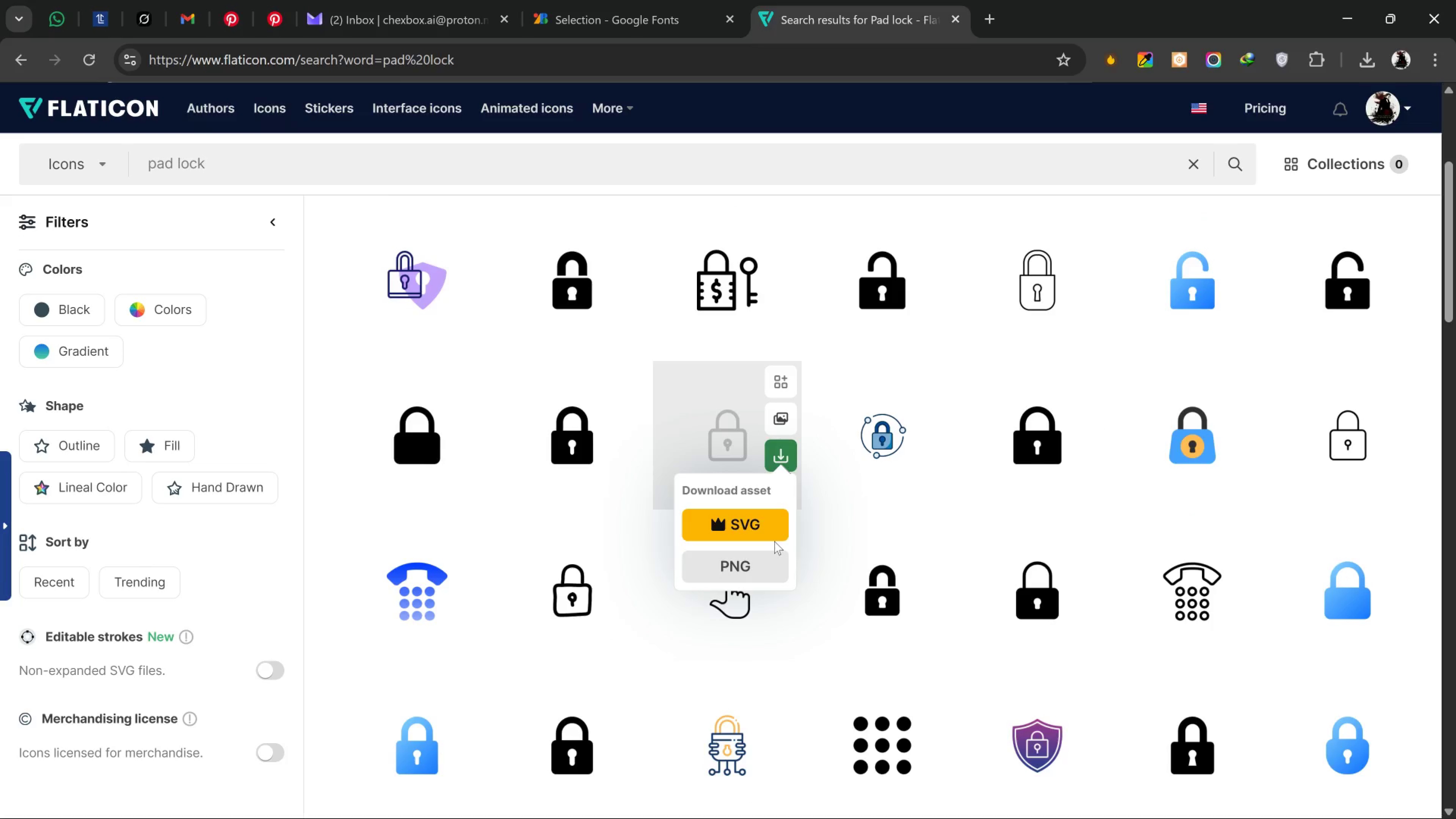 
left_click([772, 552])
 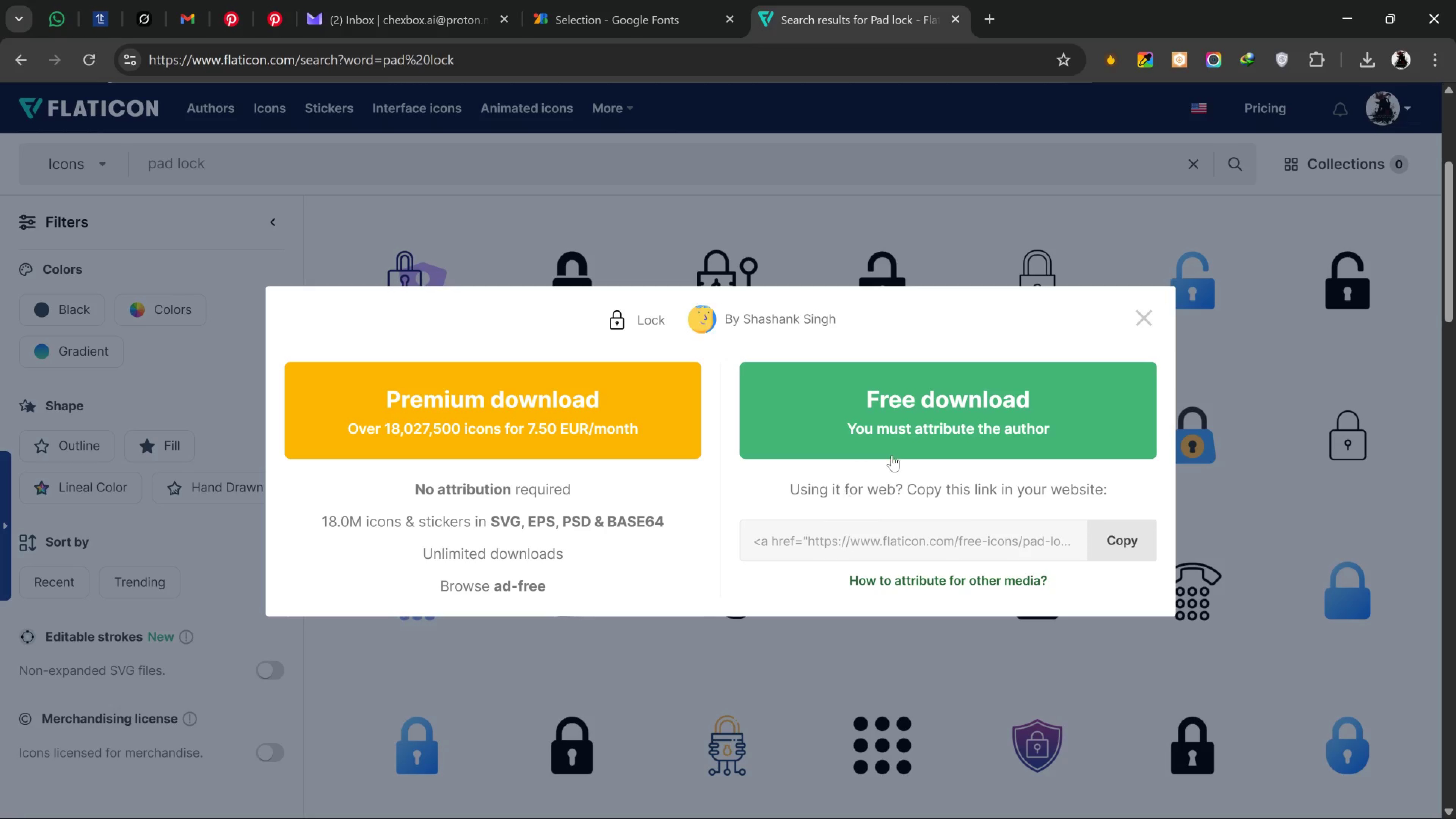 
left_click([902, 447])
 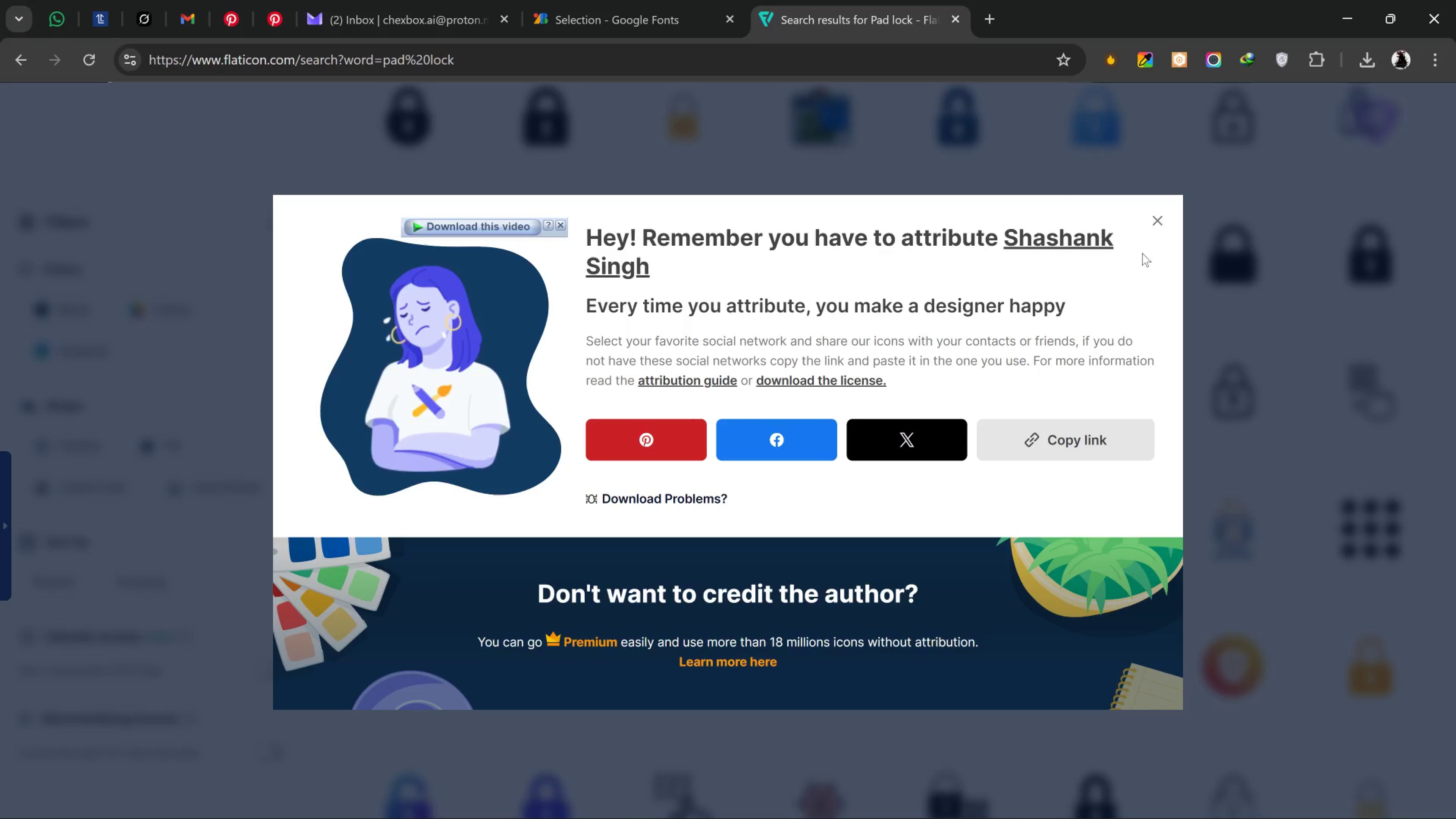 
left_click([1155, 222])
 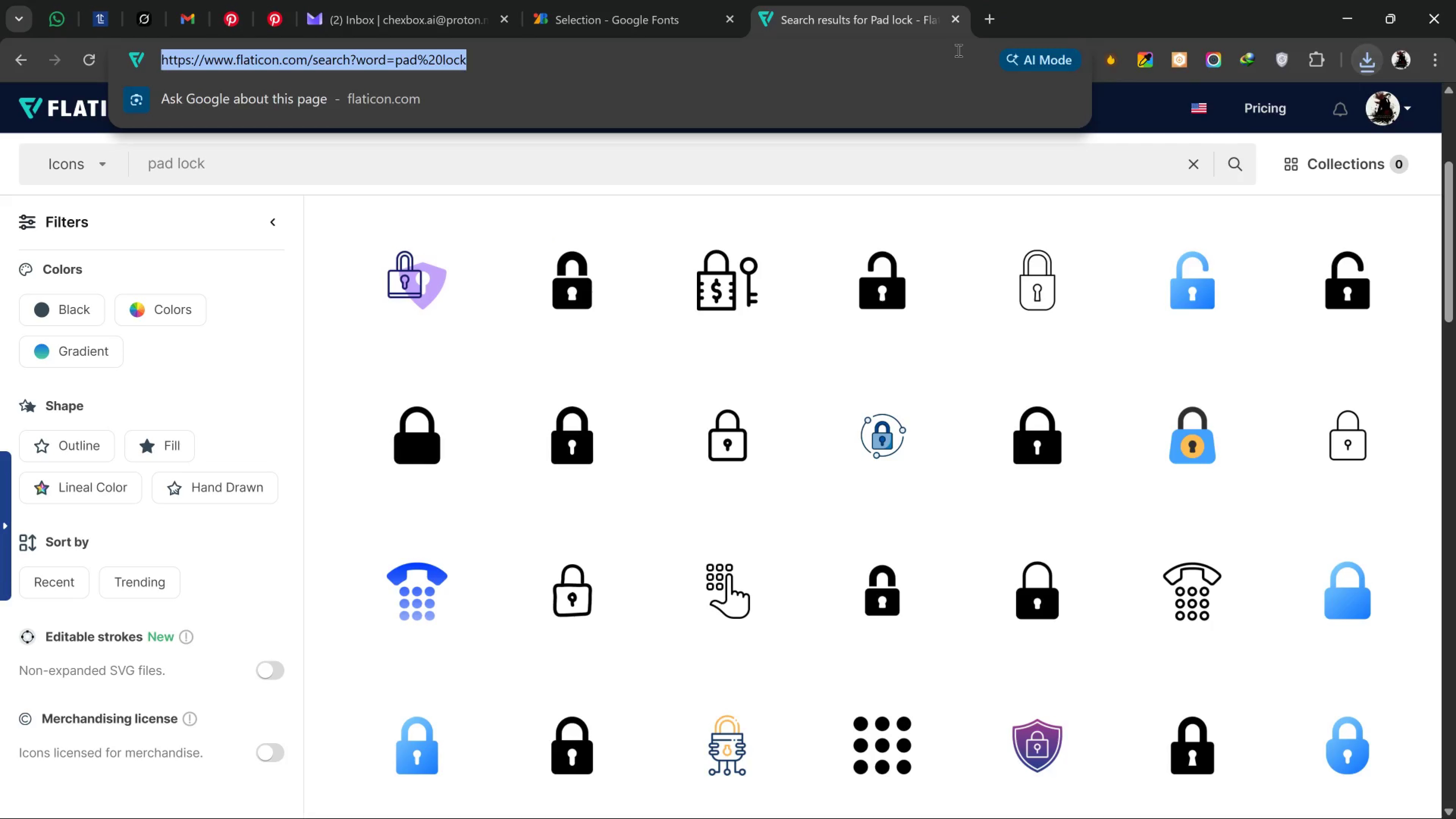 
type(fr)
 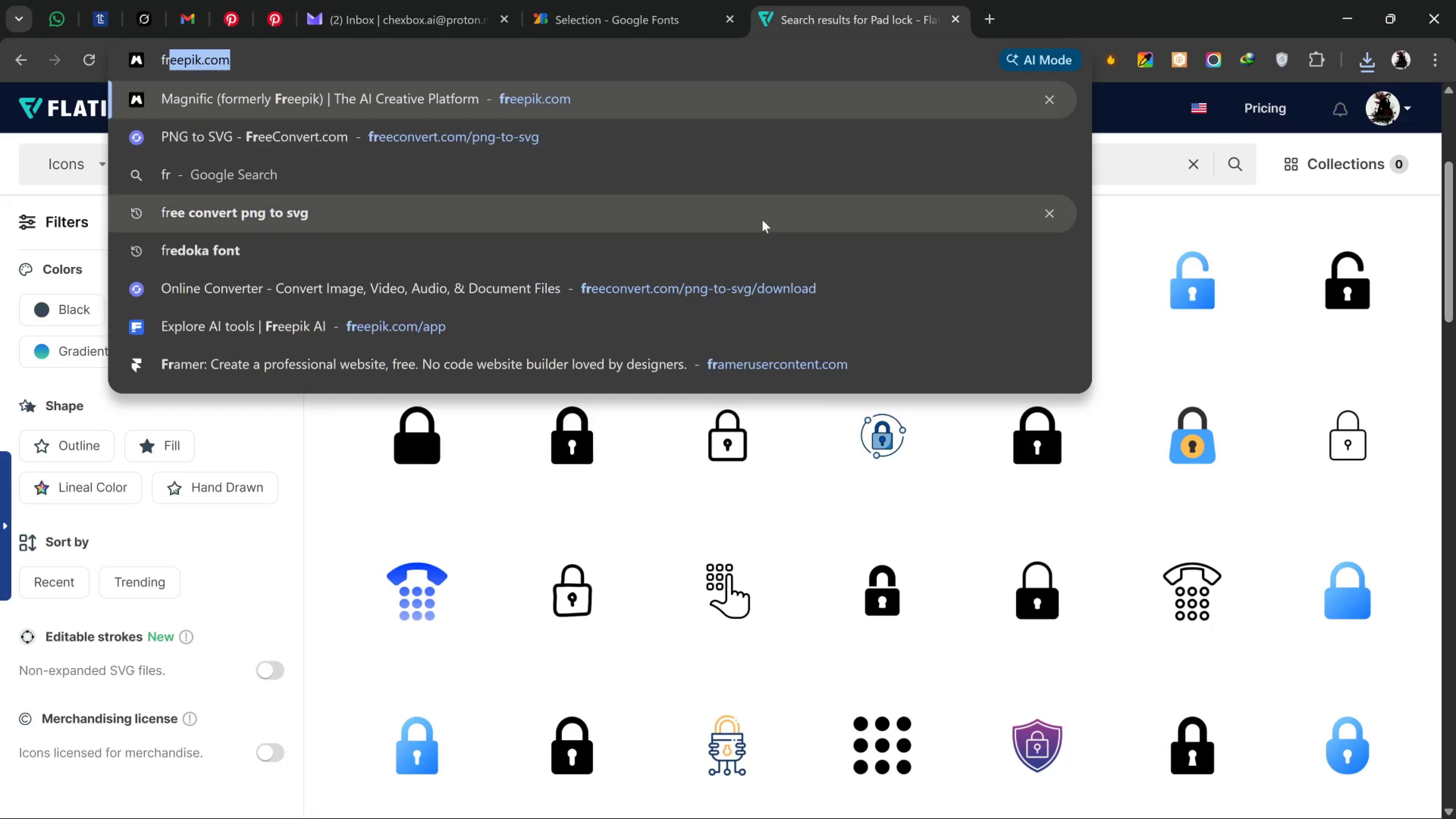 
left_click([700, 276])
 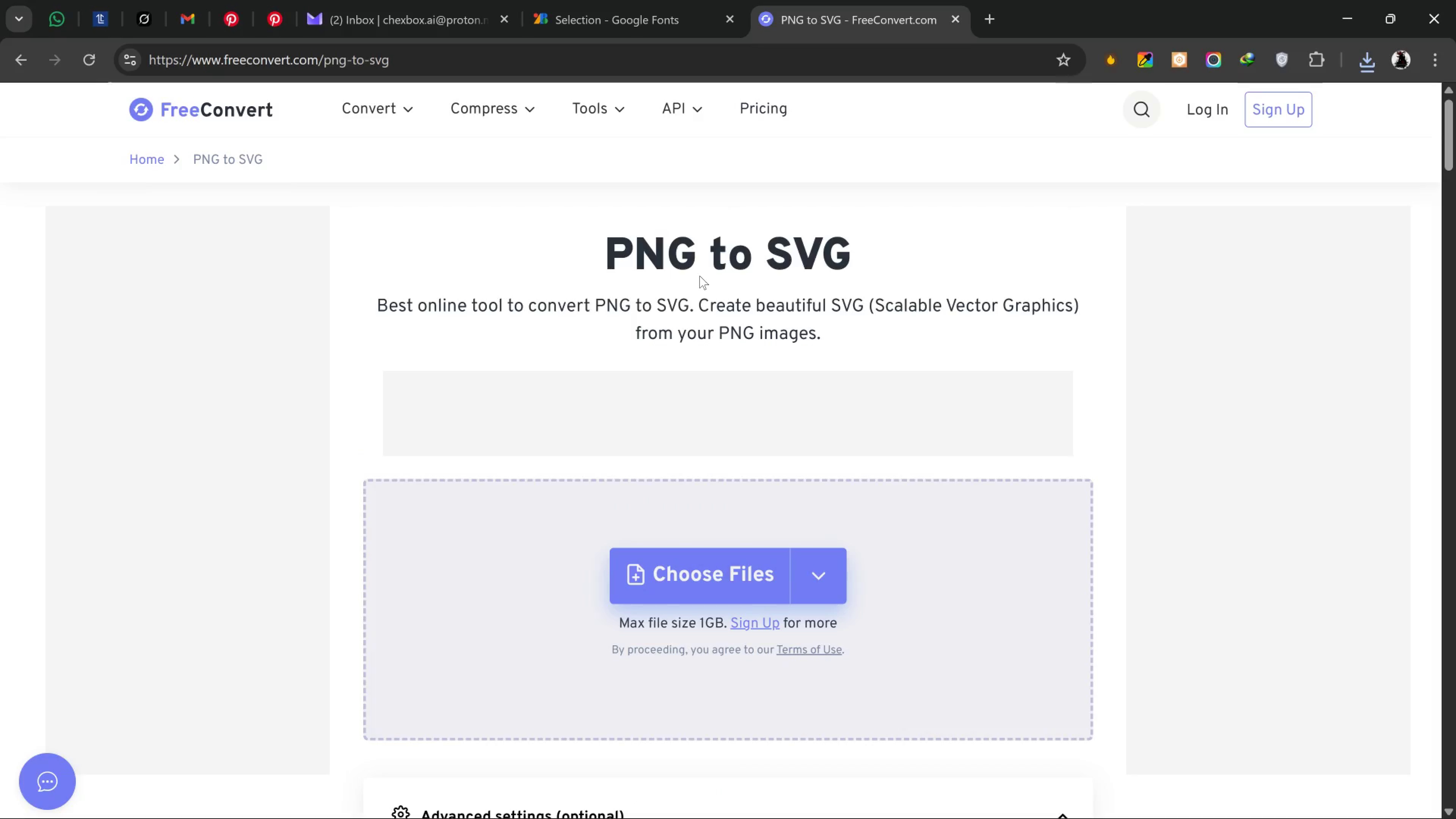 
wait(9.87)
 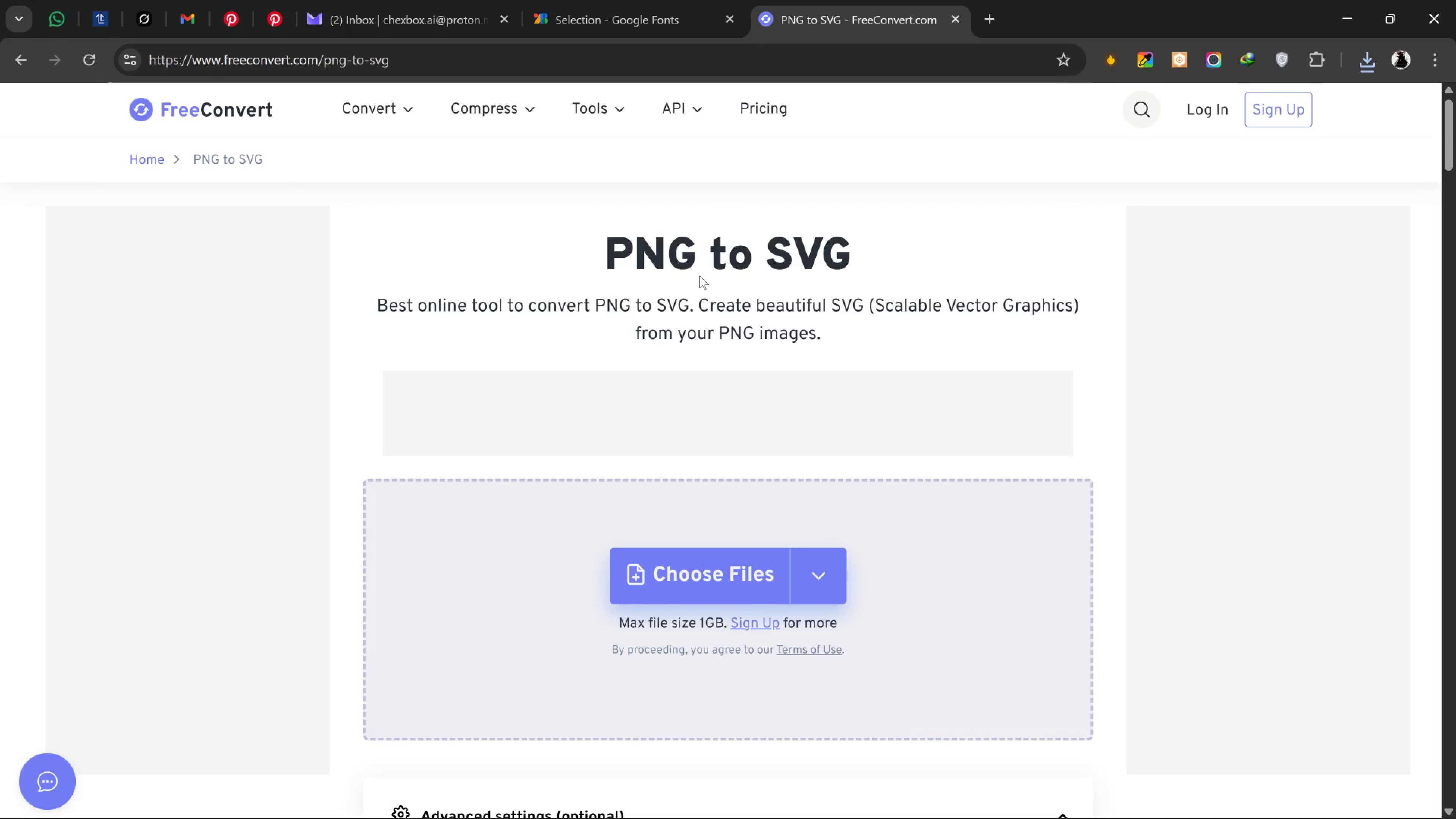 
left_click_drag(start_coordinate=[1213, 253], to_coordinate=[774, 579])
 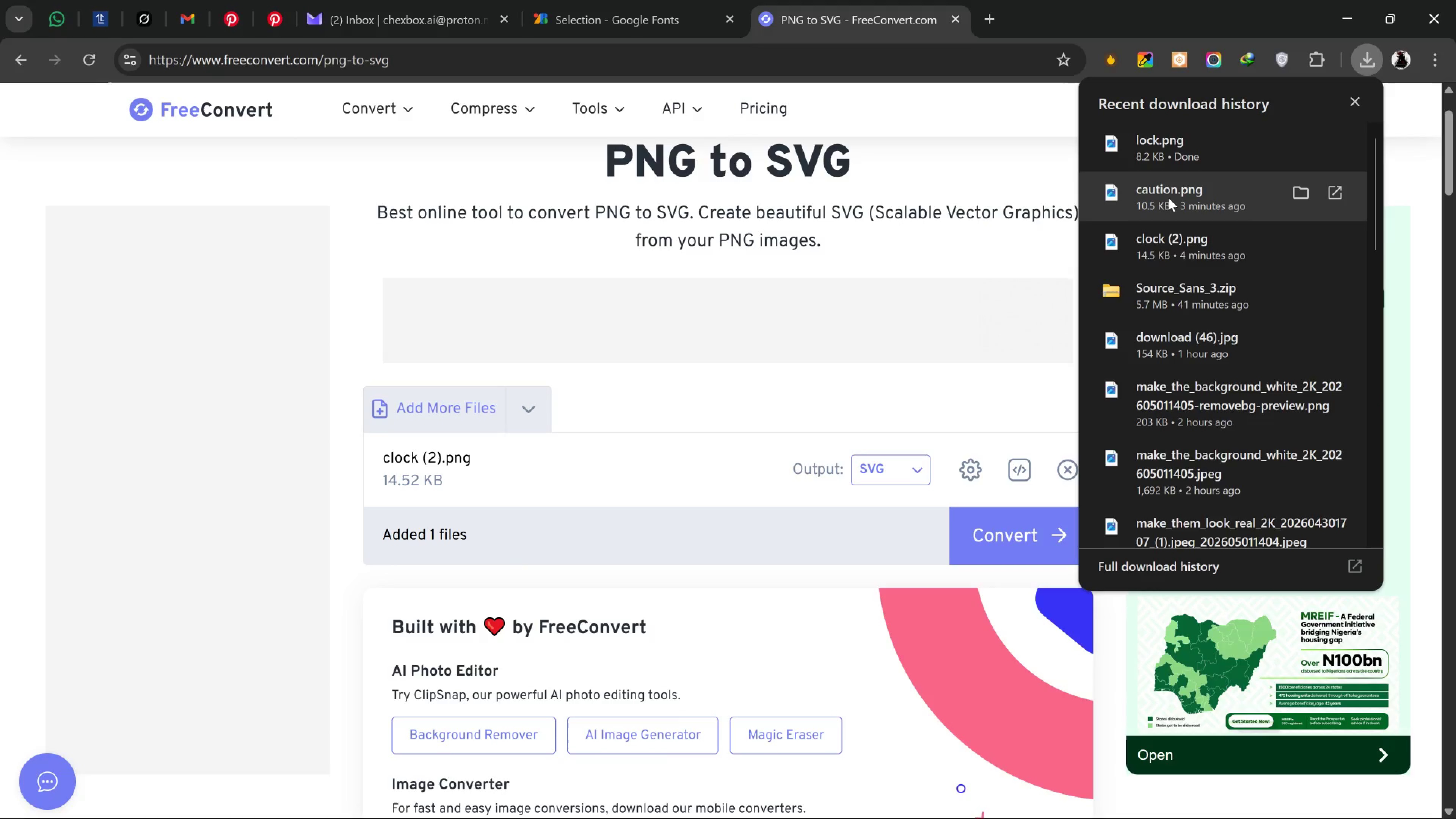 
left_click_drag(start_coordinate=[1169, 198], to_coordinate=[769, 532])
 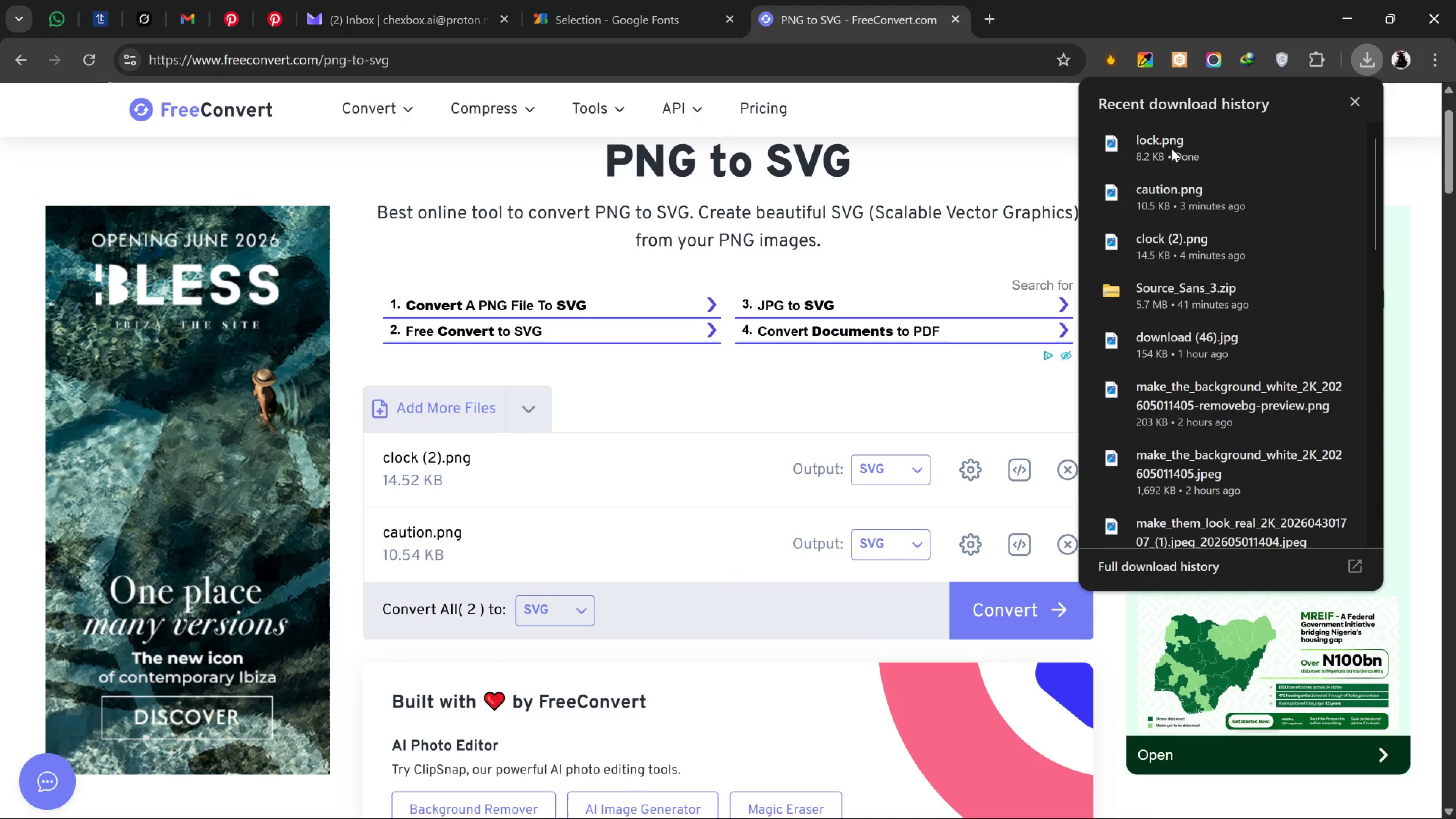 
left_click_drag(start_coordinate=[1172, 143], to_coordinate=[727, 508])
 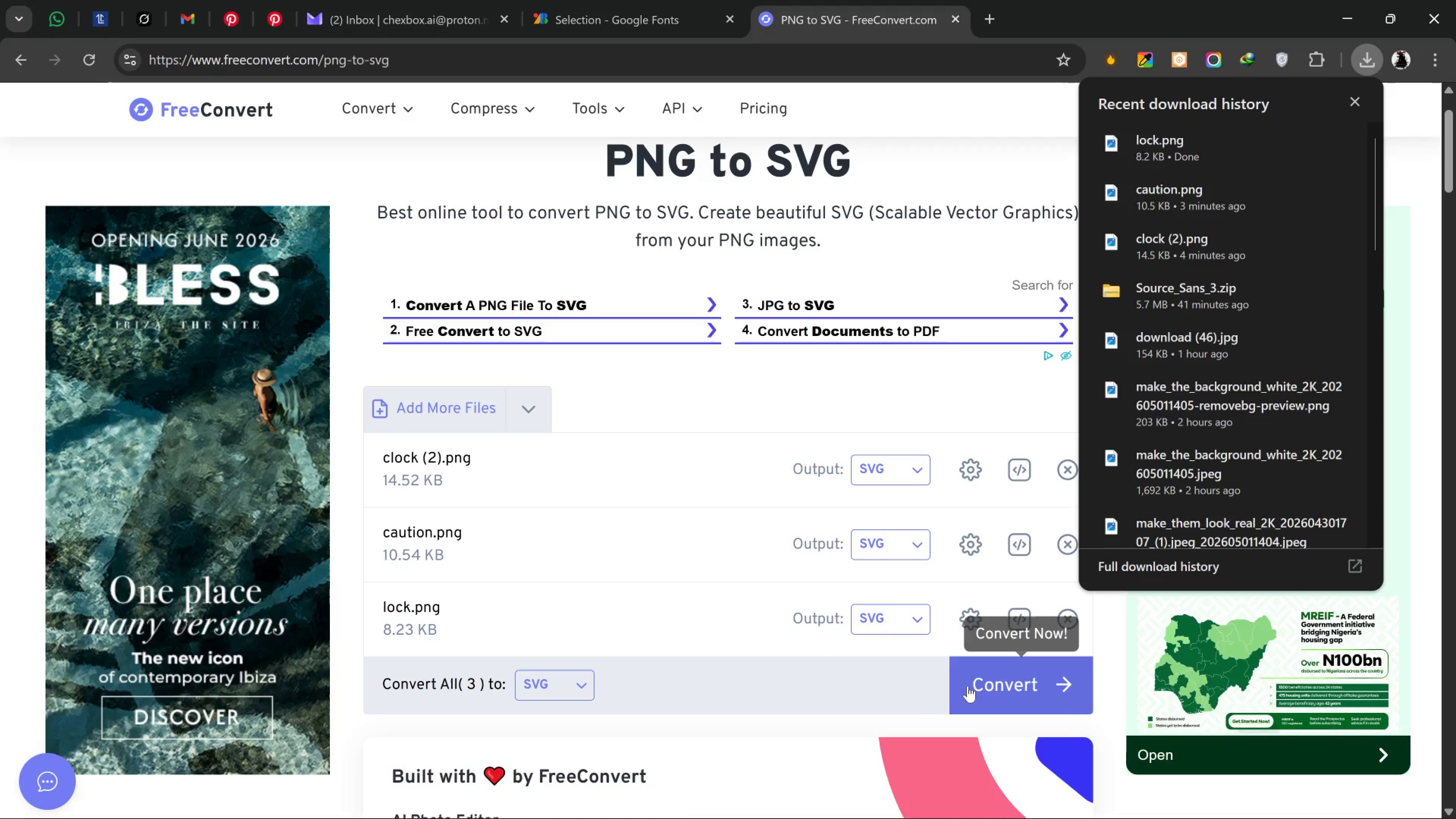 
wait(11.33)
 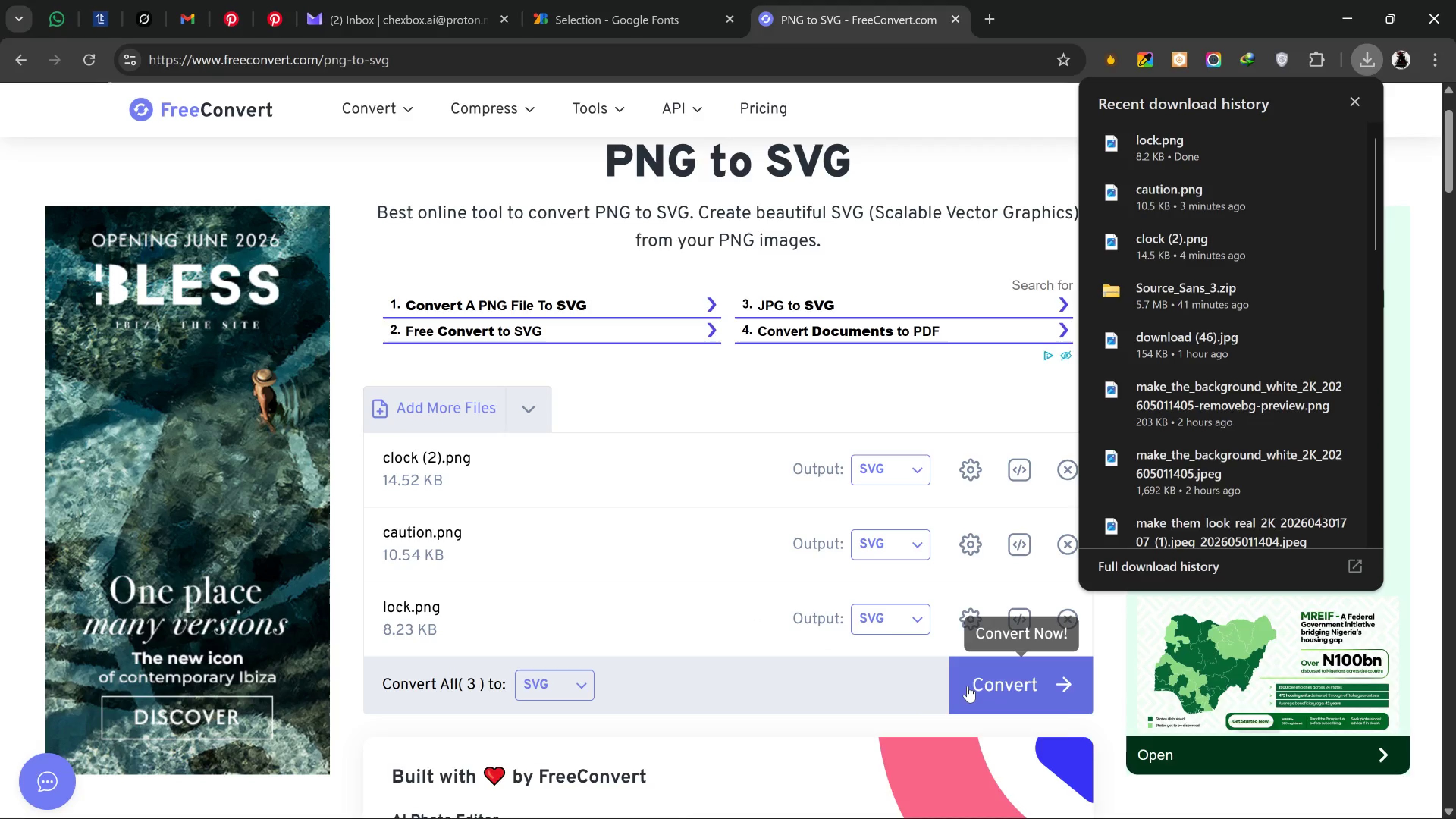 
left_click([968, 686])
 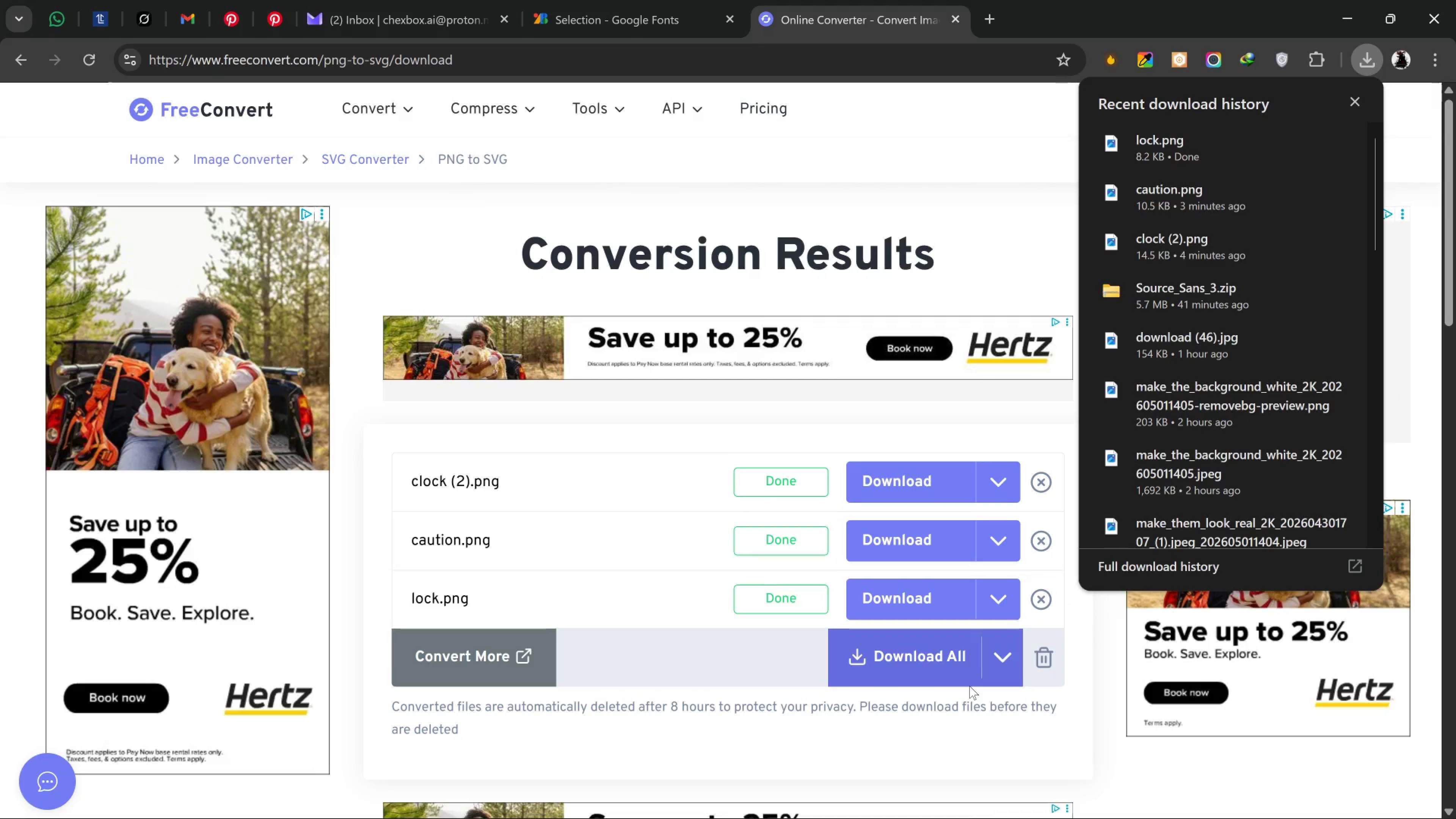 
wait(15.68)
 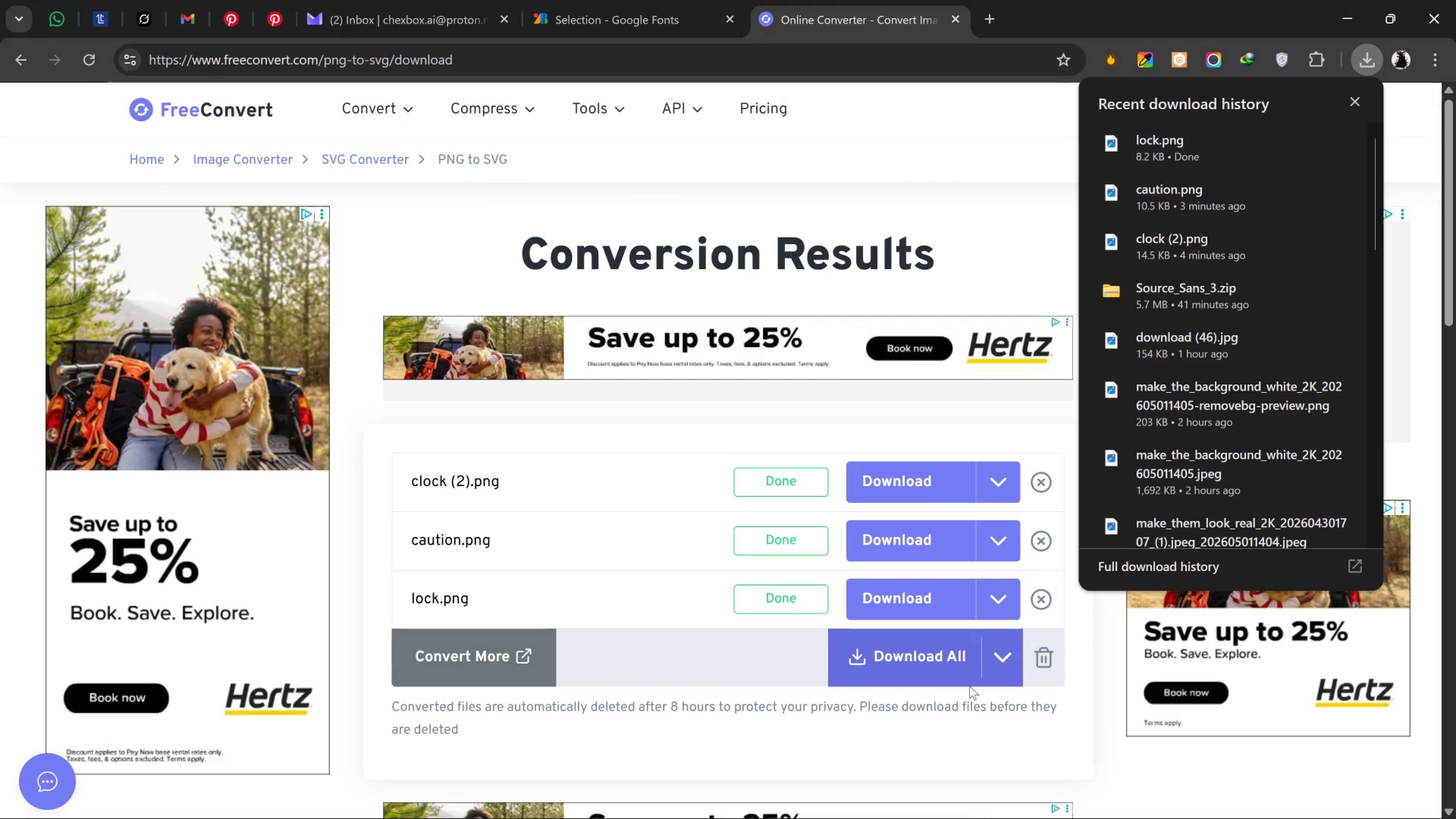 
left_click([914, 599])
 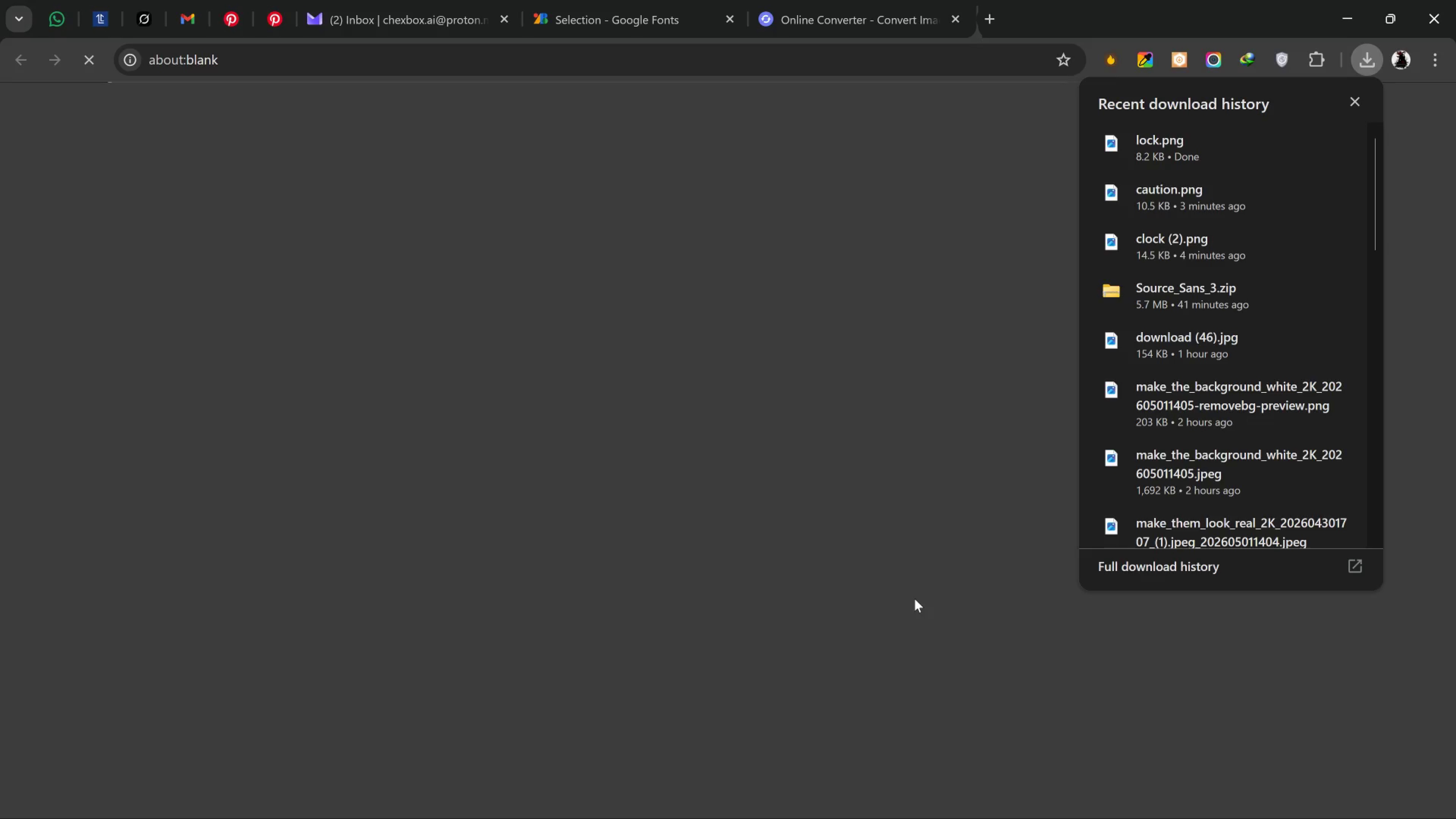 
mouse_move([917, 579])
 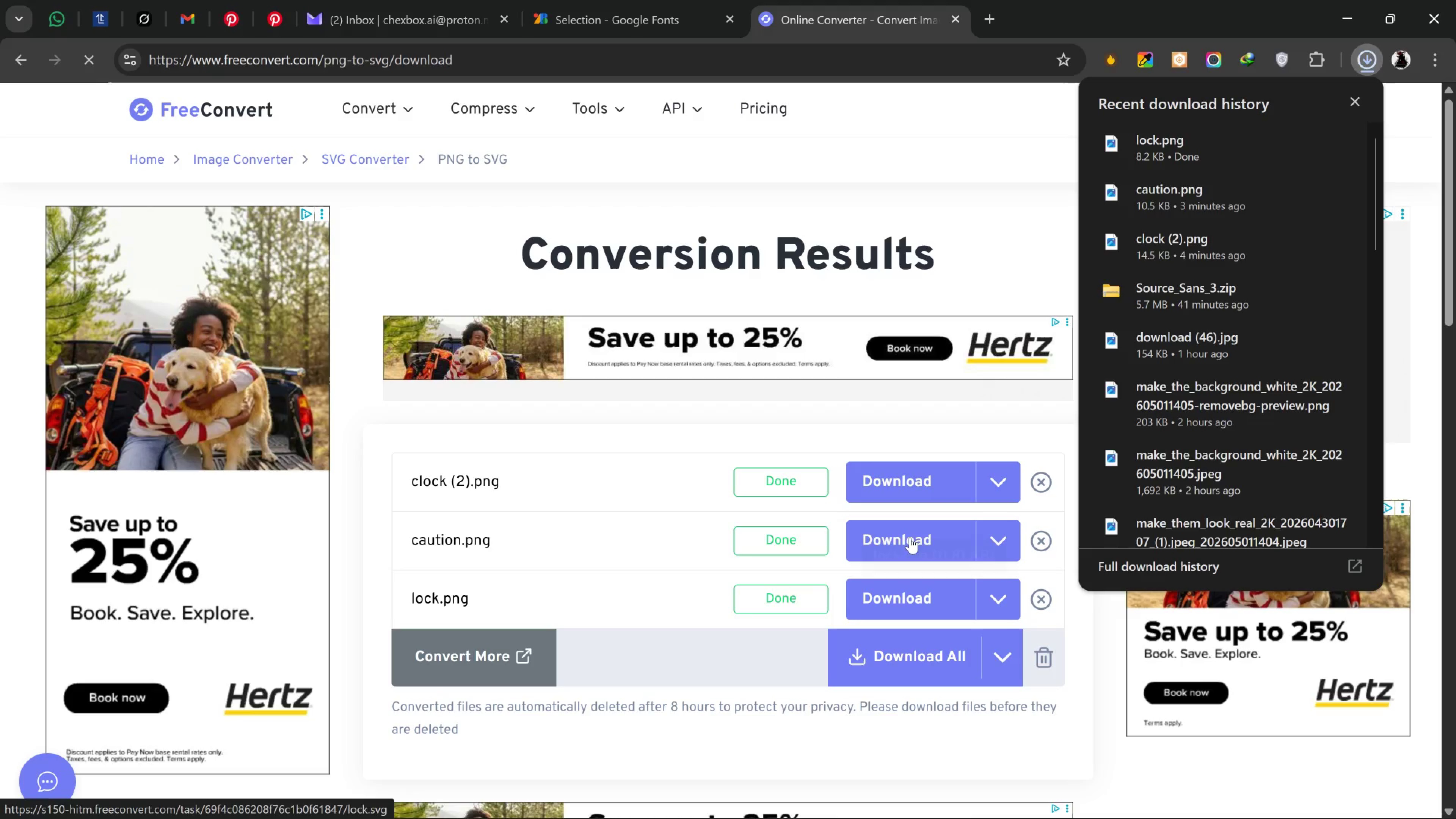 
left_click([911, 531])
 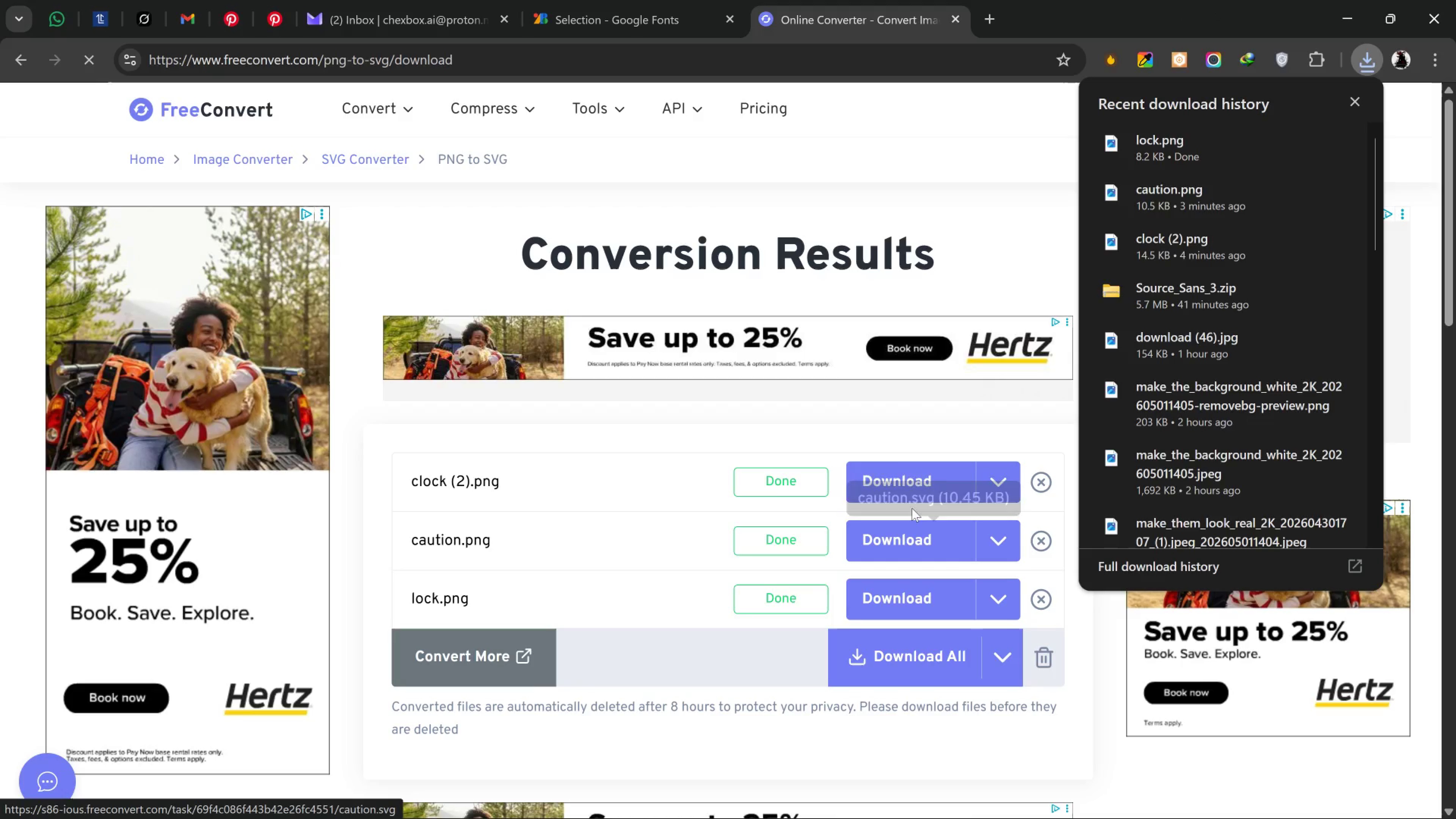 
left_click([916, 489])
 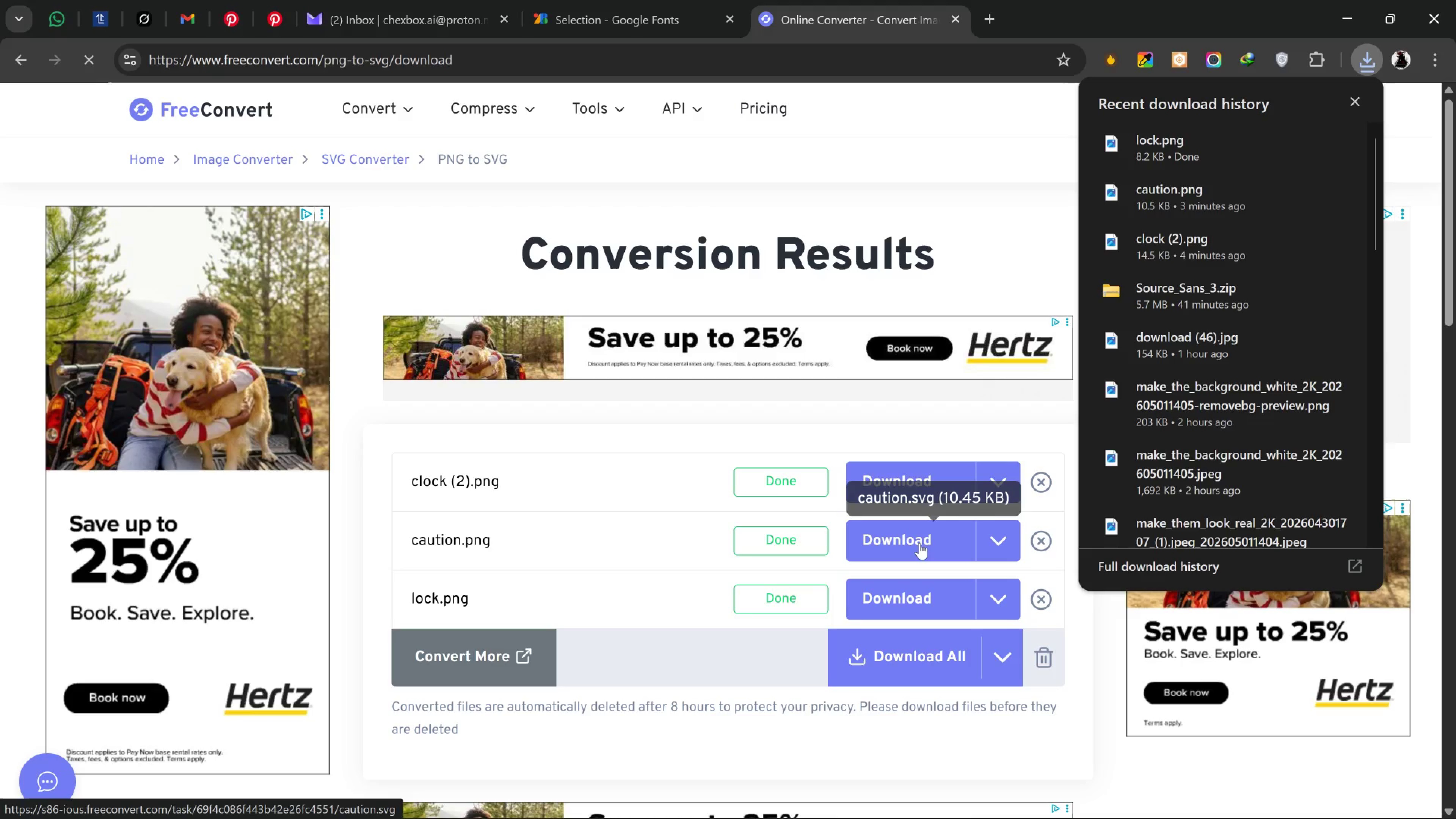 
wait(13.32)
 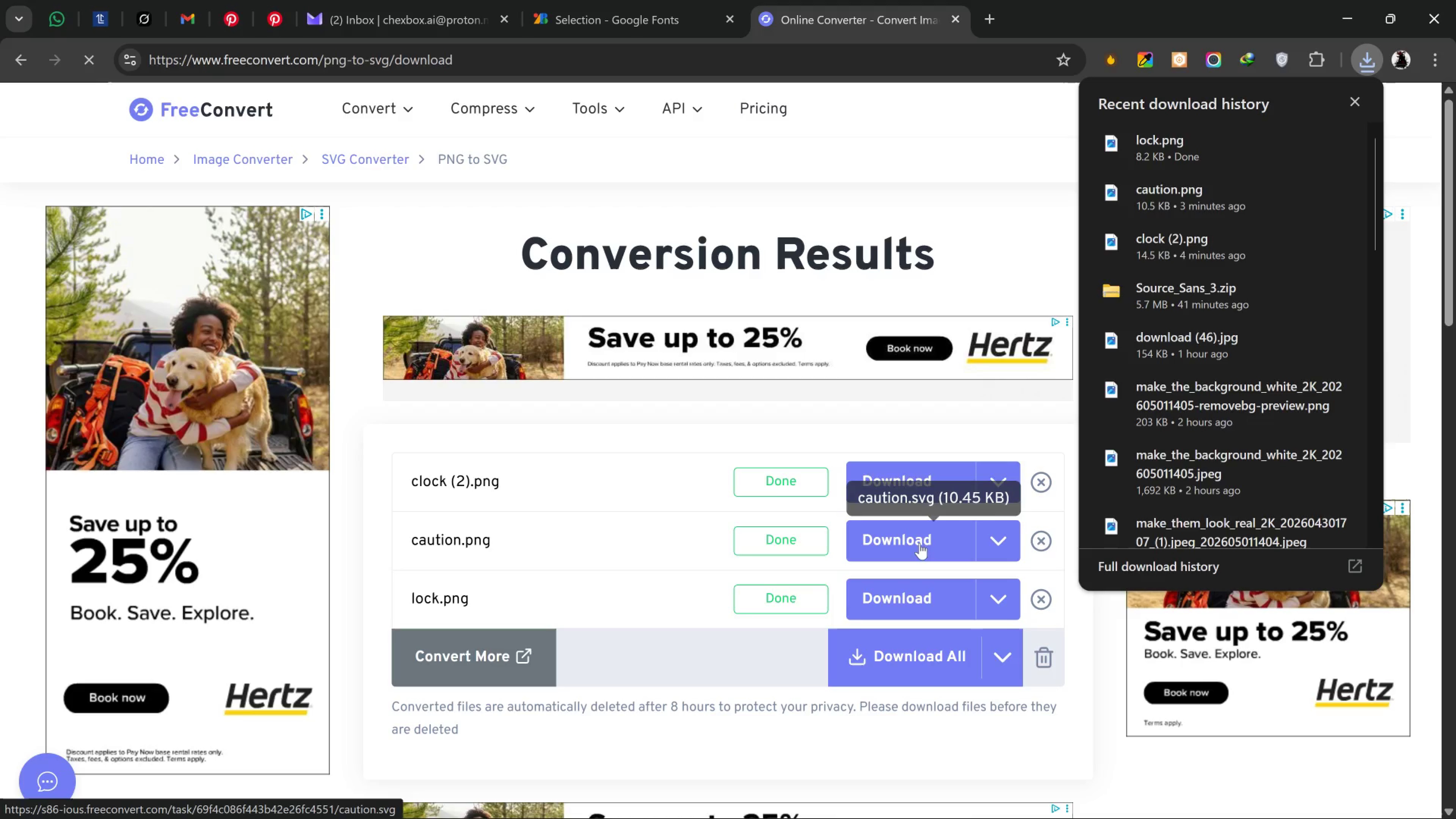 
key(Alt+Tab)
 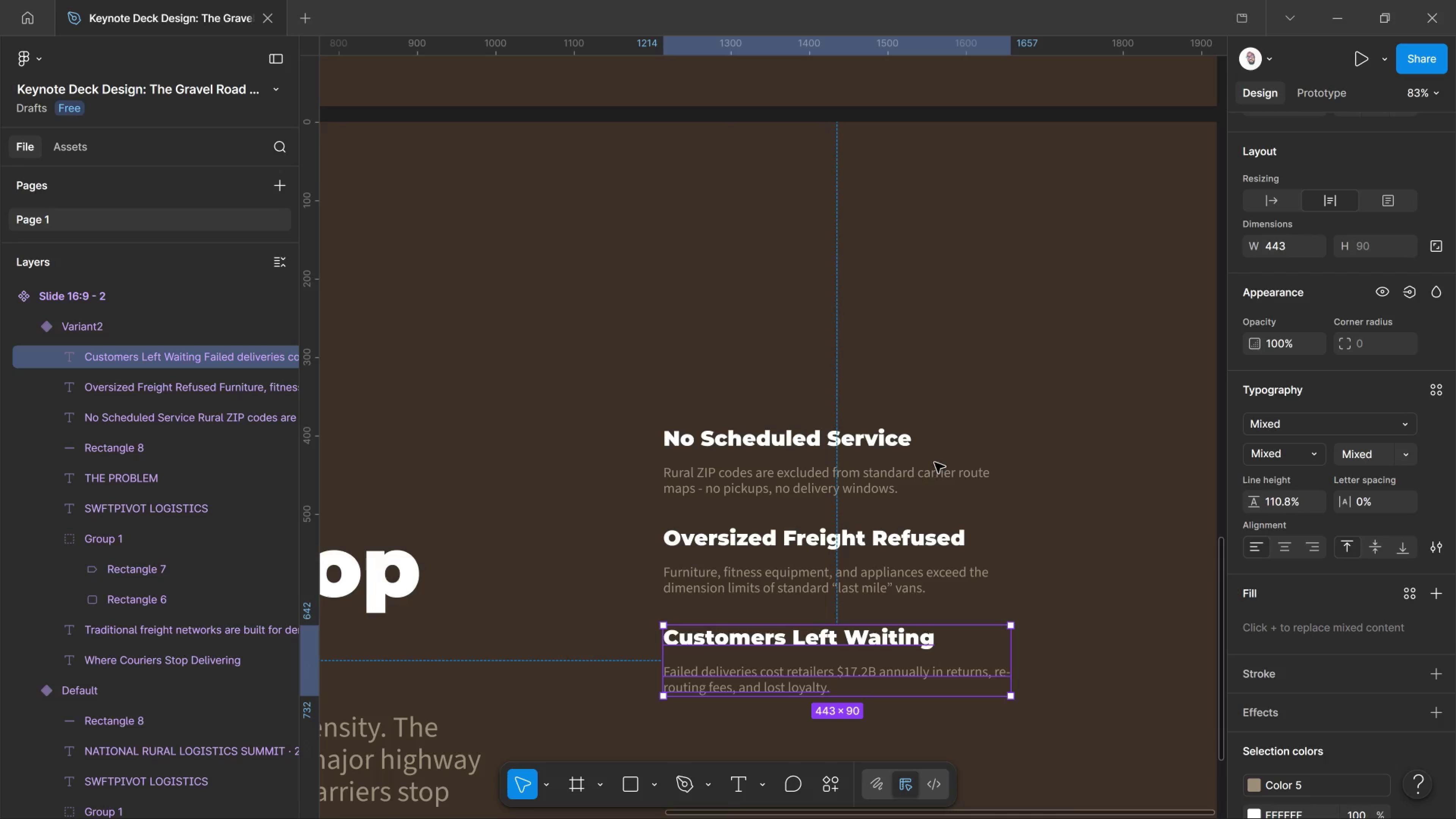 
hold_key(key=ControlLeft, duration=0.96)
scroll: coordinate [1007, 457], scroll_direction: down, amount: 10.0
 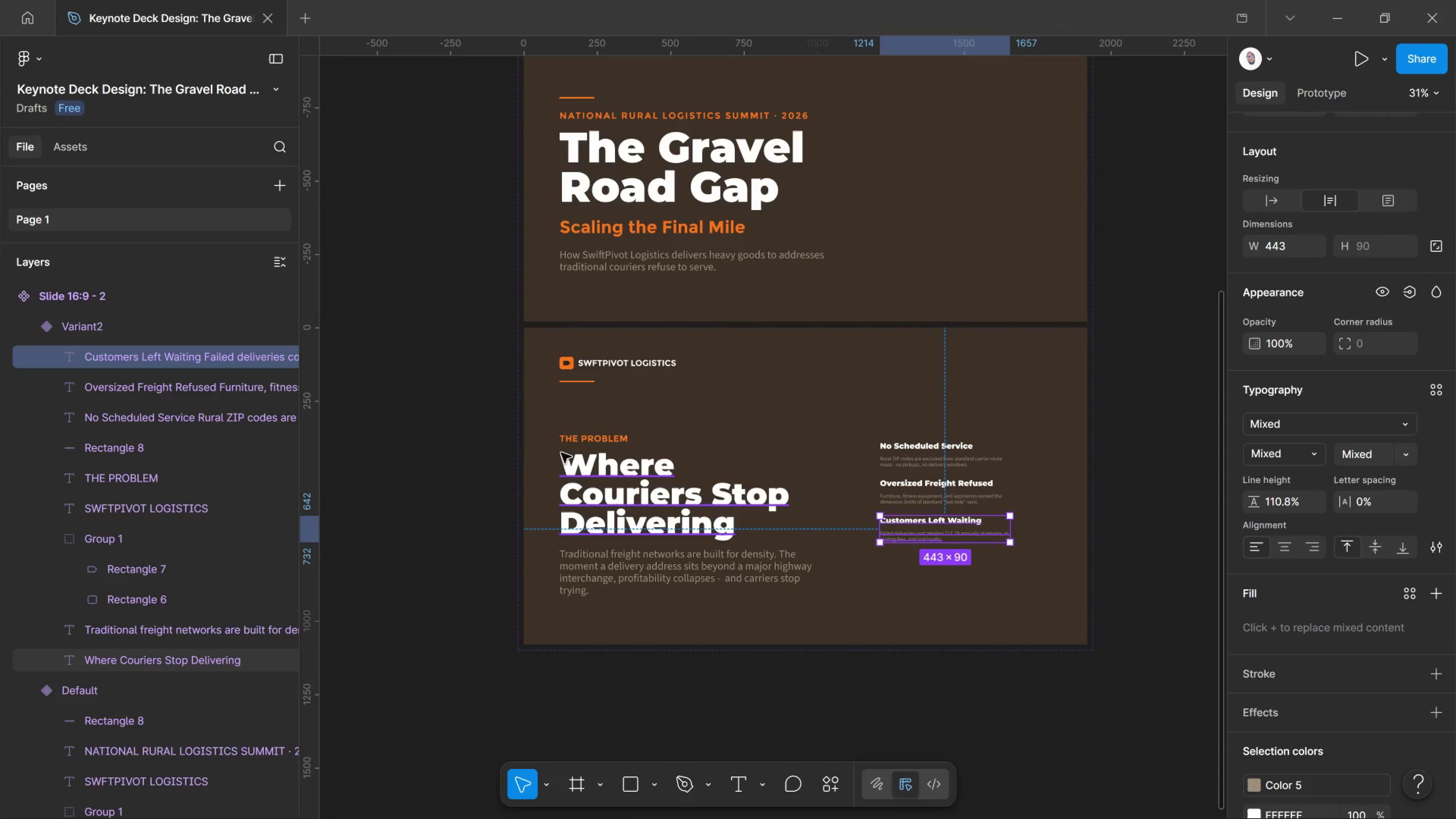 
hold_key(key=ControlLeft, duration=1.03)
left_click([593, 442])
 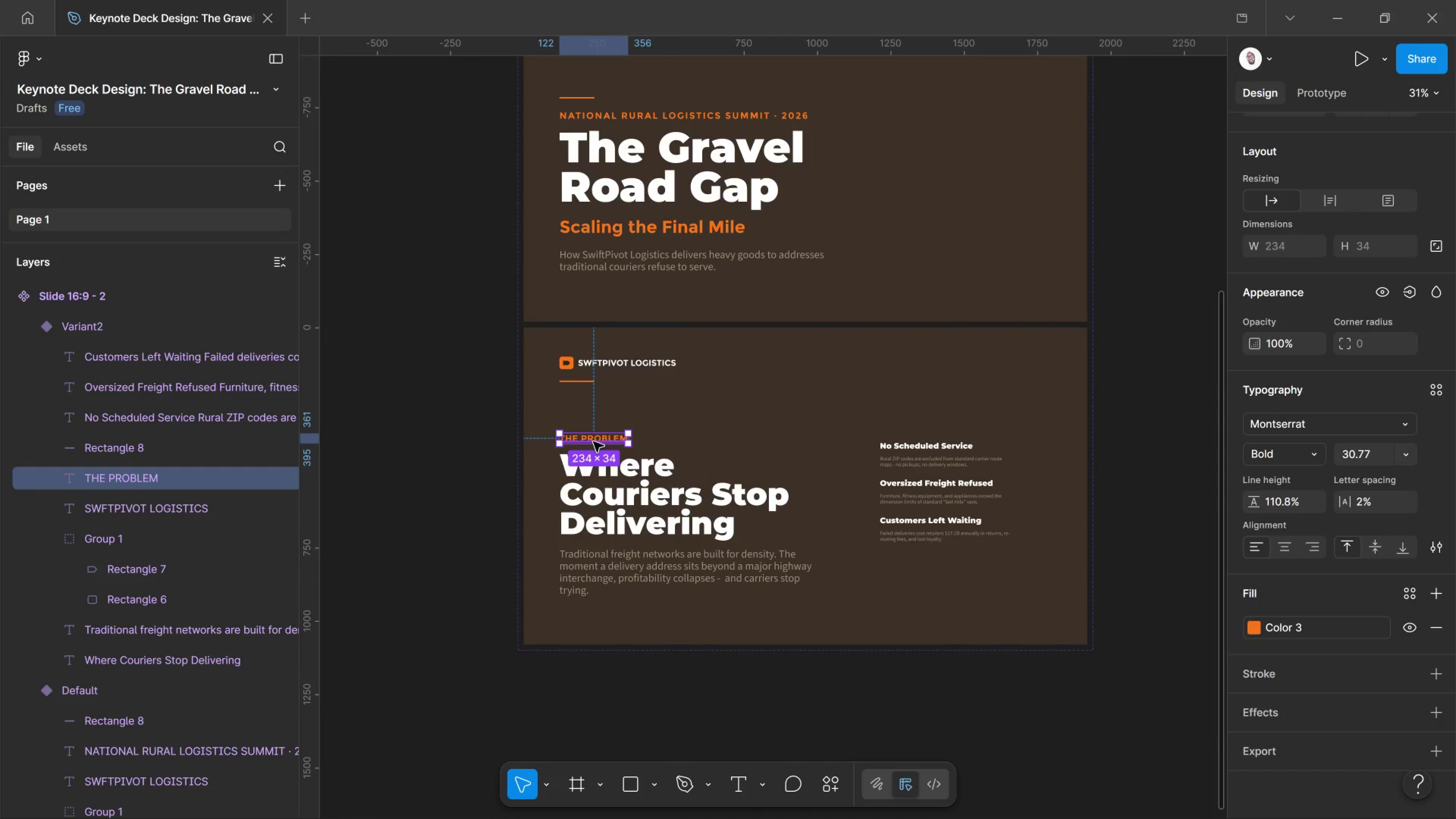 
hold_key(key=AltLeft, duration=6.8)
left_click_drag(start_coordinate=[593, 442], to_coordinate=[1003, 292])
 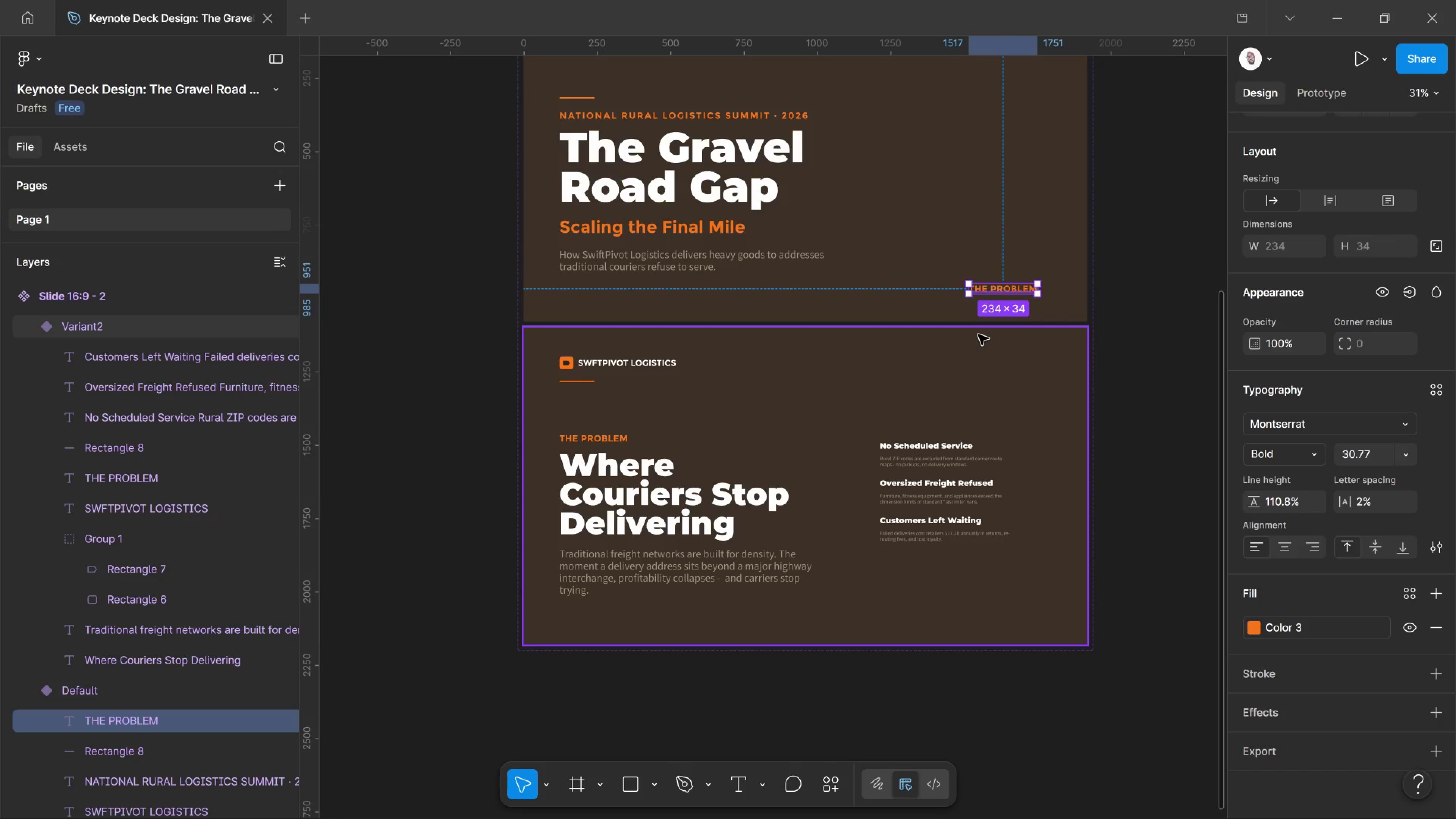 
wait(8.9)
 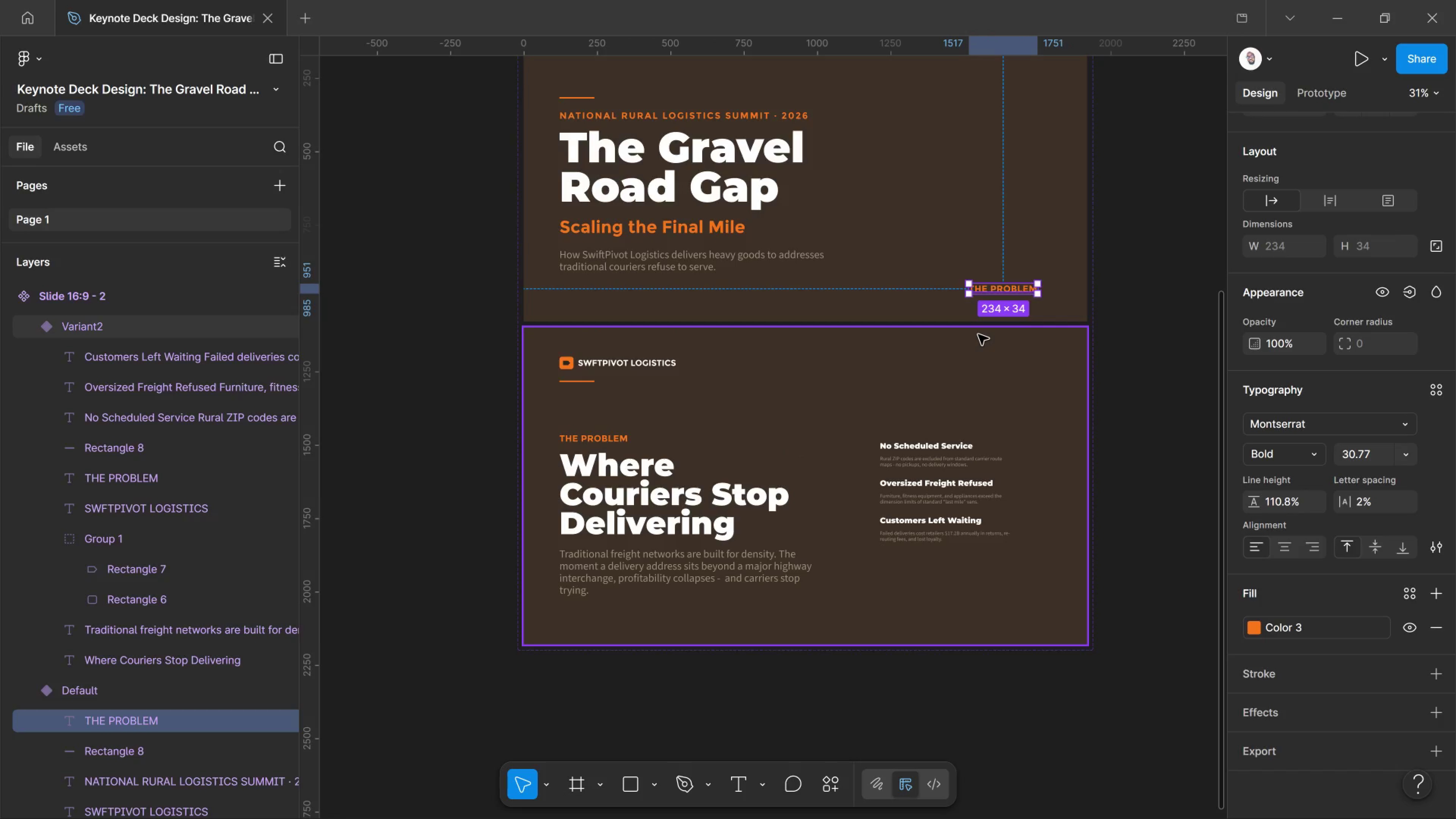 
double_click([1009, 289])
 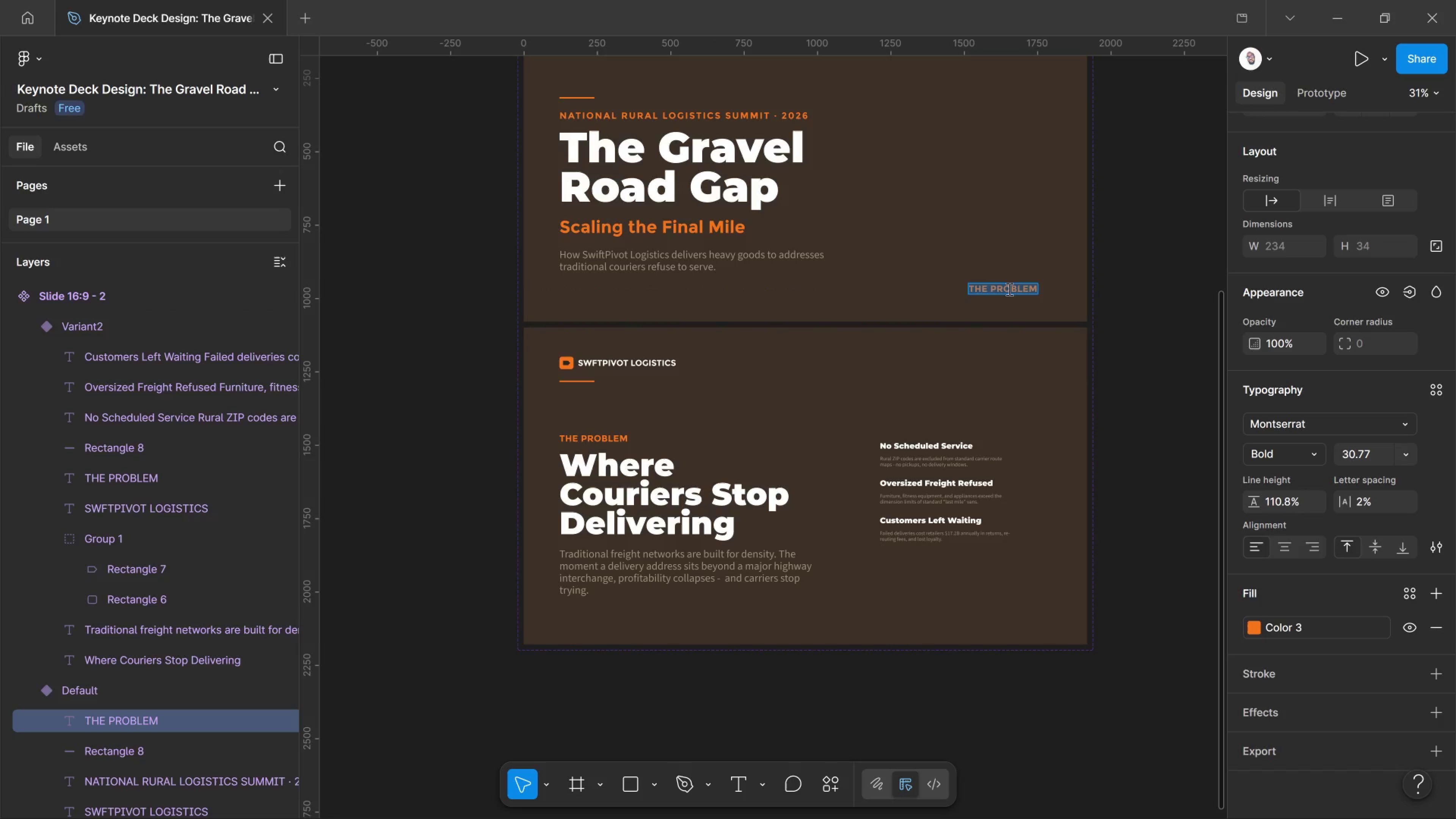 
triple_click([1009, 289])
 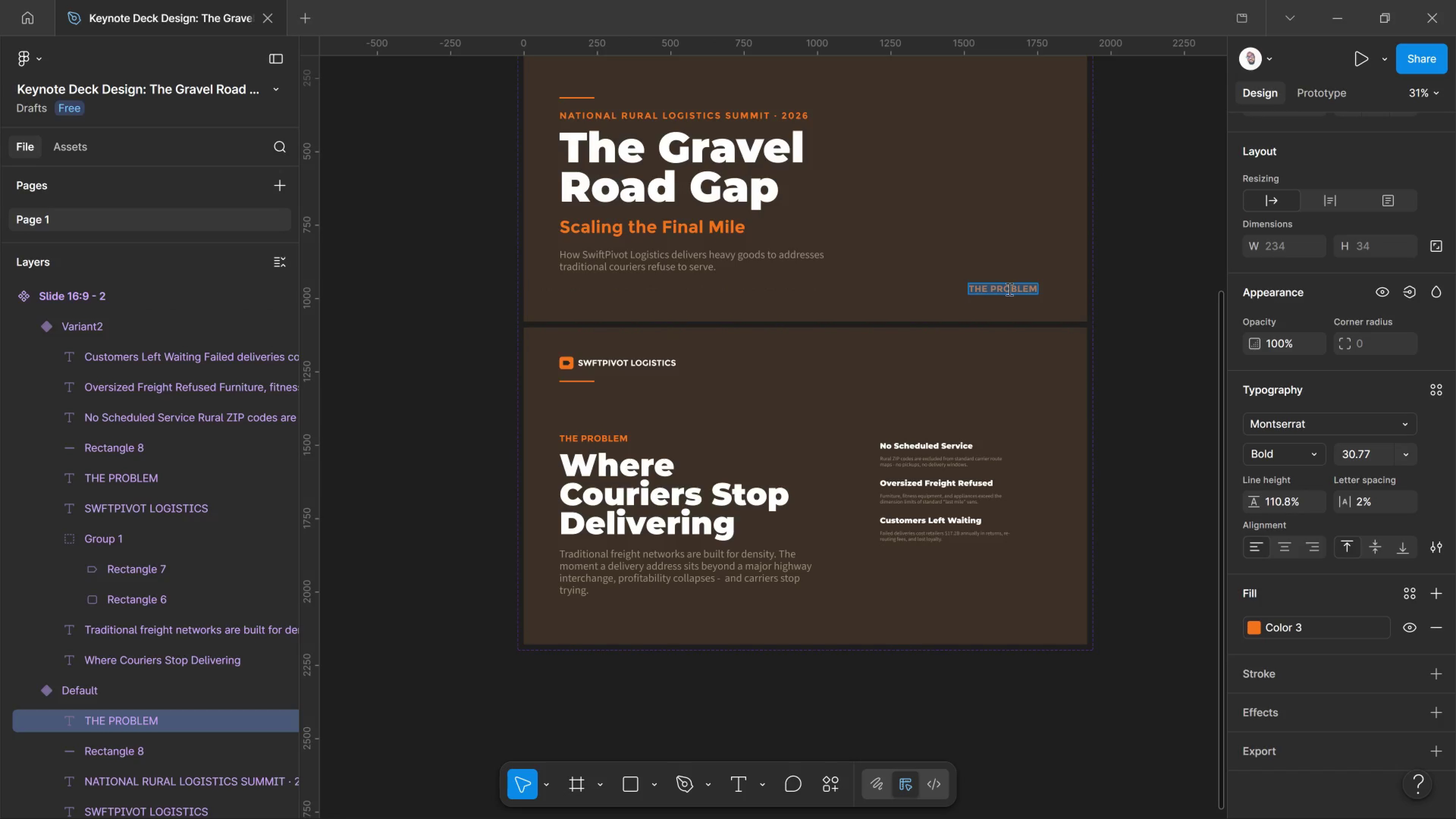 
type(01)
 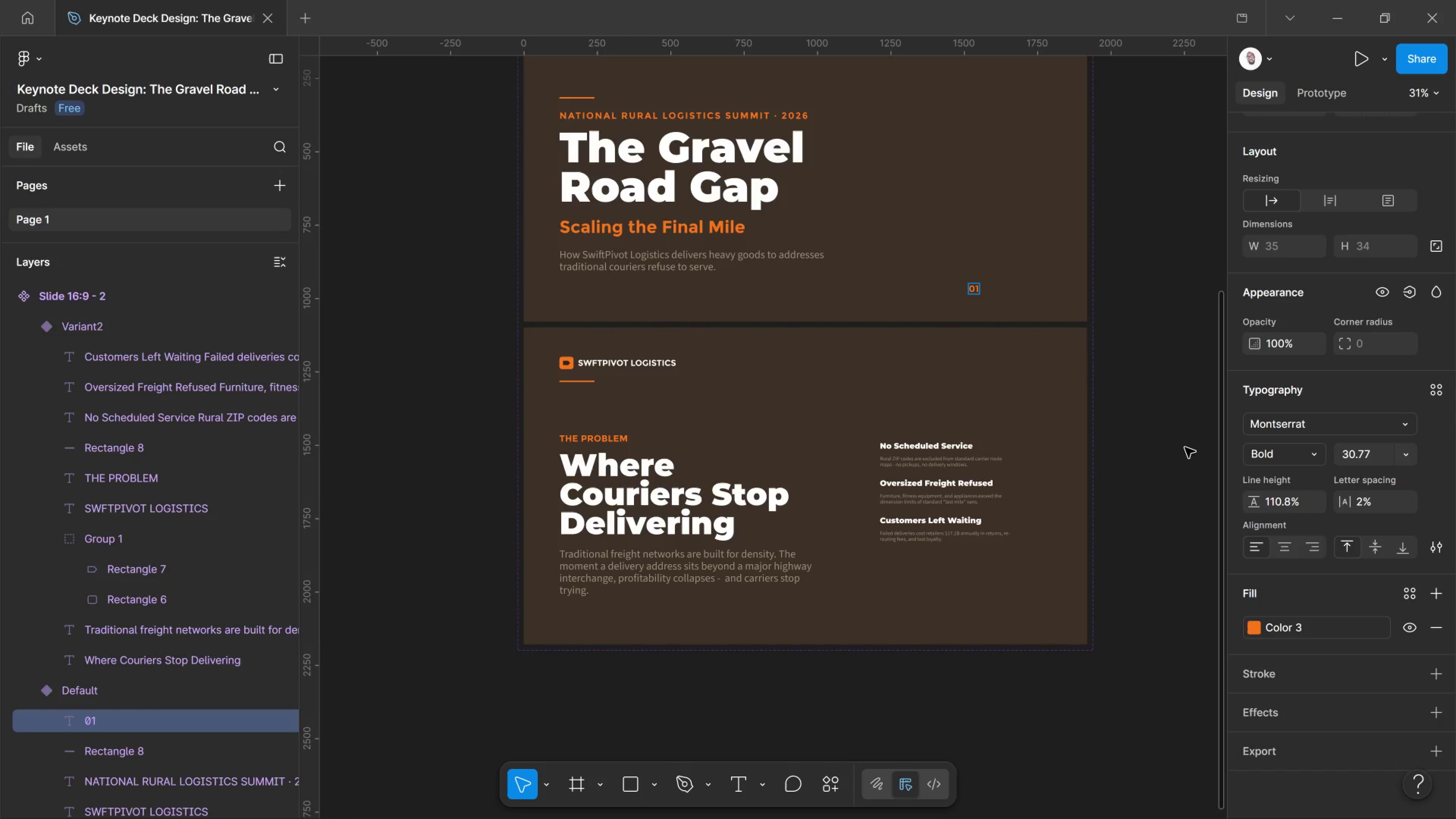 
key(Control+Z)
 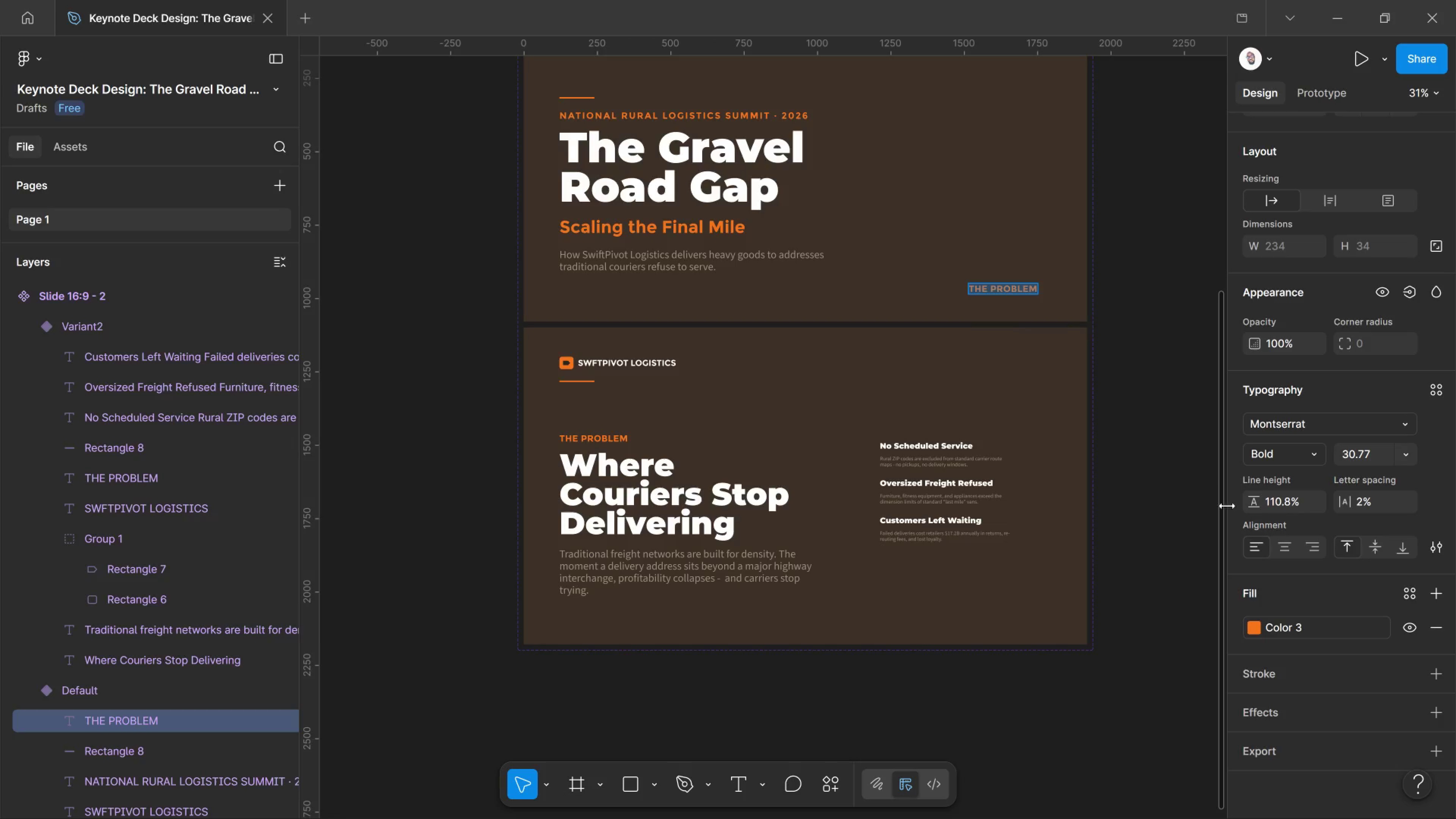 
left_click([1309, 537])
 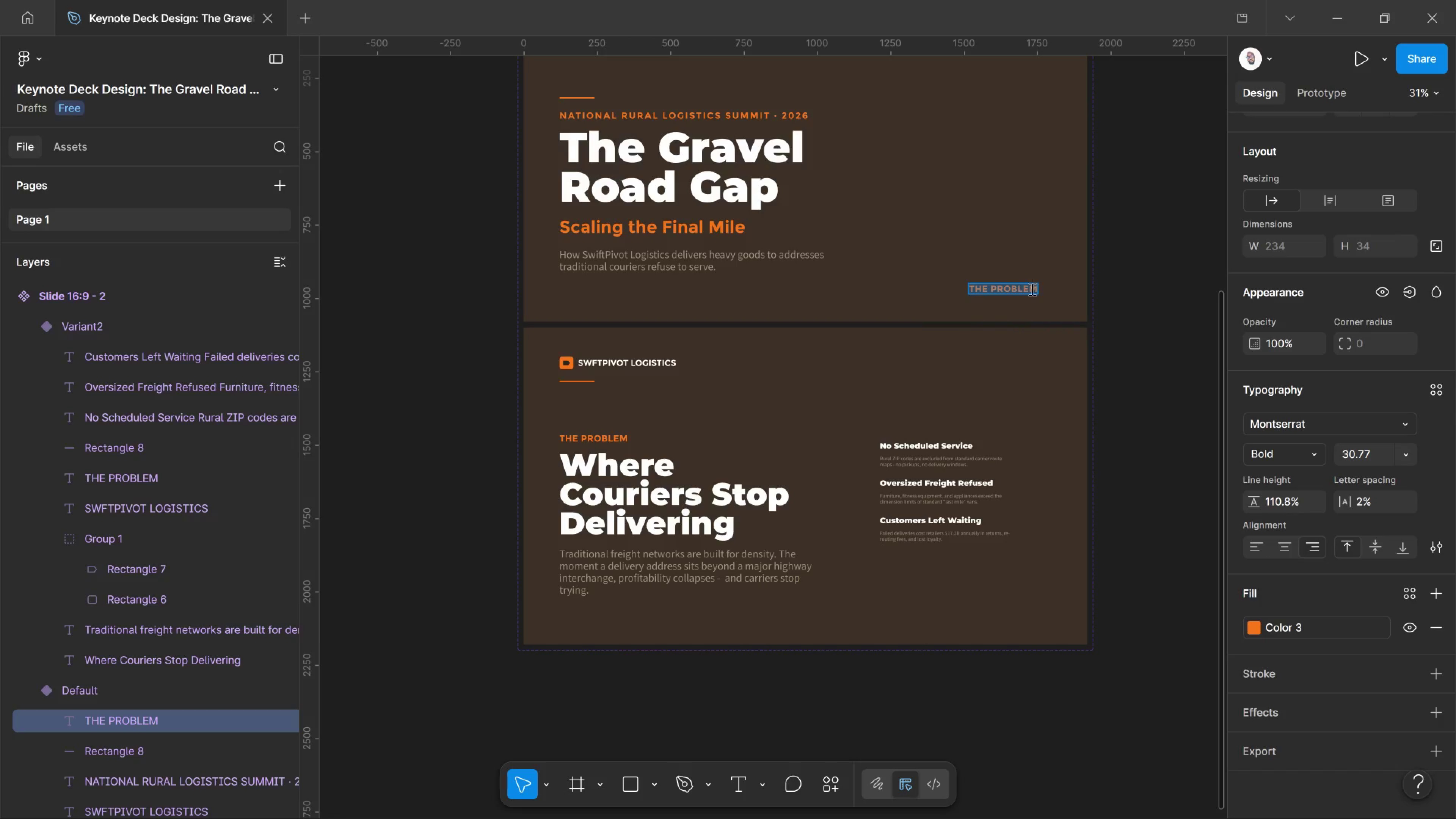 
left_click([1031, 290])
 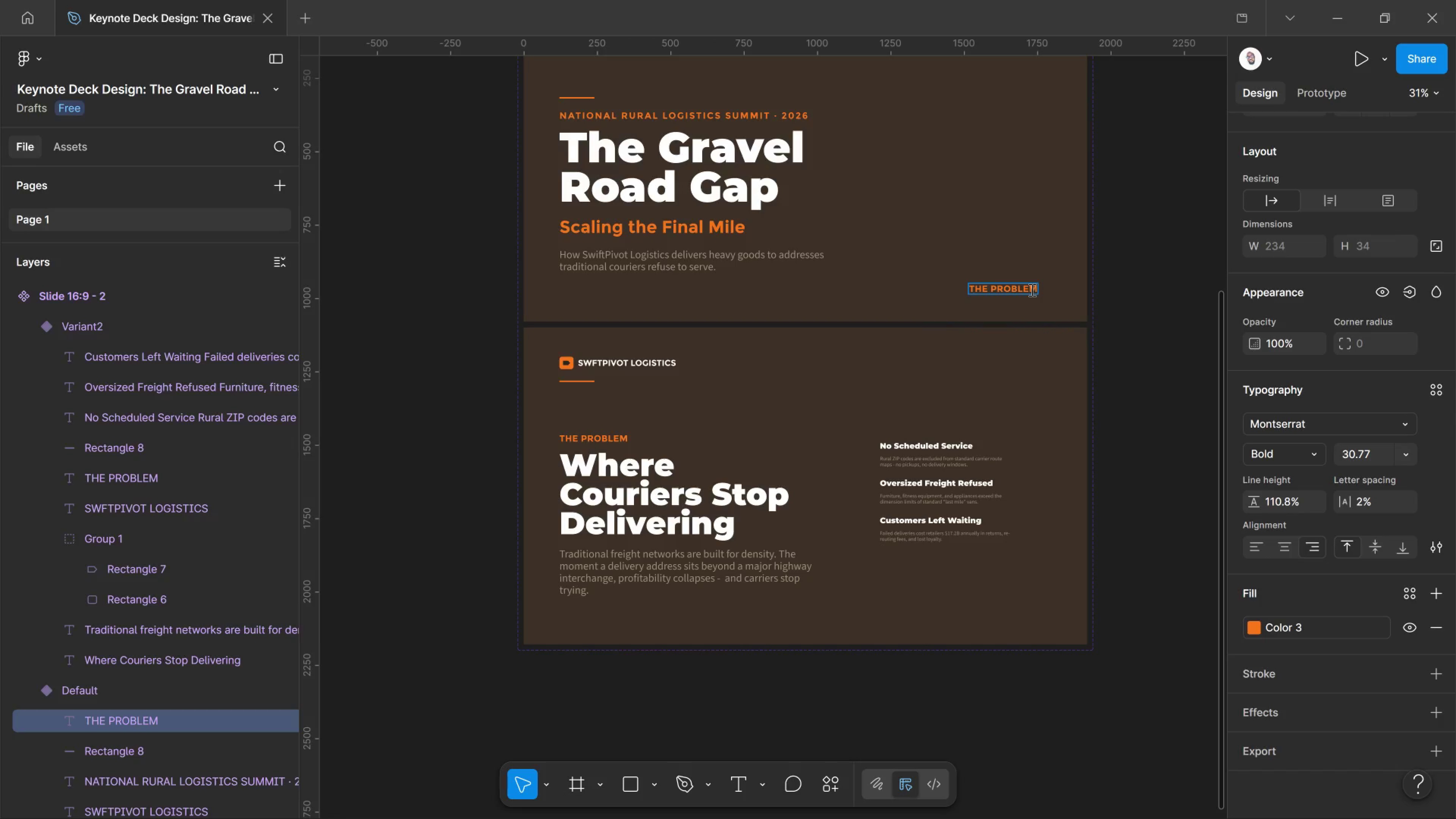 
key(Control+A)
 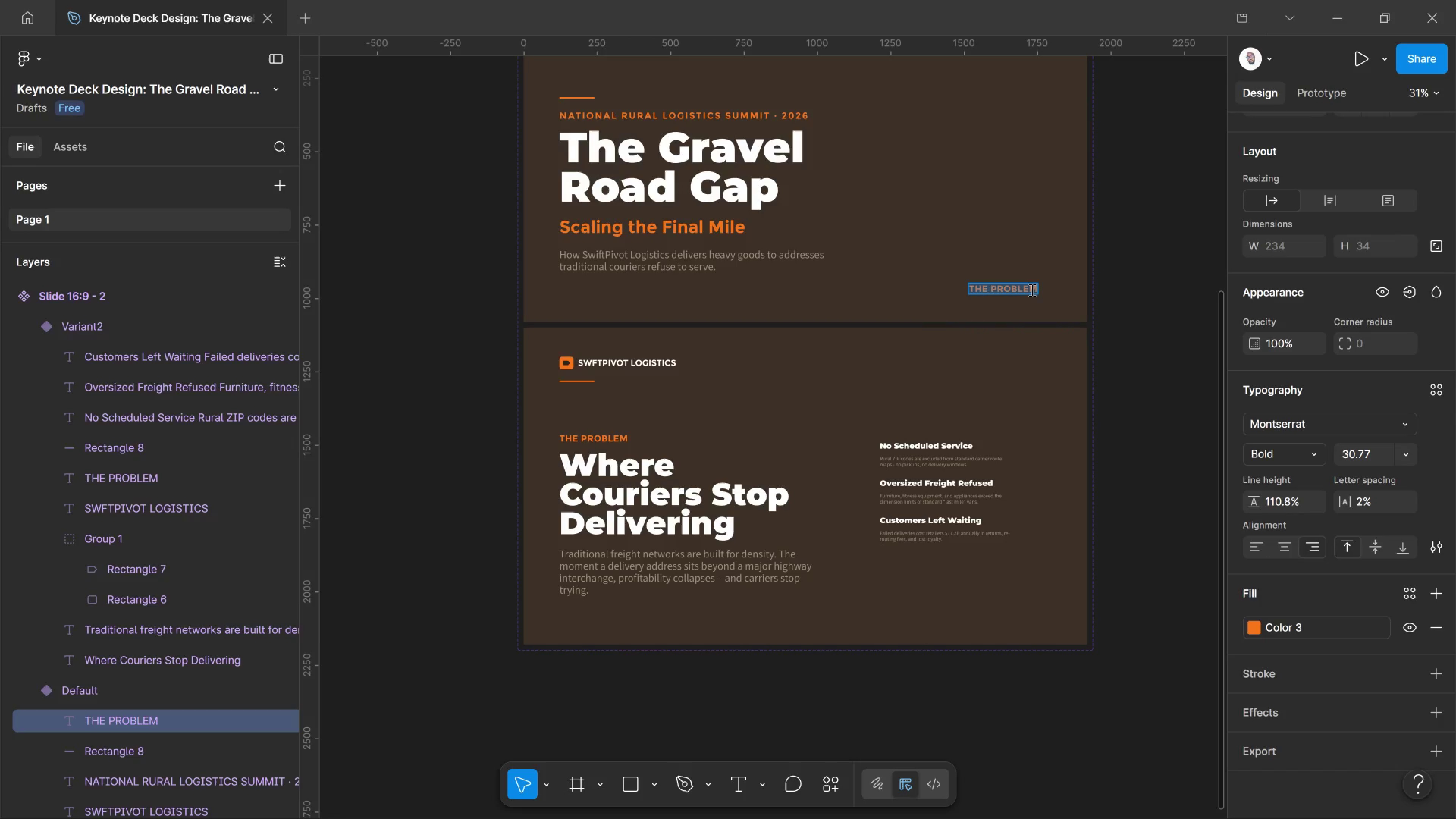 
type(01)
 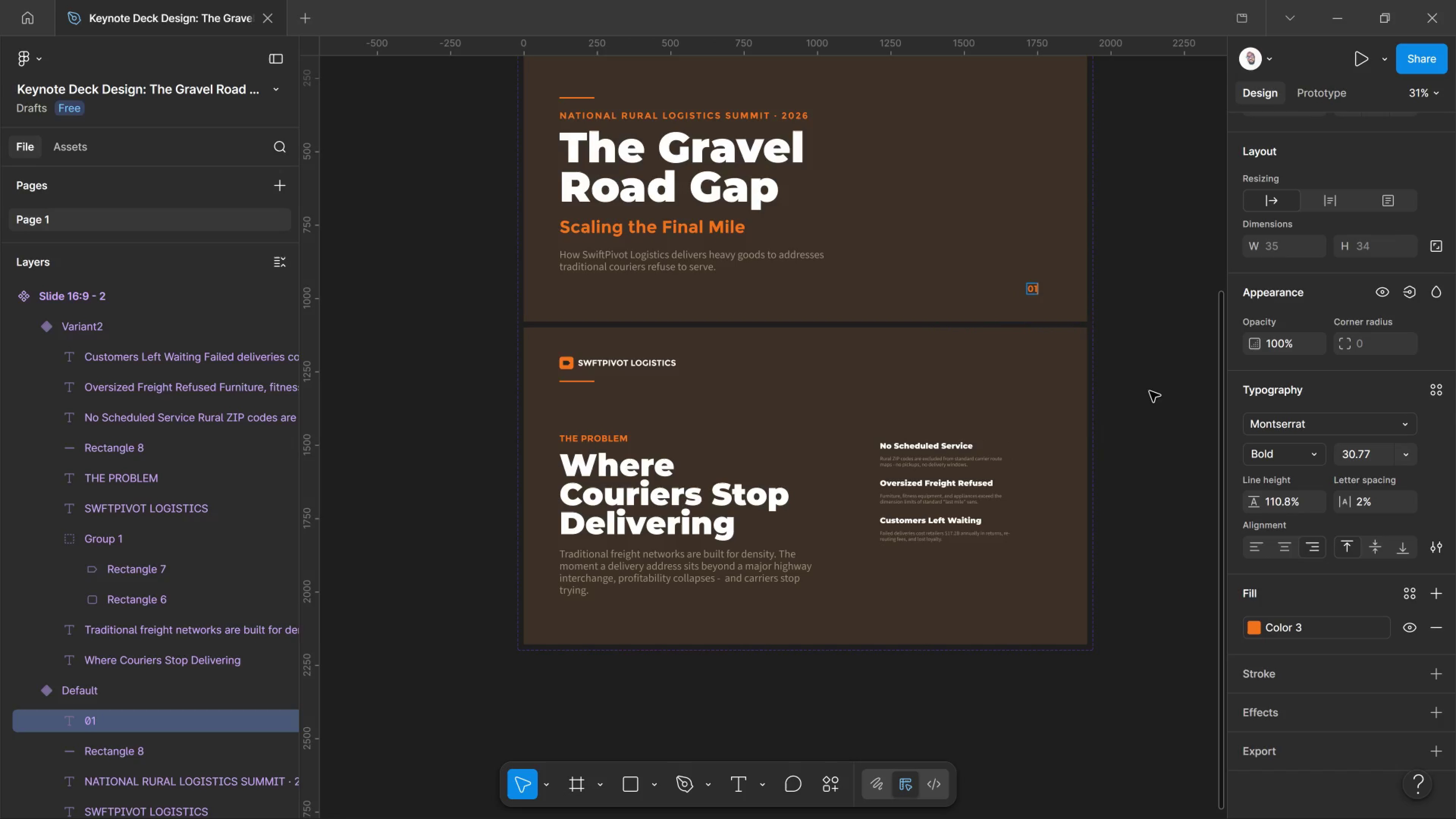 
left_click([1153, 388])
 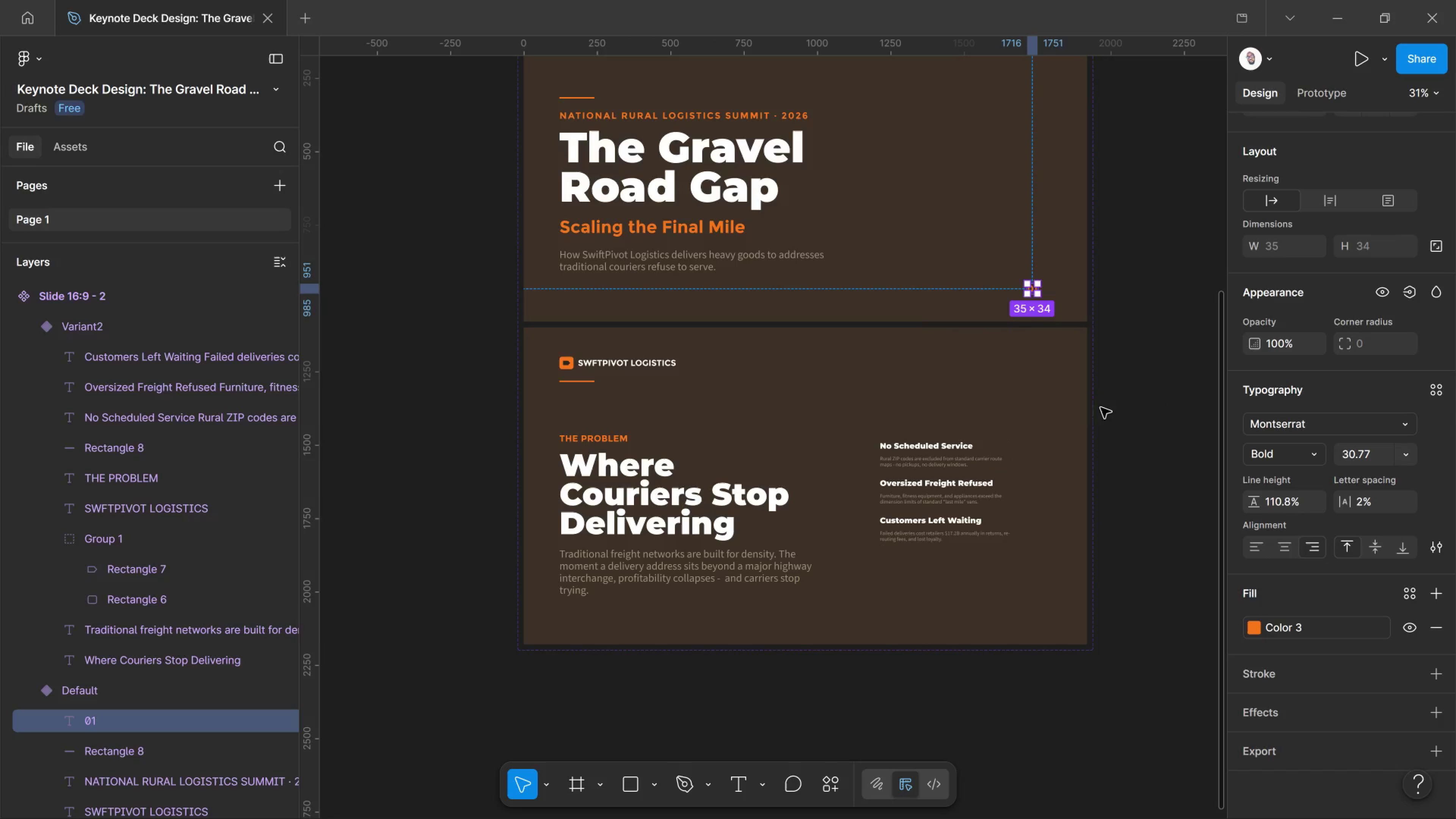 
key(Control+ControlLeft)
 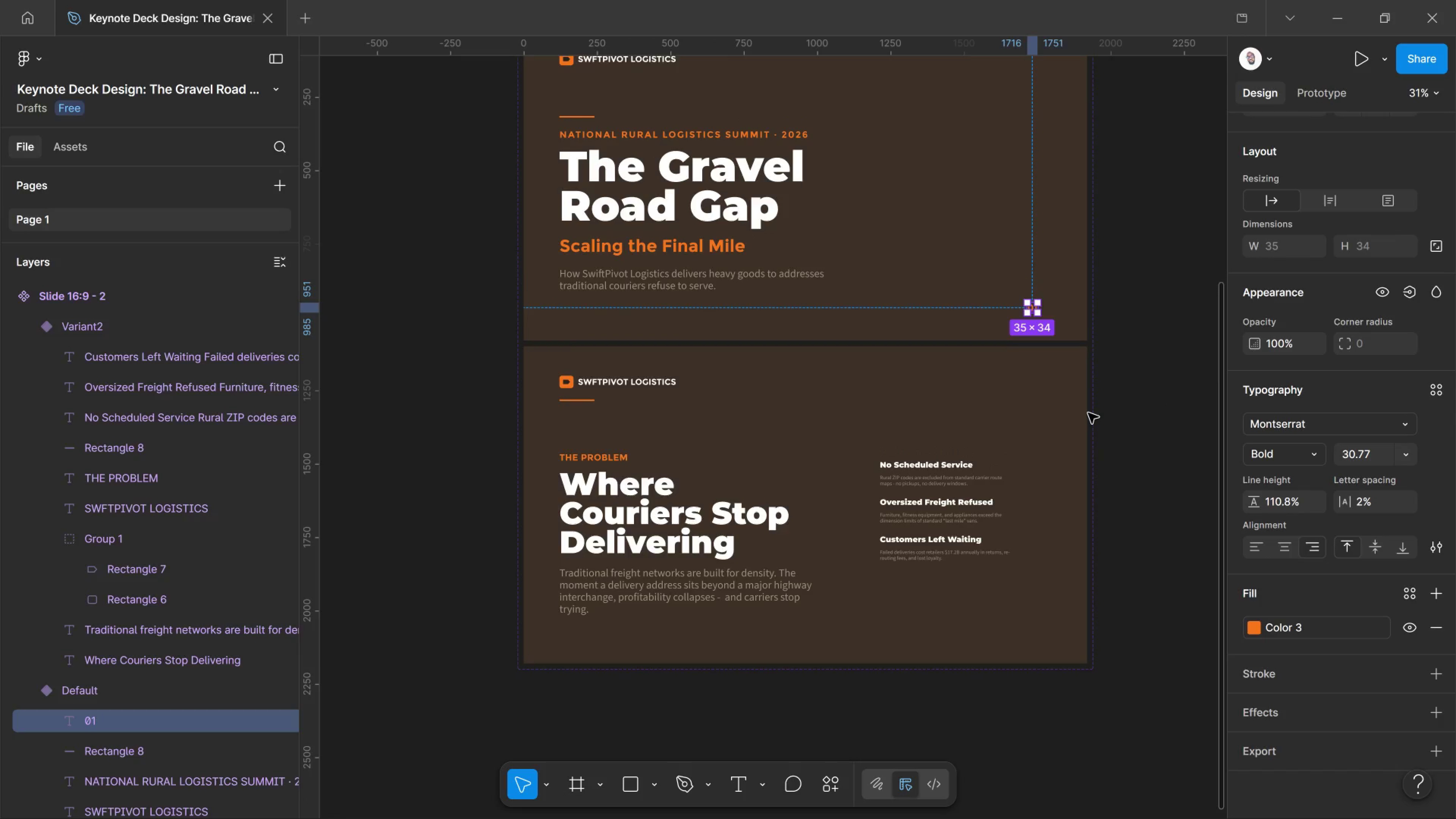 
key(Control+ControlLeft)
 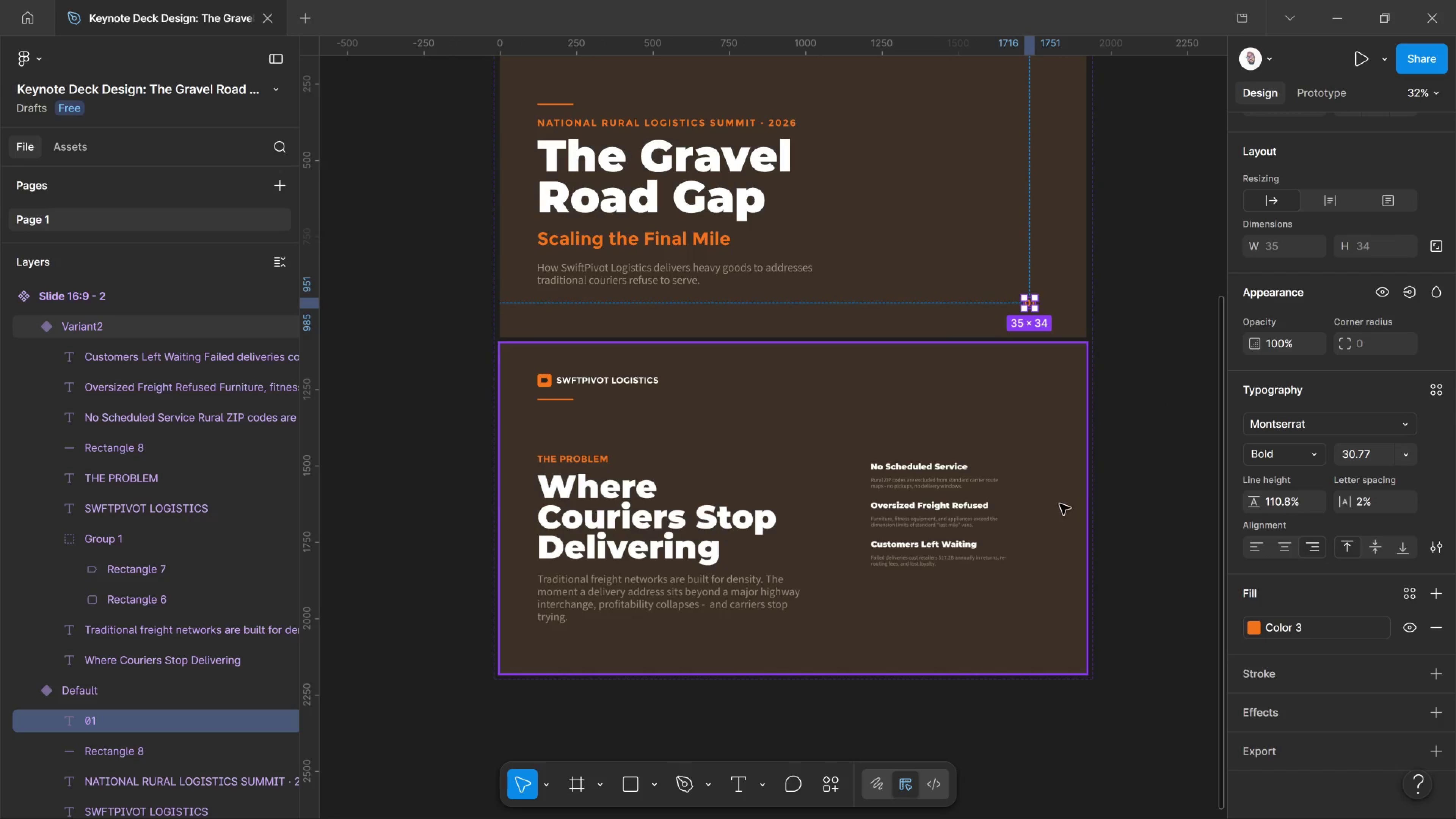 
scroll: coordinate [1088, 413], scroll_direction: up, amount: 2.0
 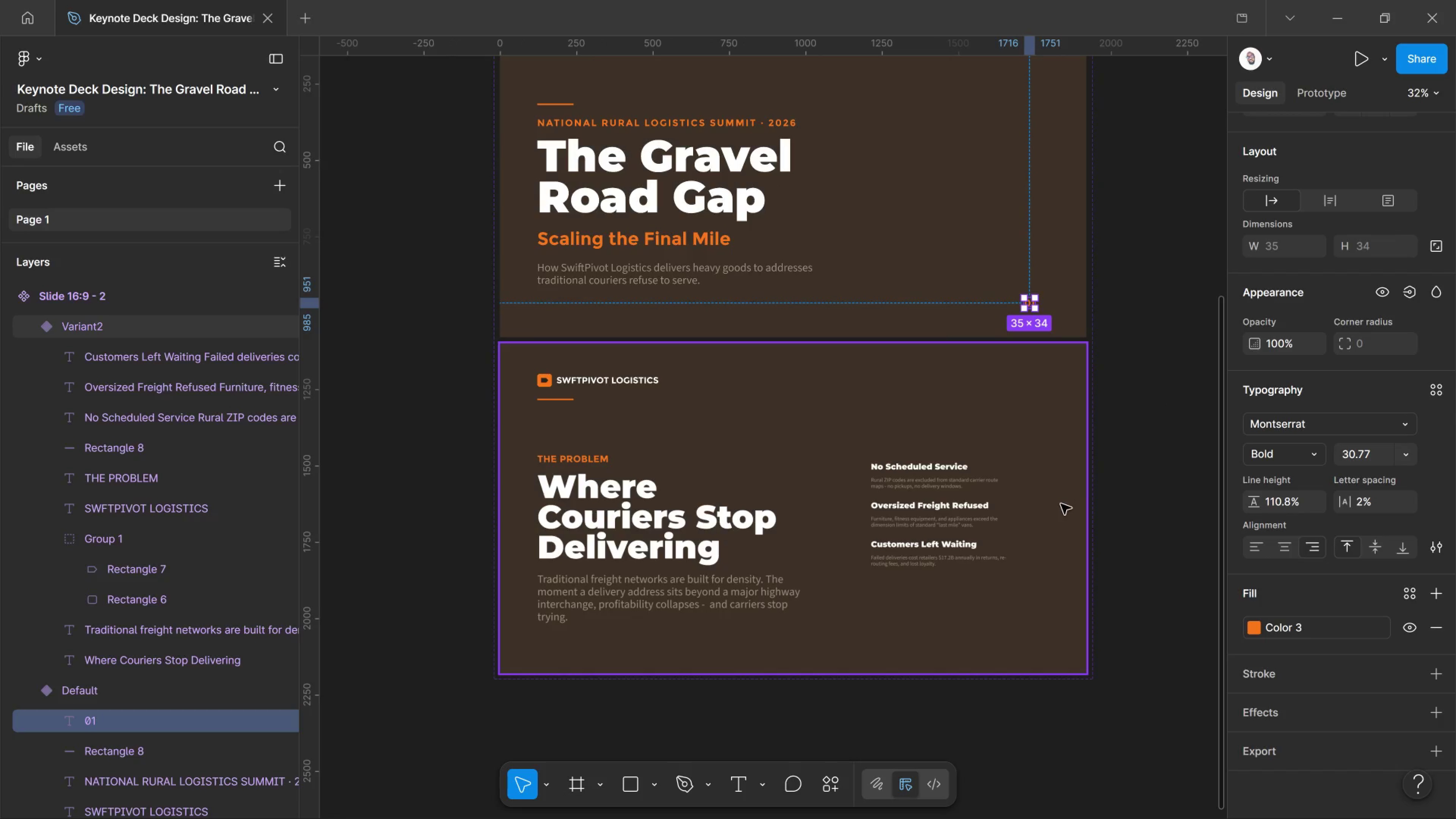 
hold_key(key=ControlLeft, duration=0.45)
scroll: coordinate [1050, 546], scroll_direction: up, amount: 2.0
 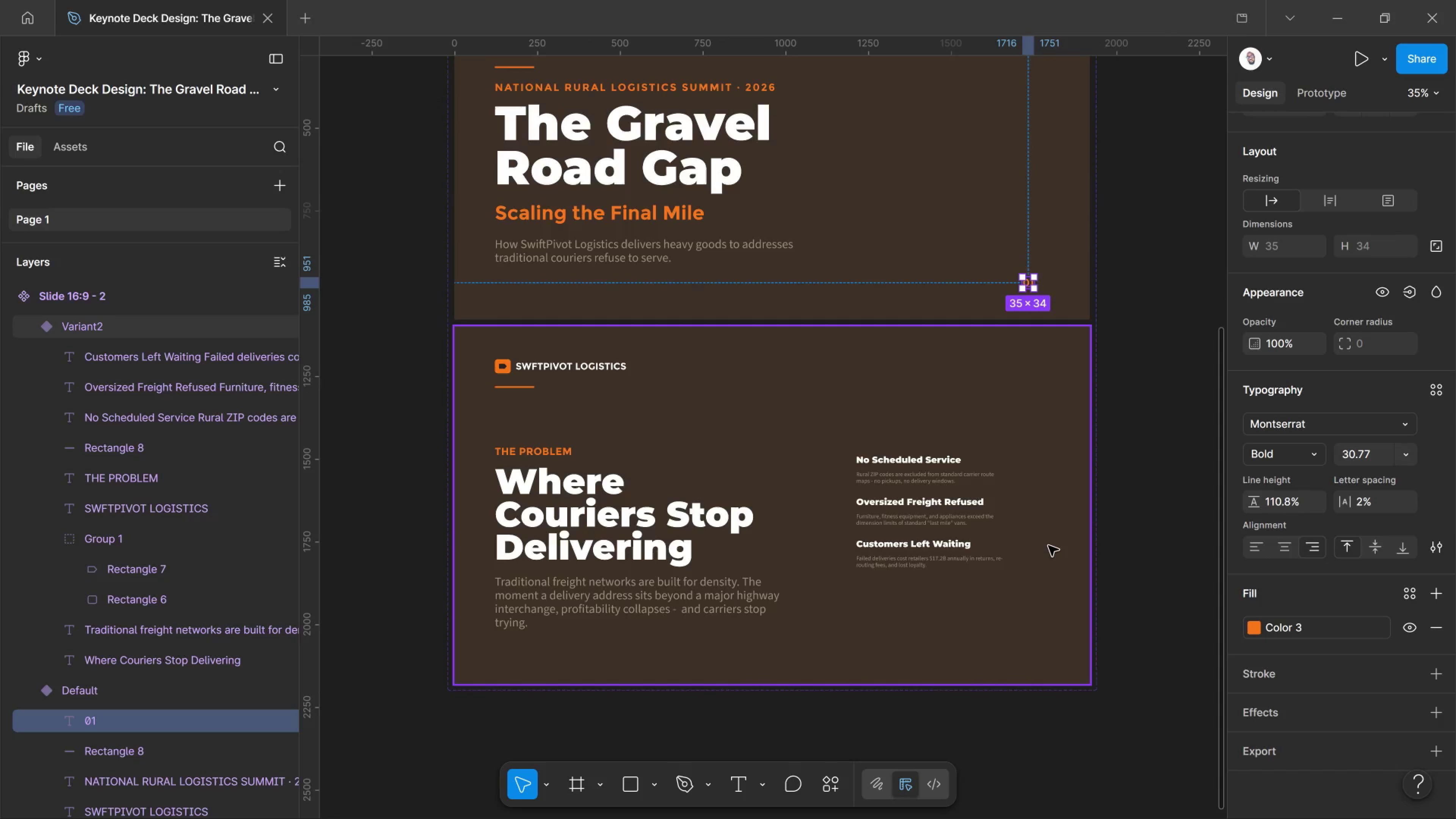 
hold_key(key=ControlLeft, duration=0.43)
 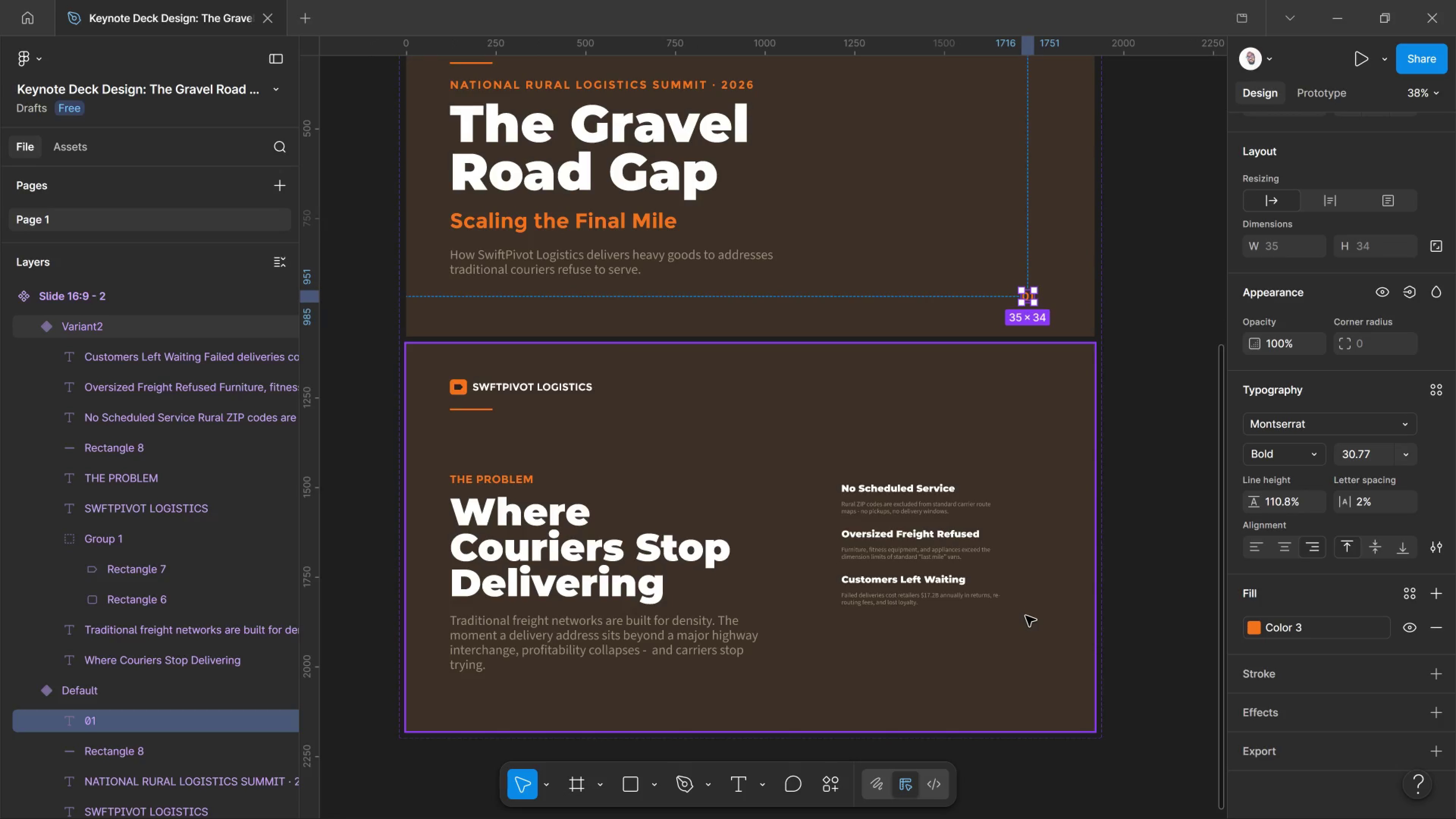 
scroll: coordinate [1030, 616], scroll_direction: up, amount: 4.0
 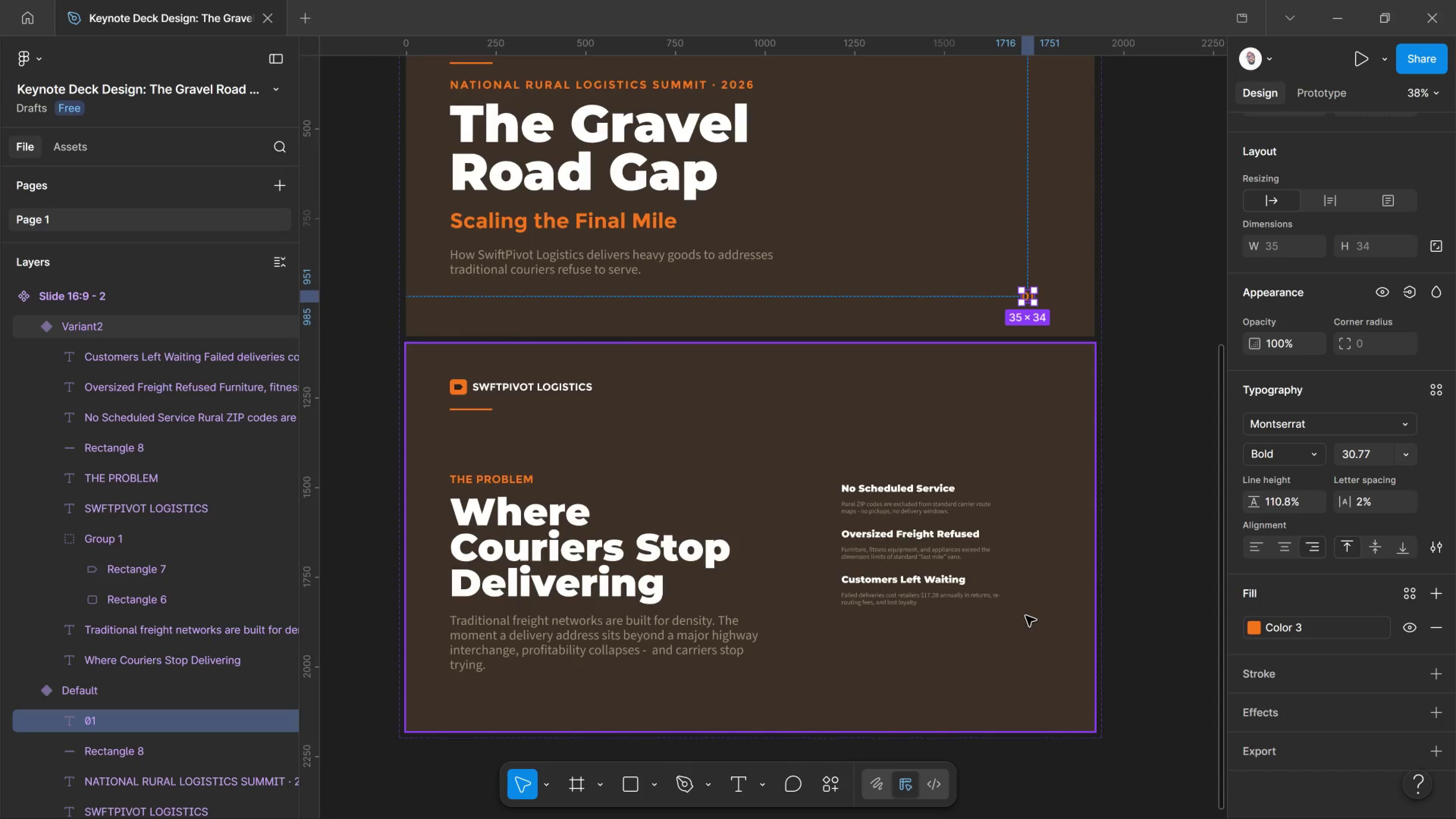 
scroll: coordinate [1026, 616], scroll_direction: down, amount: 3.0
 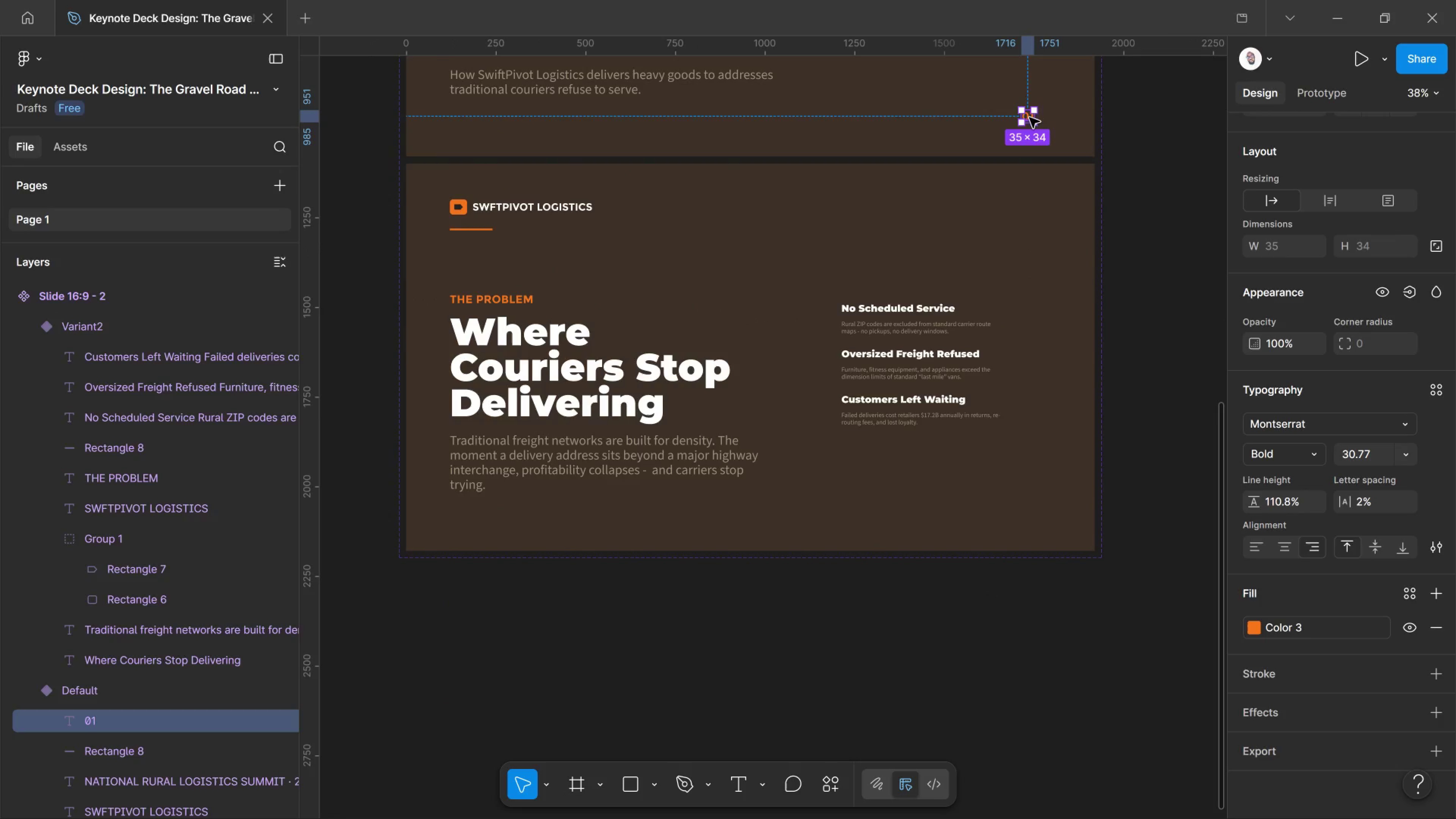 
left_click_drag(start_coordinate=[1029, 118], to_coordinate=[1035, 118])
 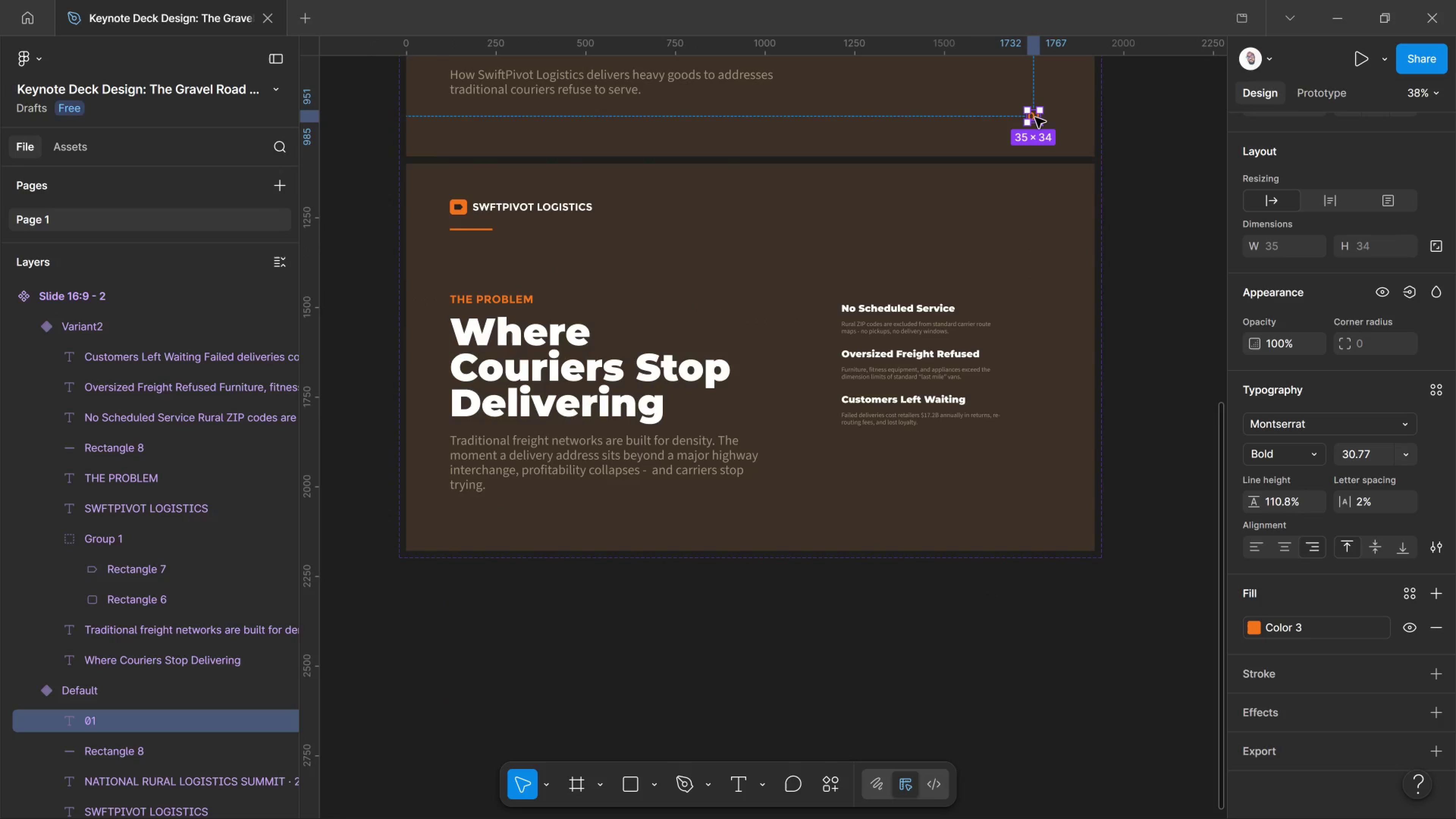 
hold_key(key=AltLeft, duration=9.53)
left_click_drag(start_coordinate=[1035, 118], to_coordinate=[1018, 507])
 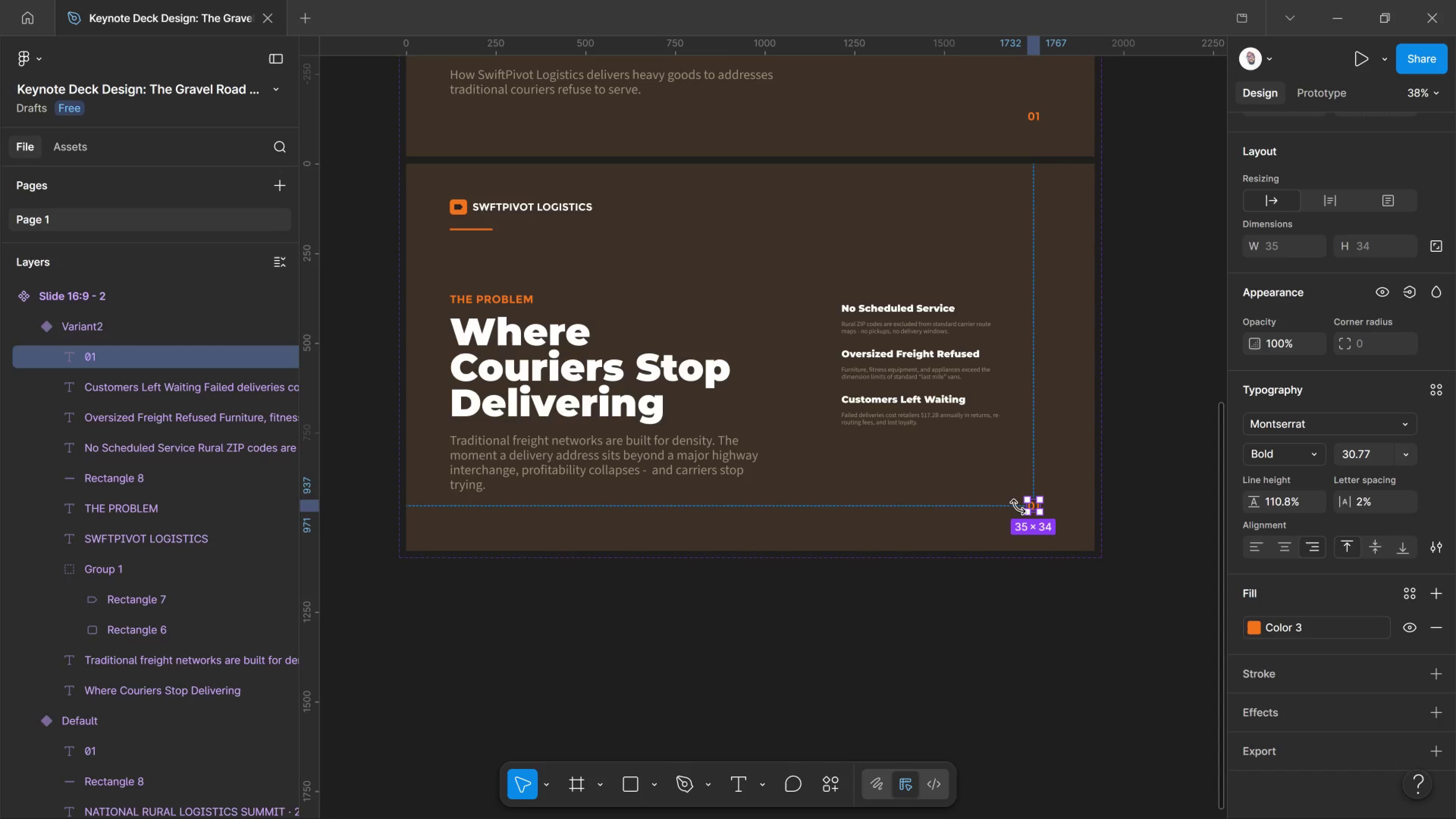 
hold_key(key=ShiftLeft, duration=8.78)
 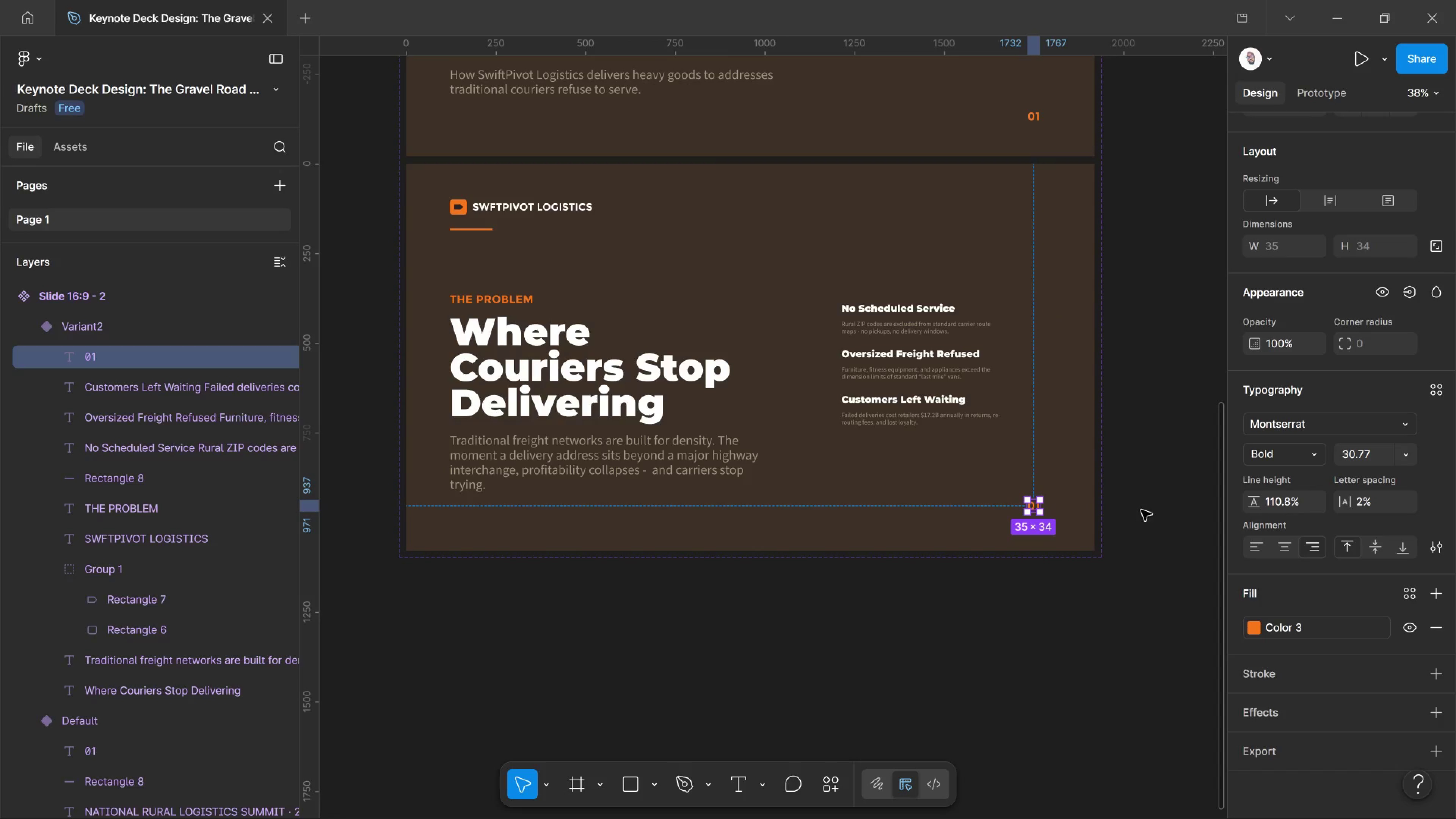 
left_click([1141, 510])
 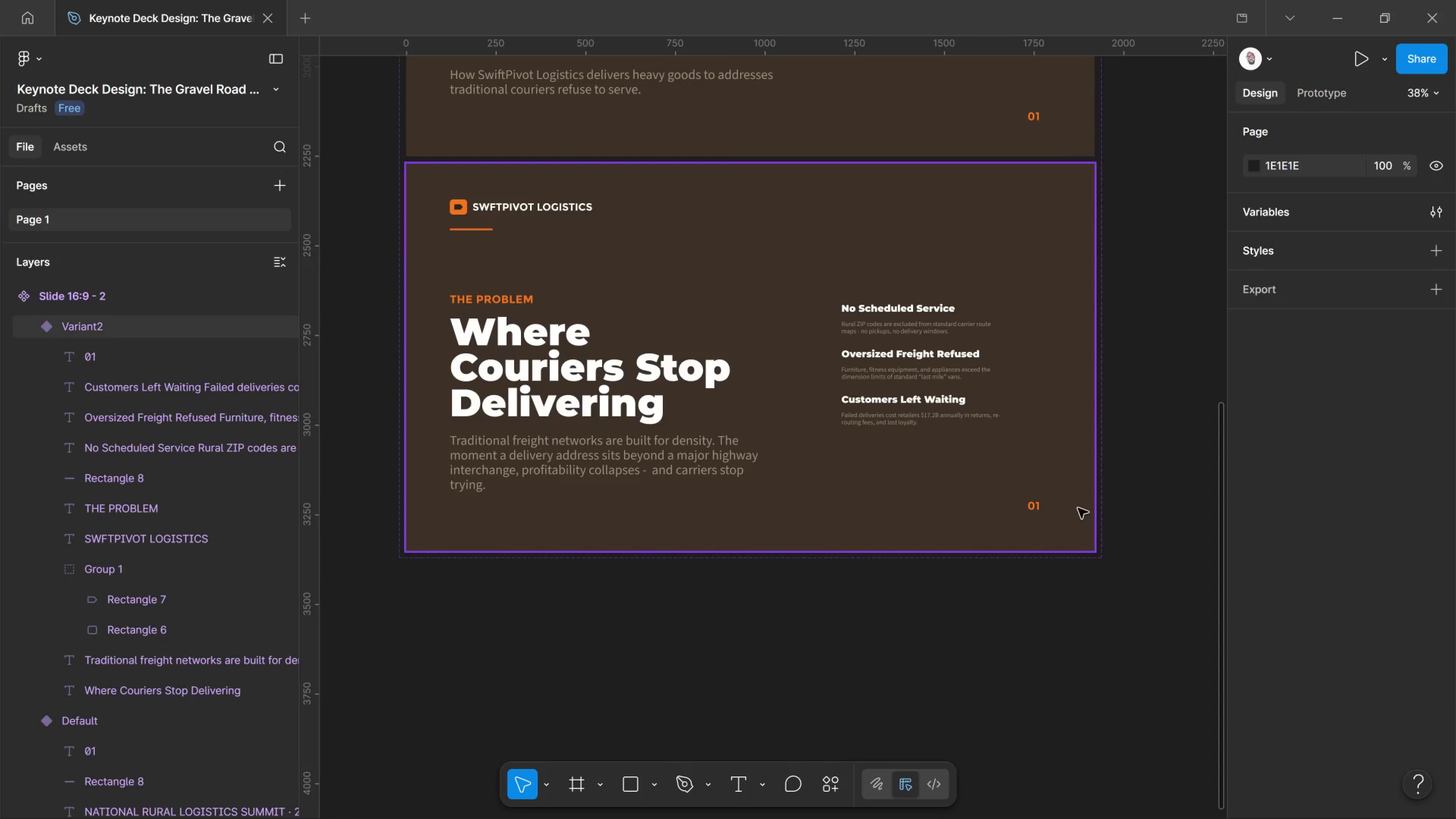 
key(Control+ControlLeft)
 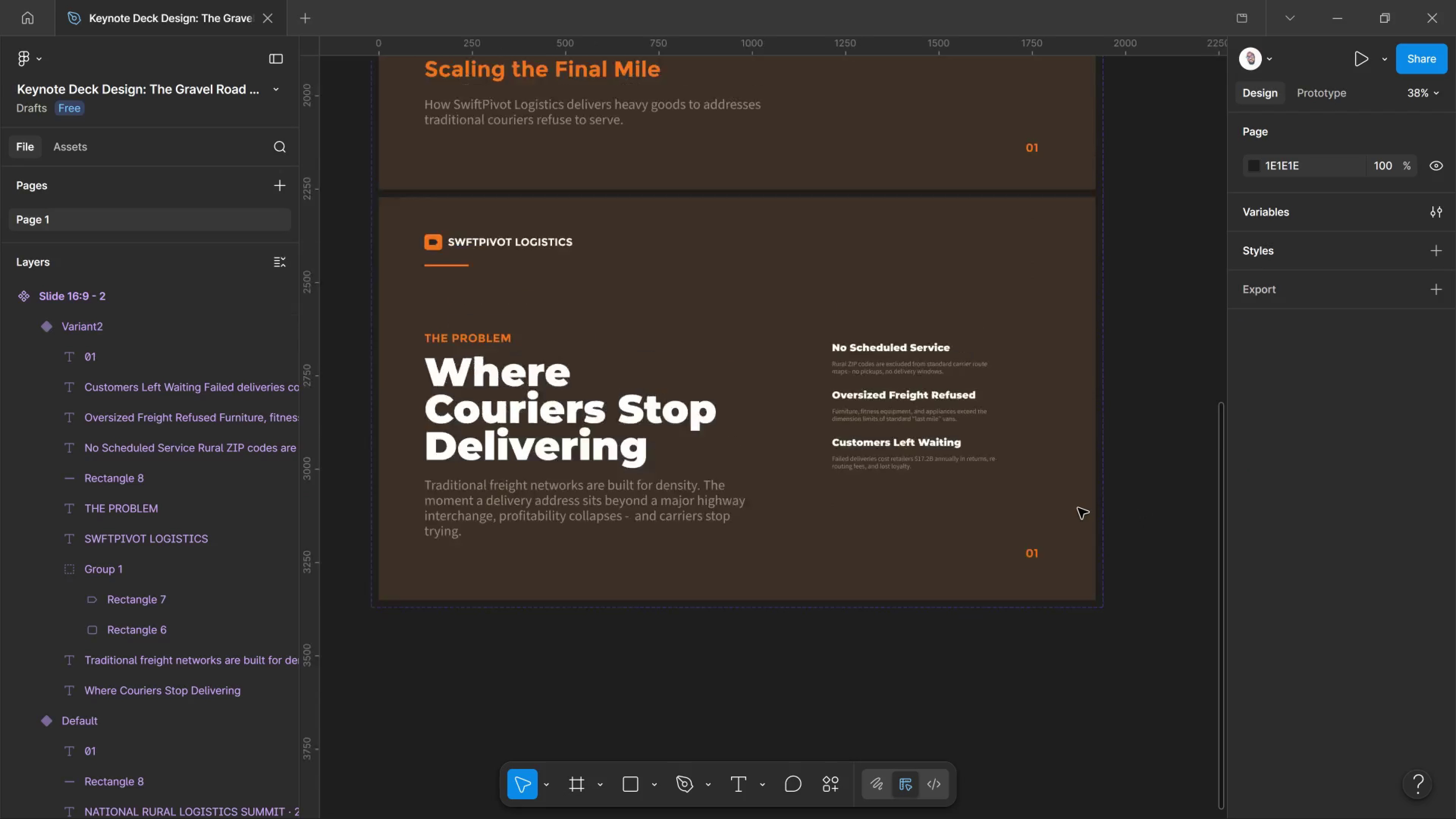 
hold_key(key=ControlLeft, duration=1.39)
scroll: coordinate [1033, 574], scroll_direction: up, amount: 18.0
 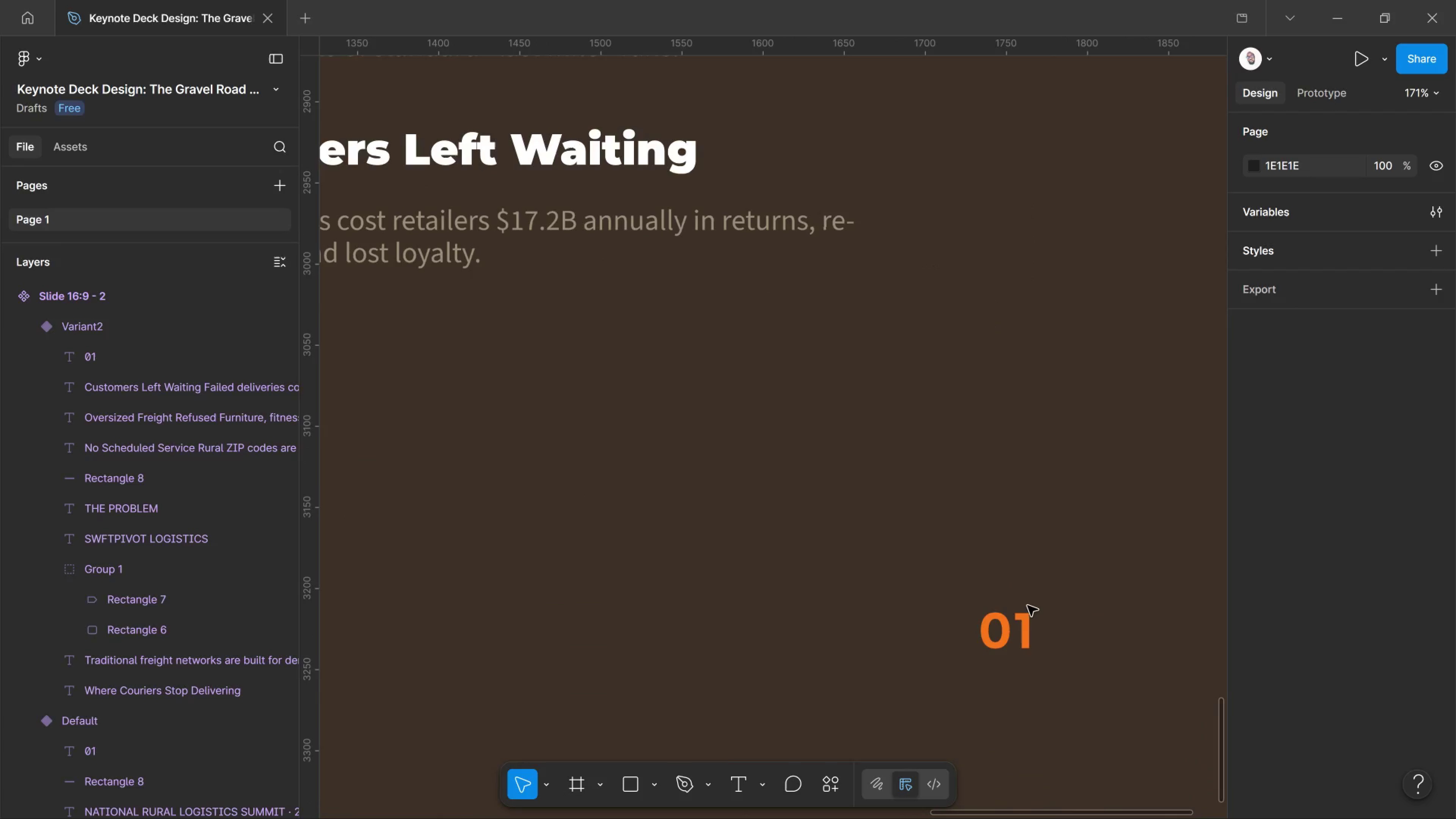 
key(T)
 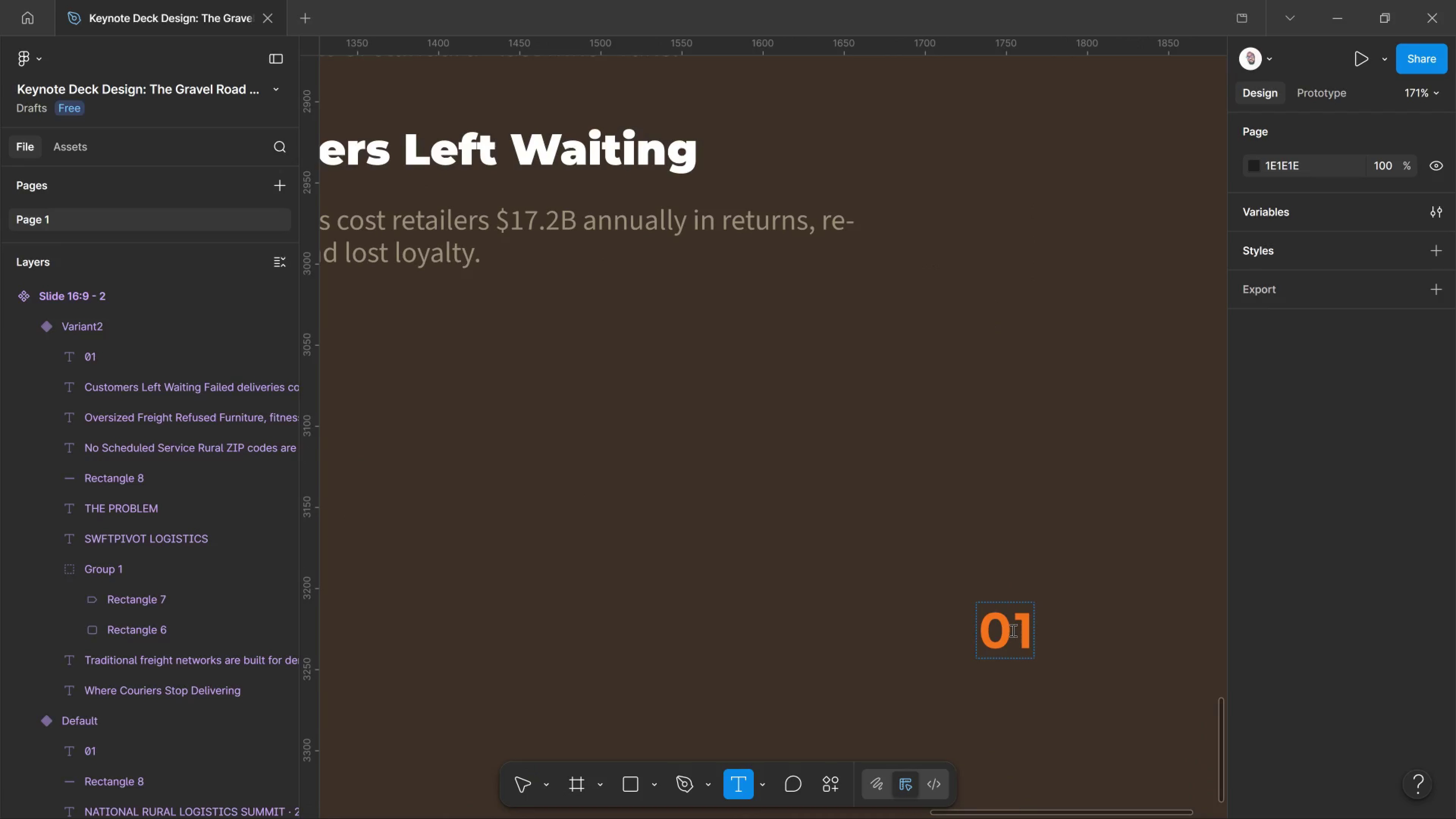 
left_click_drag(start_coordinate=[1012, 630], to_coordinate=[1034, 634])
 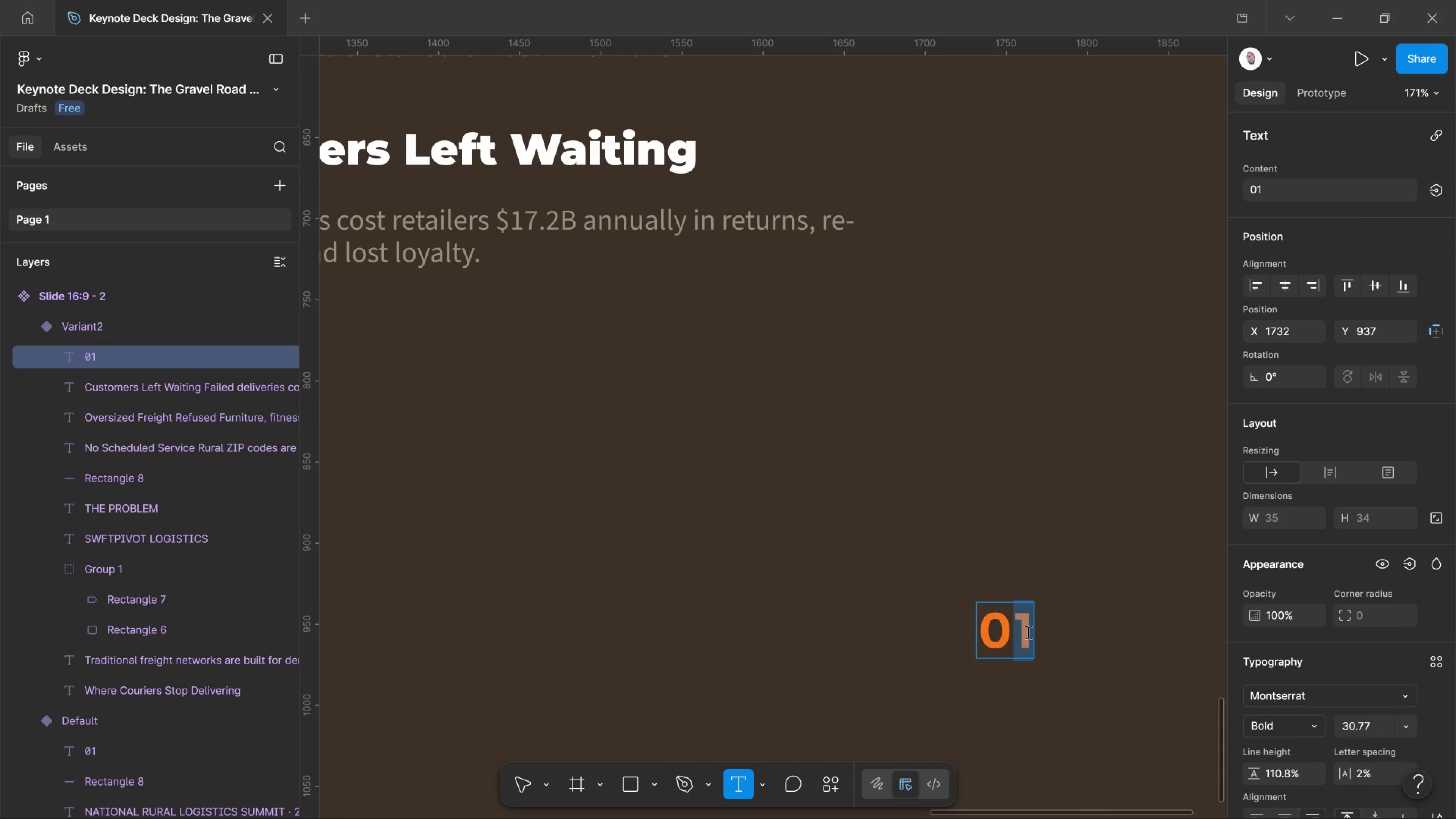 
key(2)
 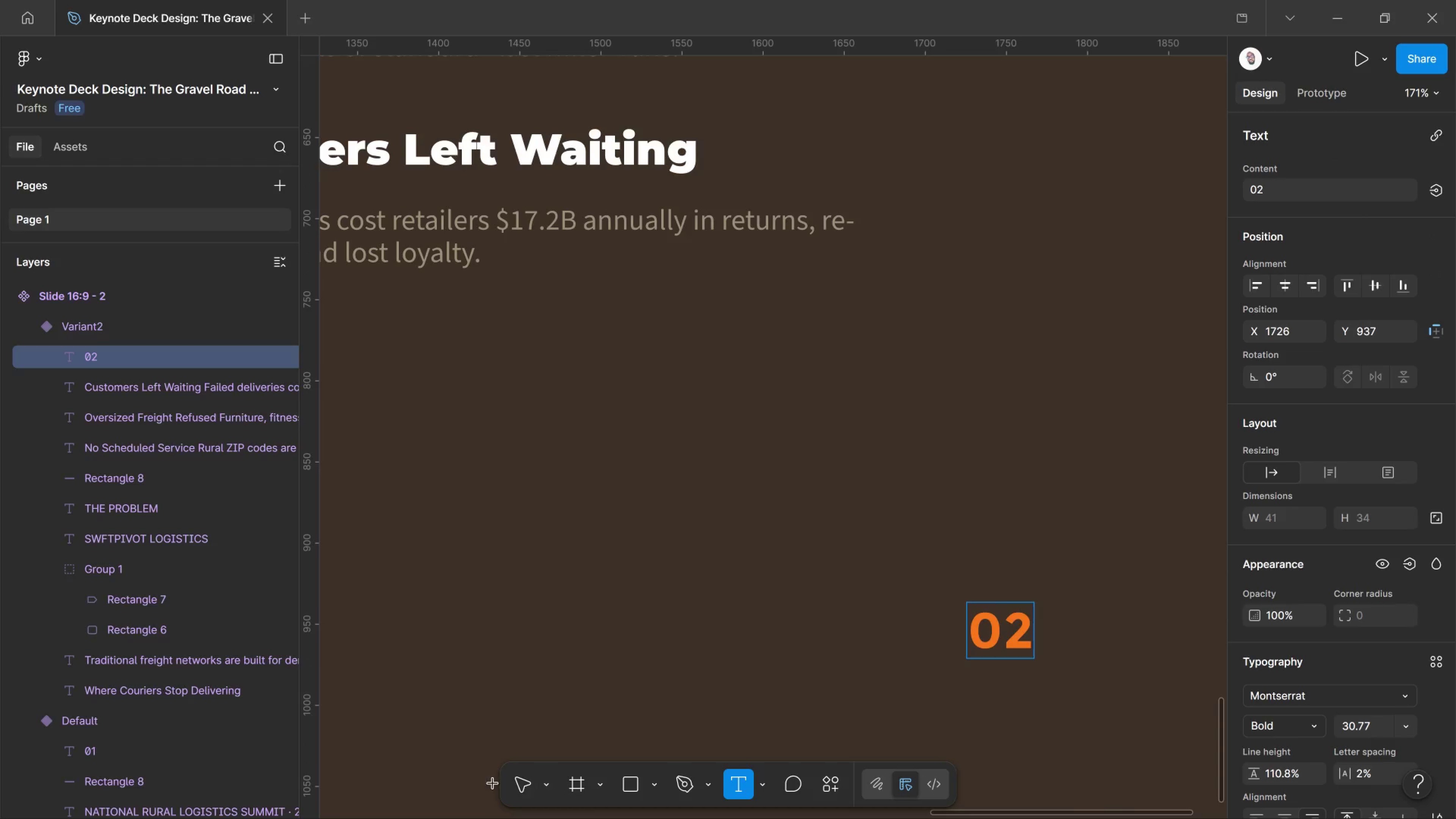 
left_click([516, 782])
 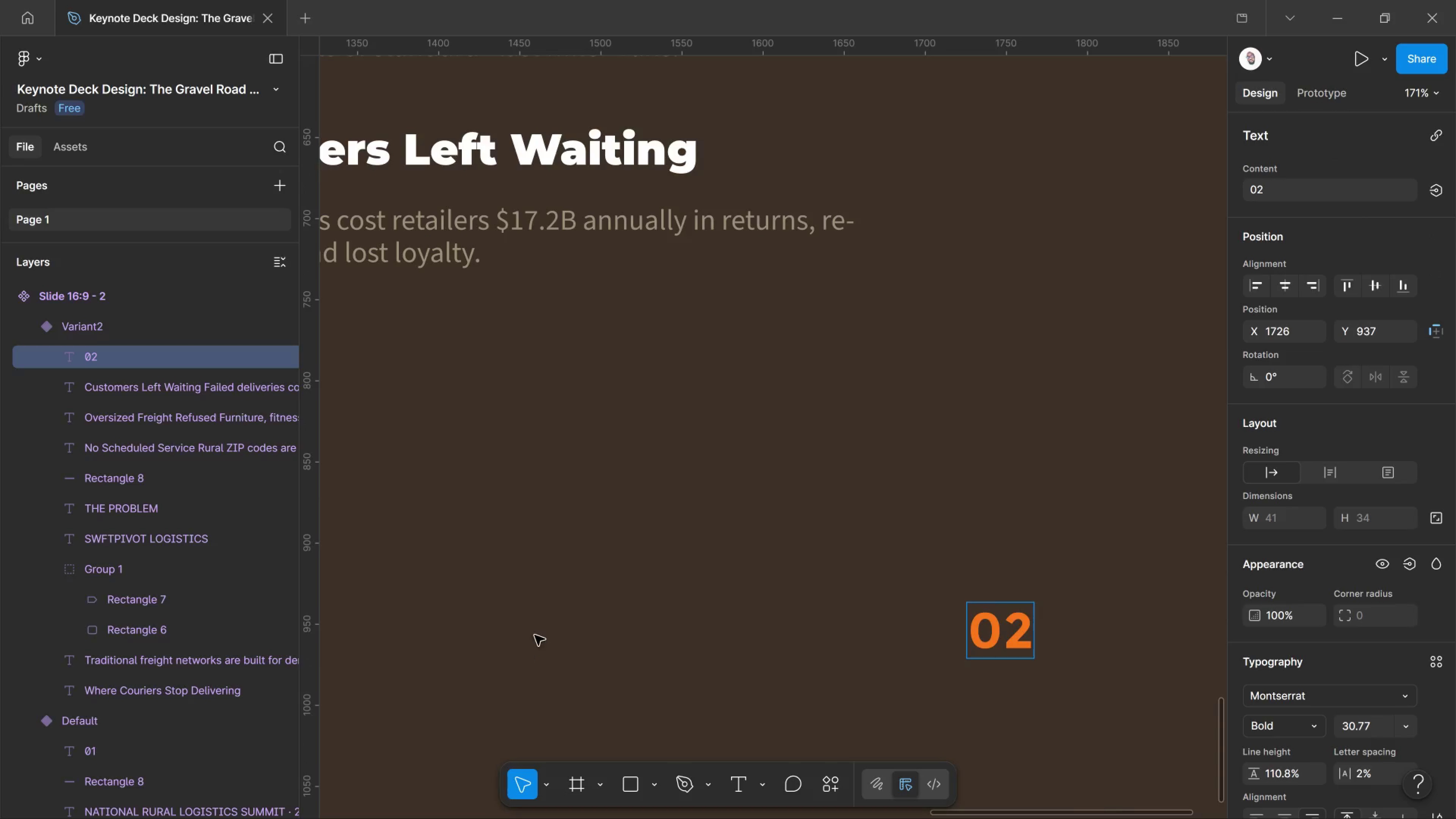 
hold_key(key=ControlLeft, duration=1.09)
scroll: coordinate [538, 625], scroll_direction: down, amount: 10.0
 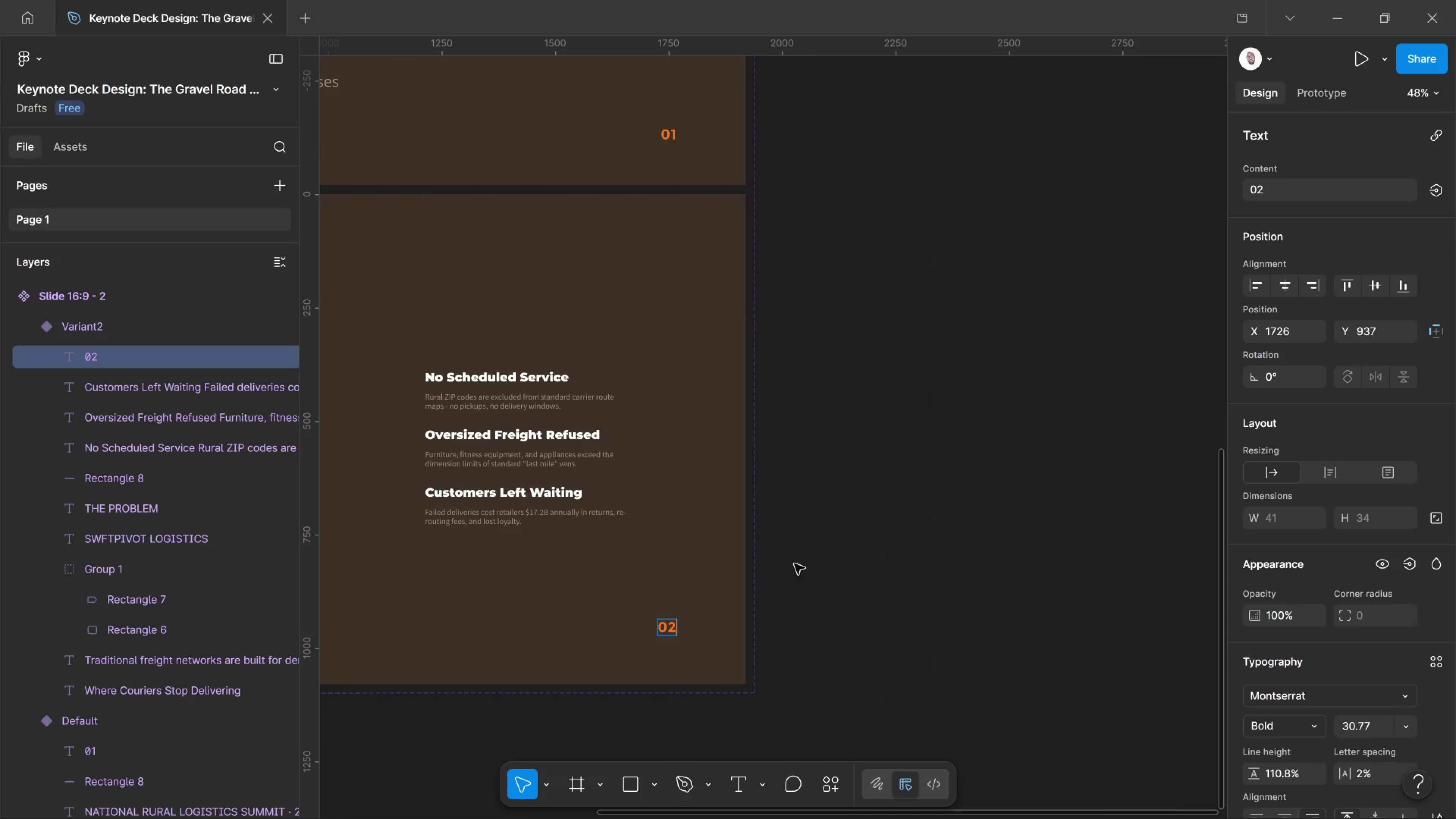 
left_click([803, 558])
 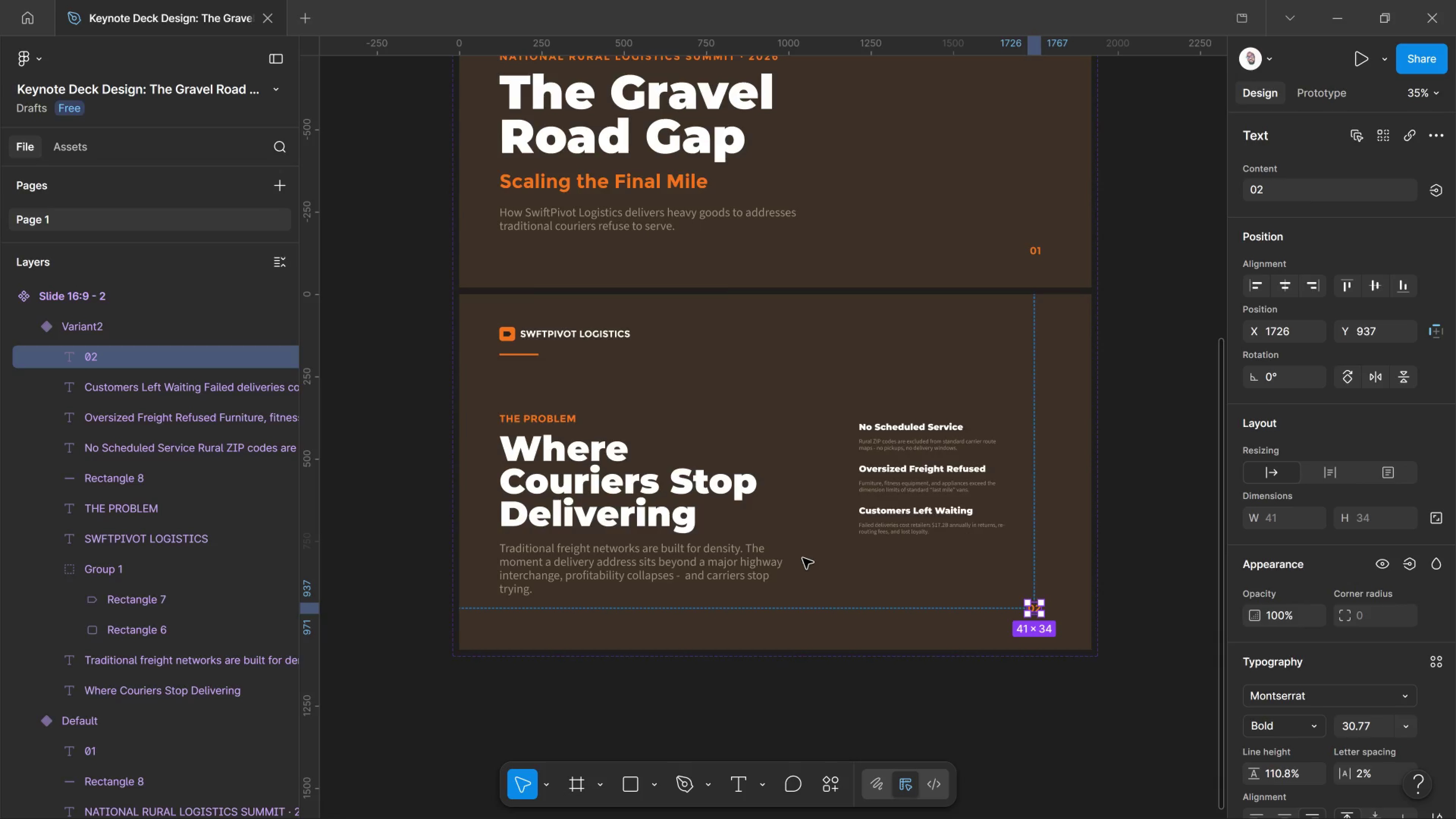 
wait(6.38)
 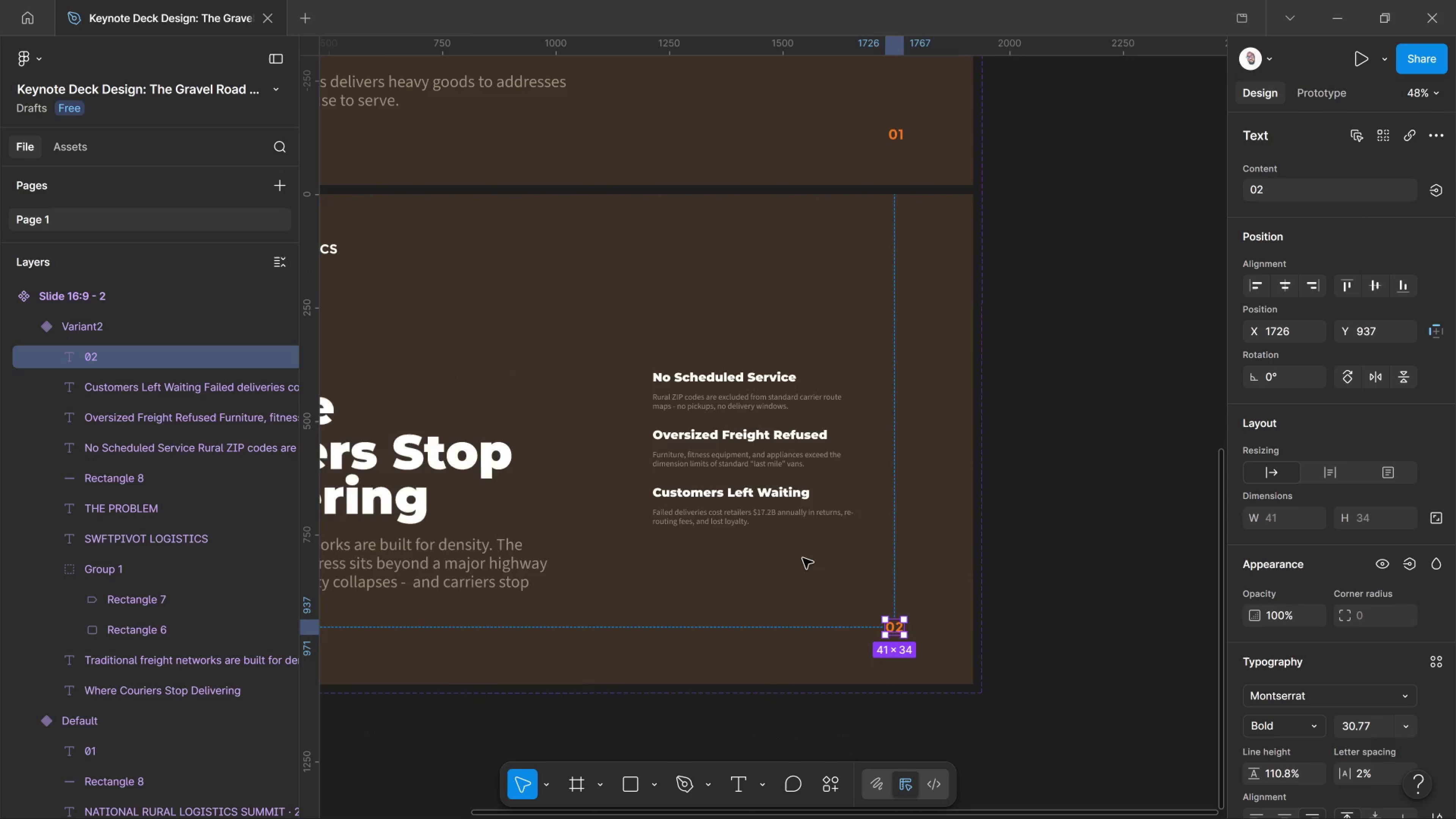 
left_click([1124, 500])
 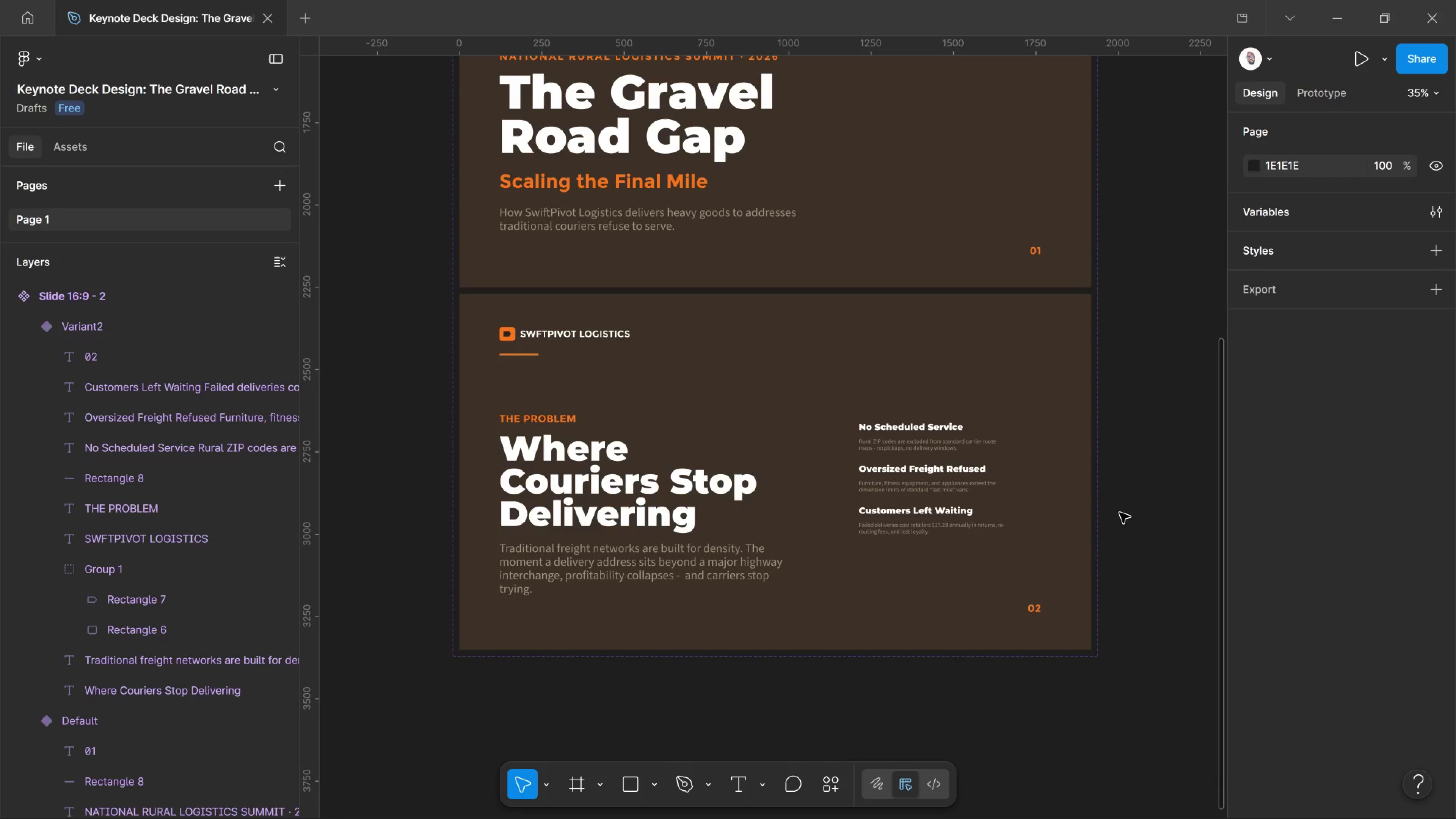 
wait(53.96)
 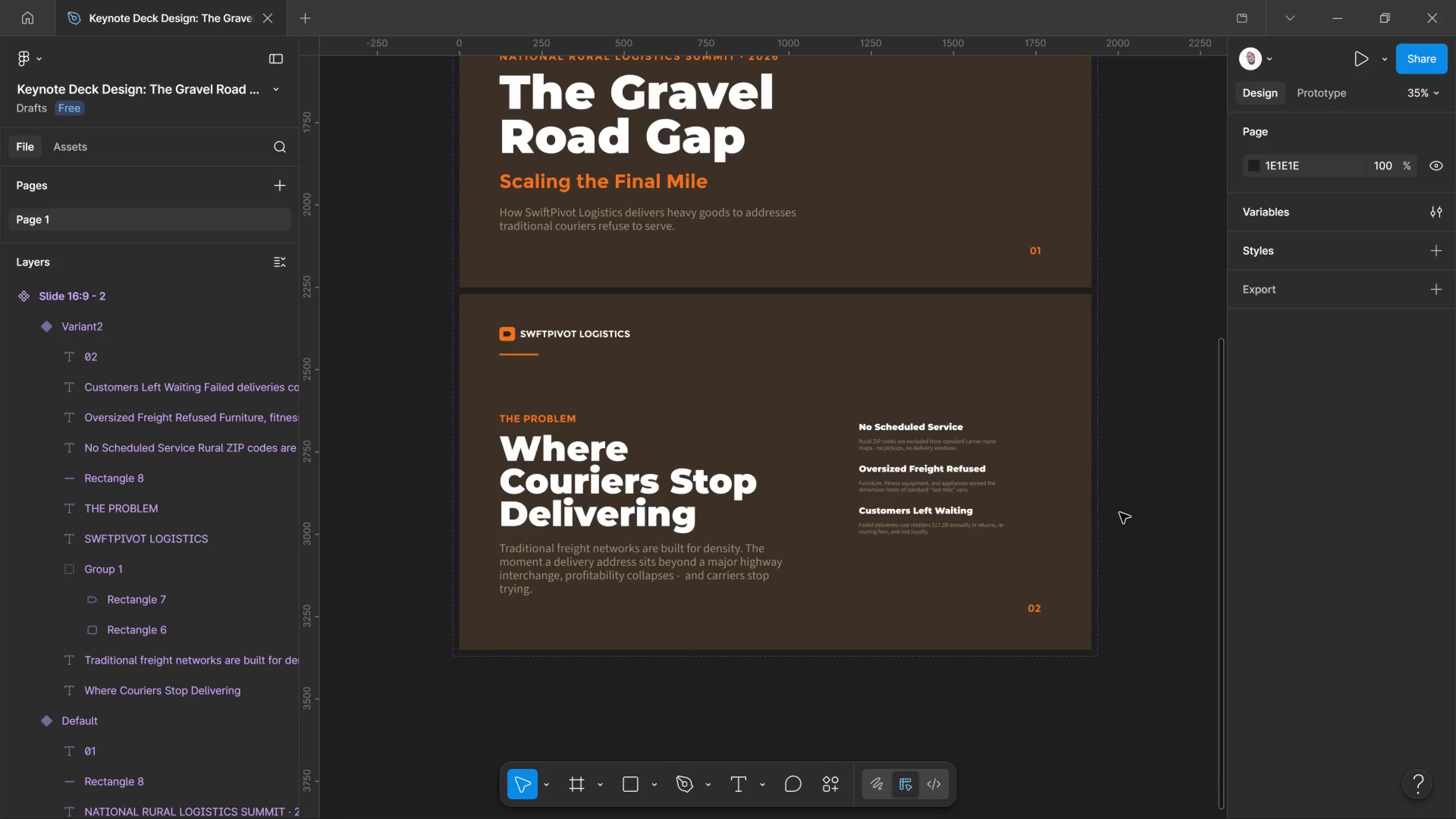 
key(Alt+Tab)
 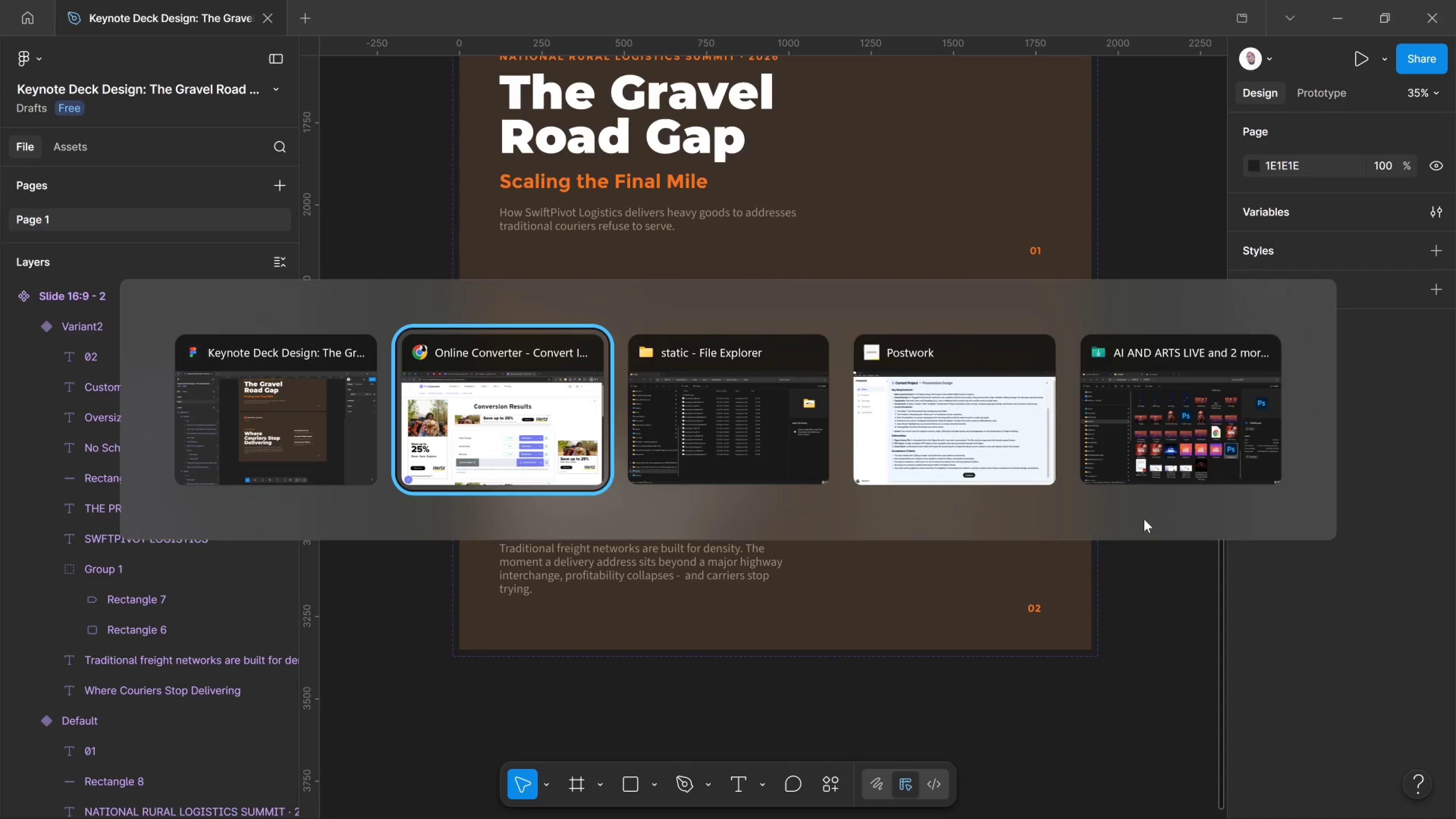 
key(Alt+Tab)
 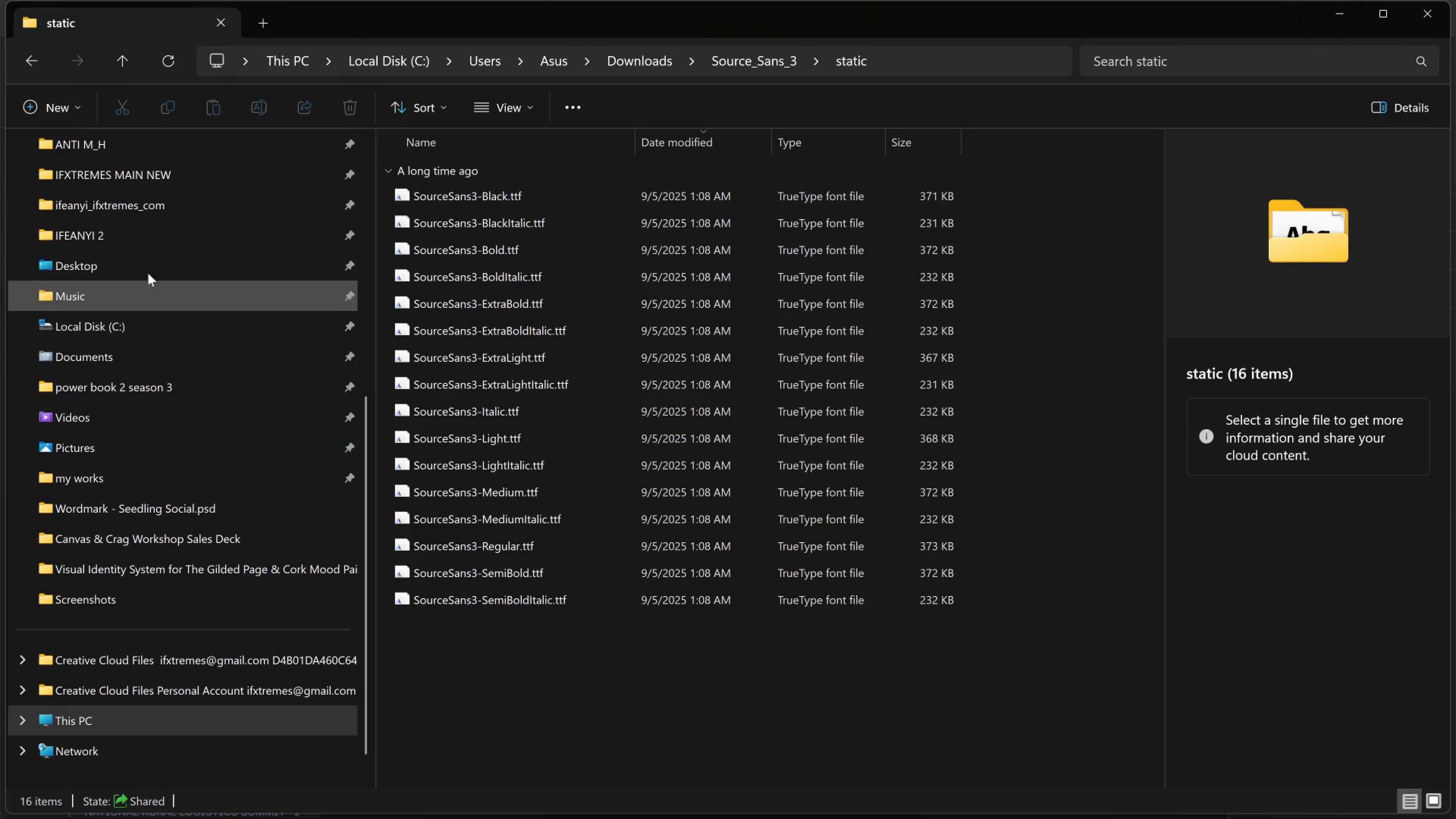 
scroll: coordinate [128, 318], scroll_direction: up, amount: 6.0
 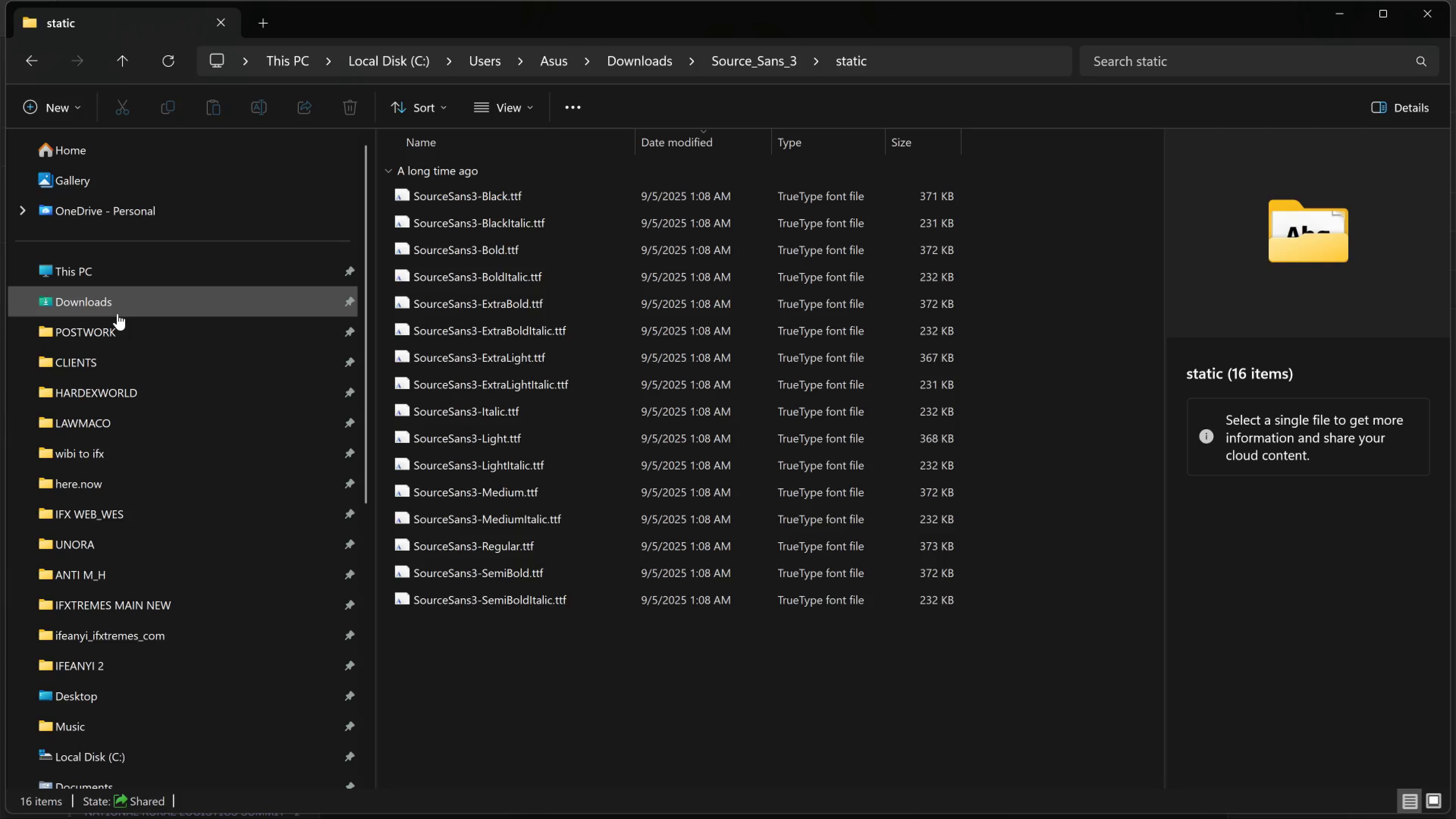 
left_click([118, 314])
 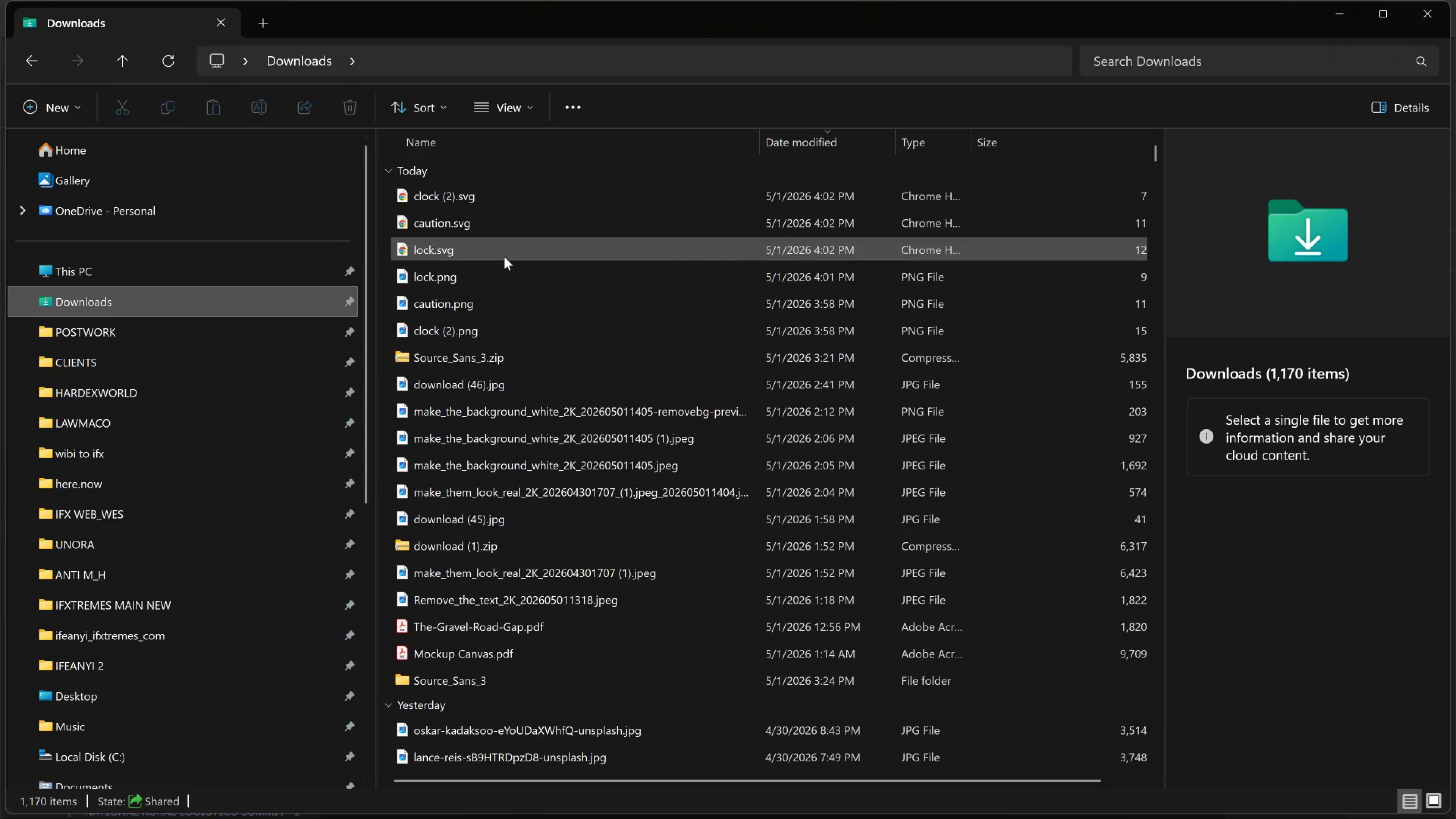 
left_click([504, 255])
 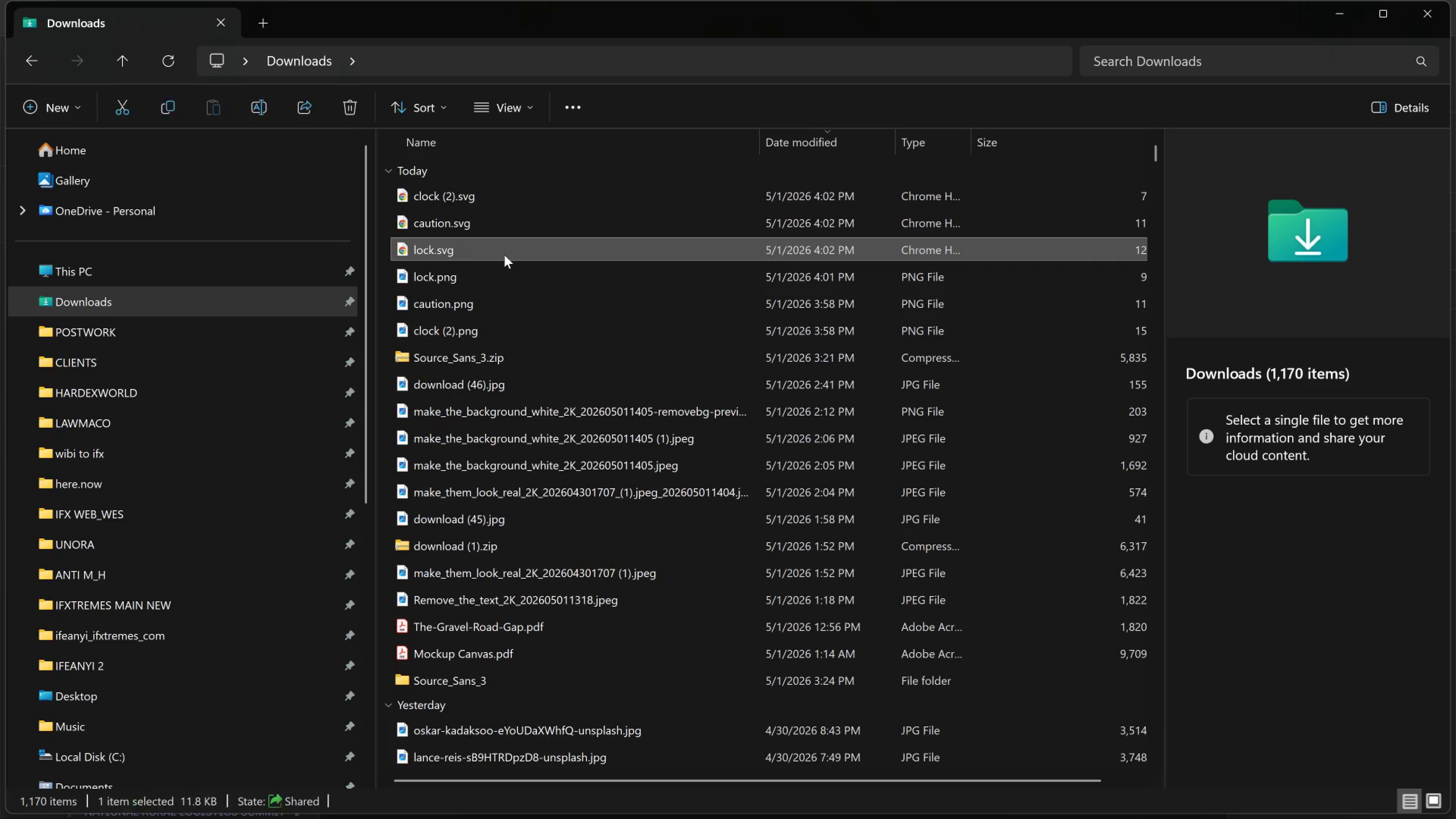 
hold_key(key=ControlLeft, duration=1.6)
left_click([502, 230])
 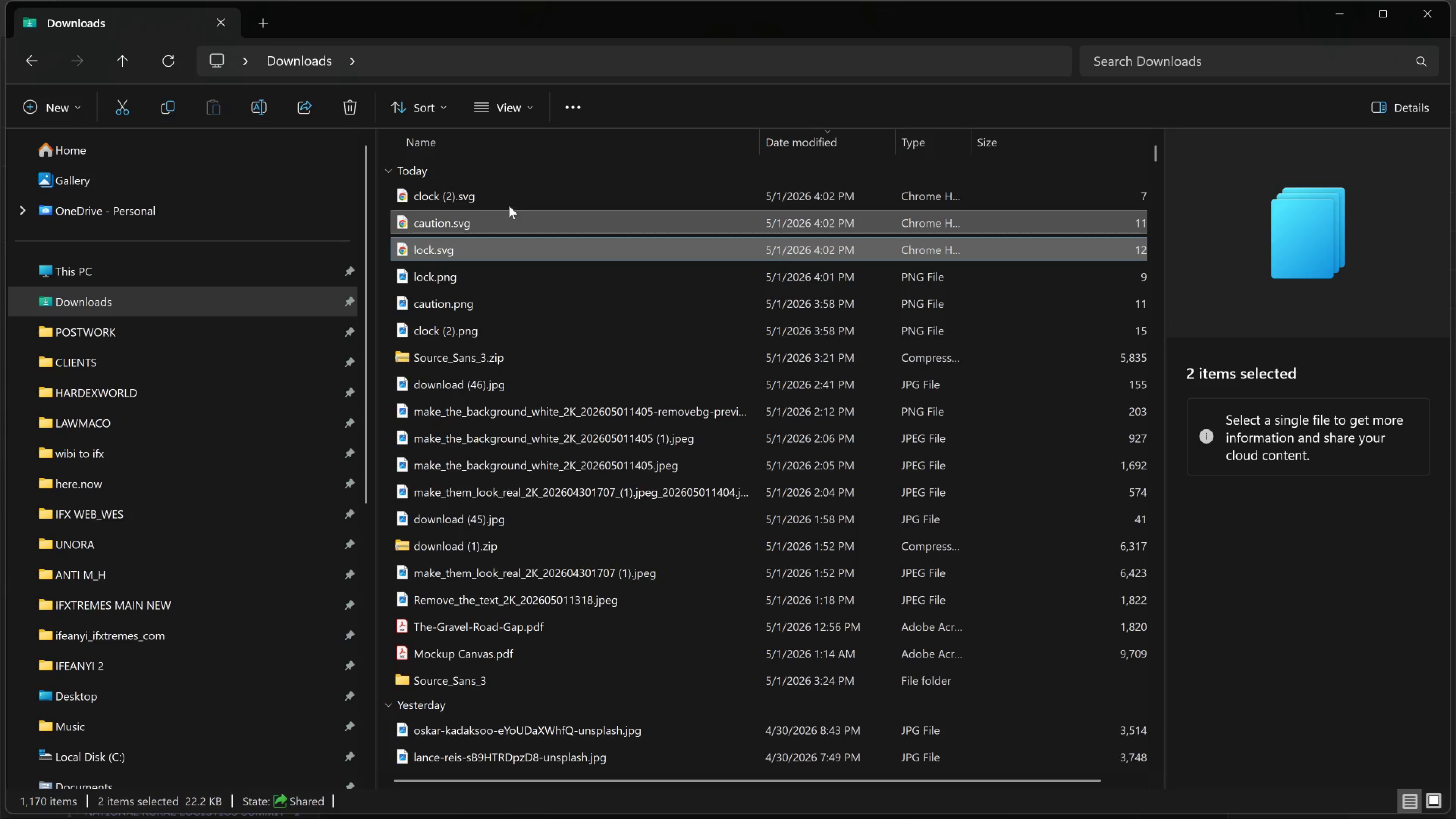 
left_click([509, 205])
 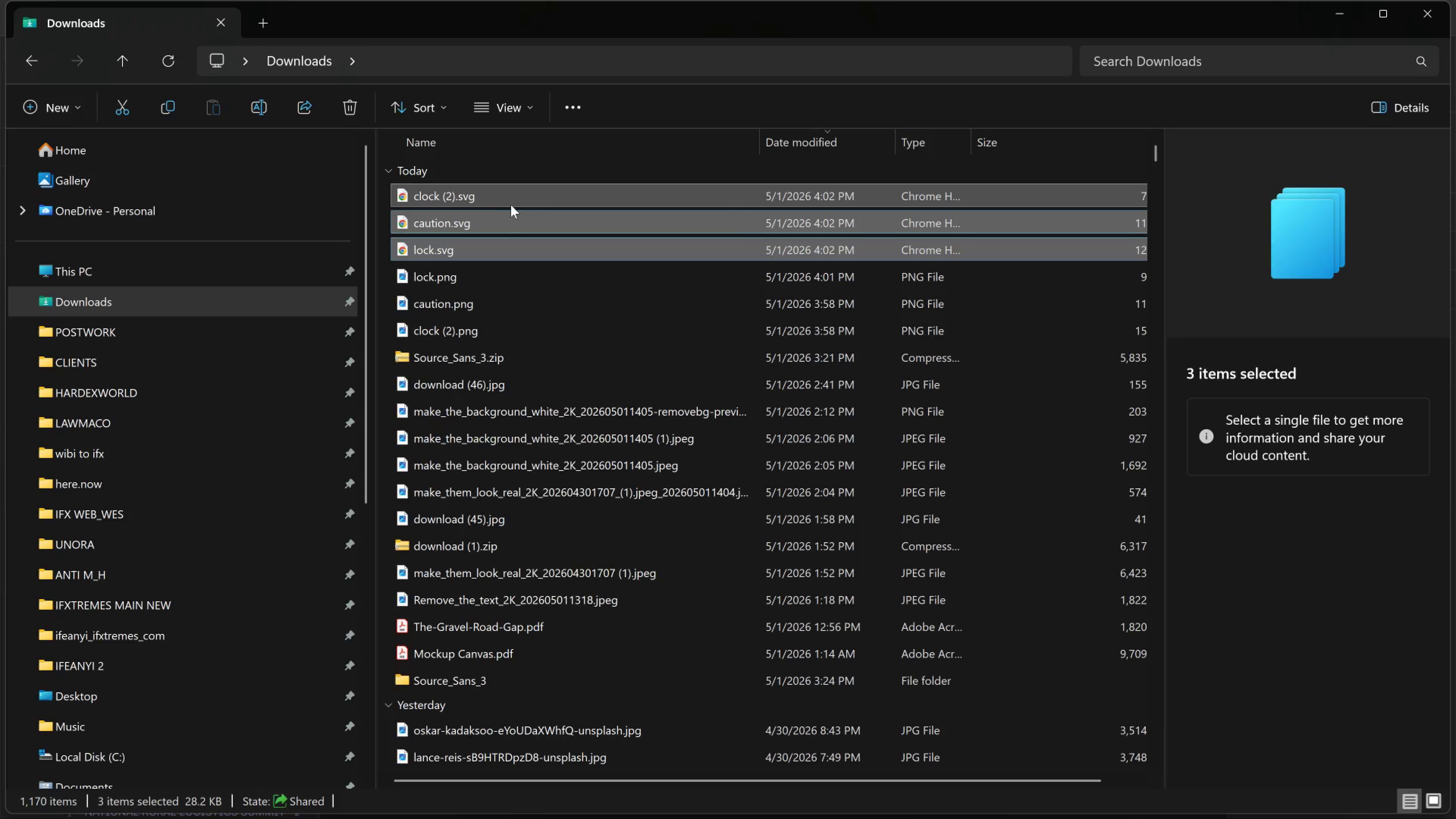 
left_click_drag(start_coordinate=[511, 205], to_coordinate=[759, 373])
 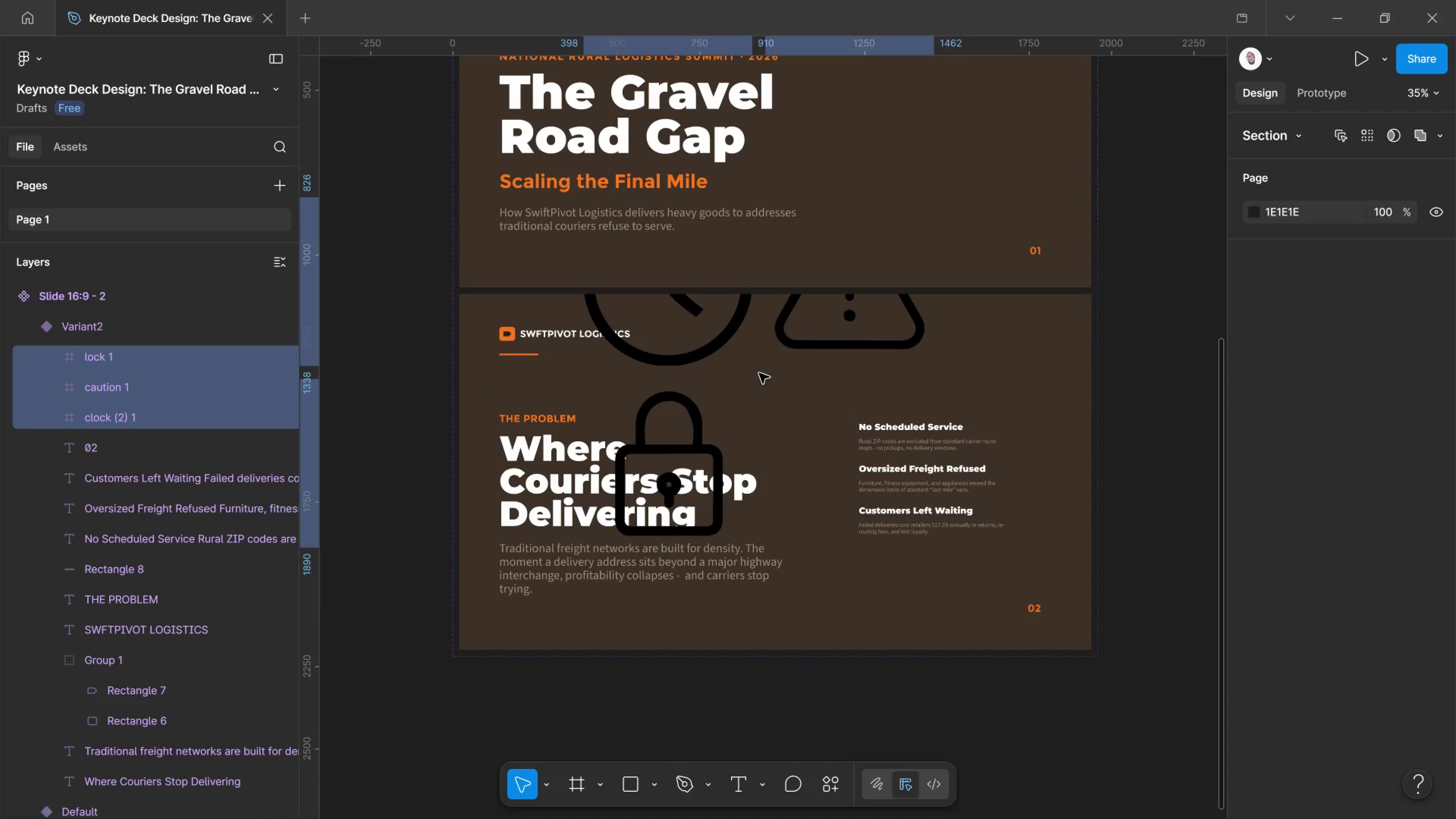 
key(Alt+Tab)
 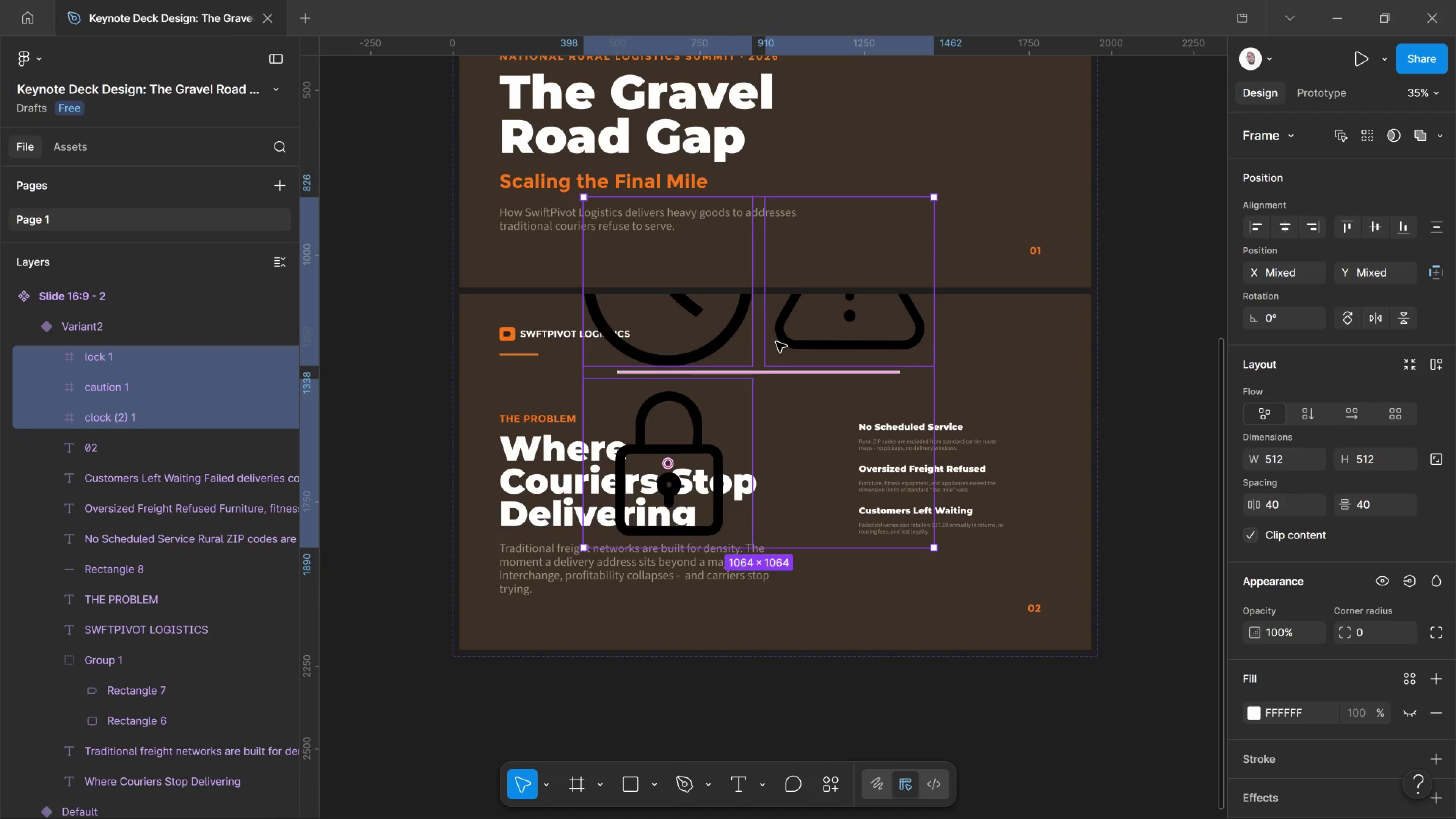 
scroll: coordinate [1238, 602], scroll_direction: down, amount: 3.0
 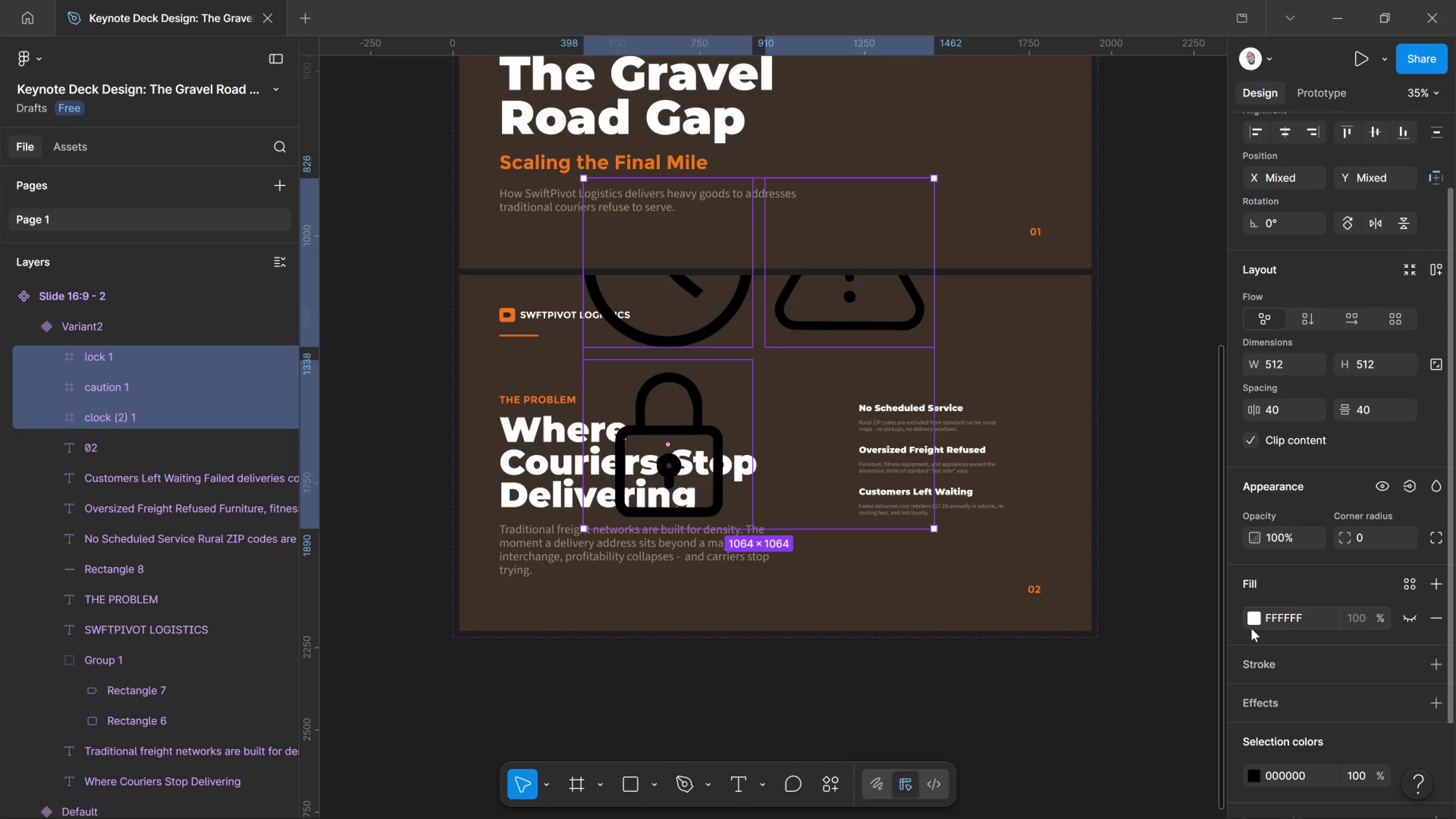 
left_click([1250, 628])
 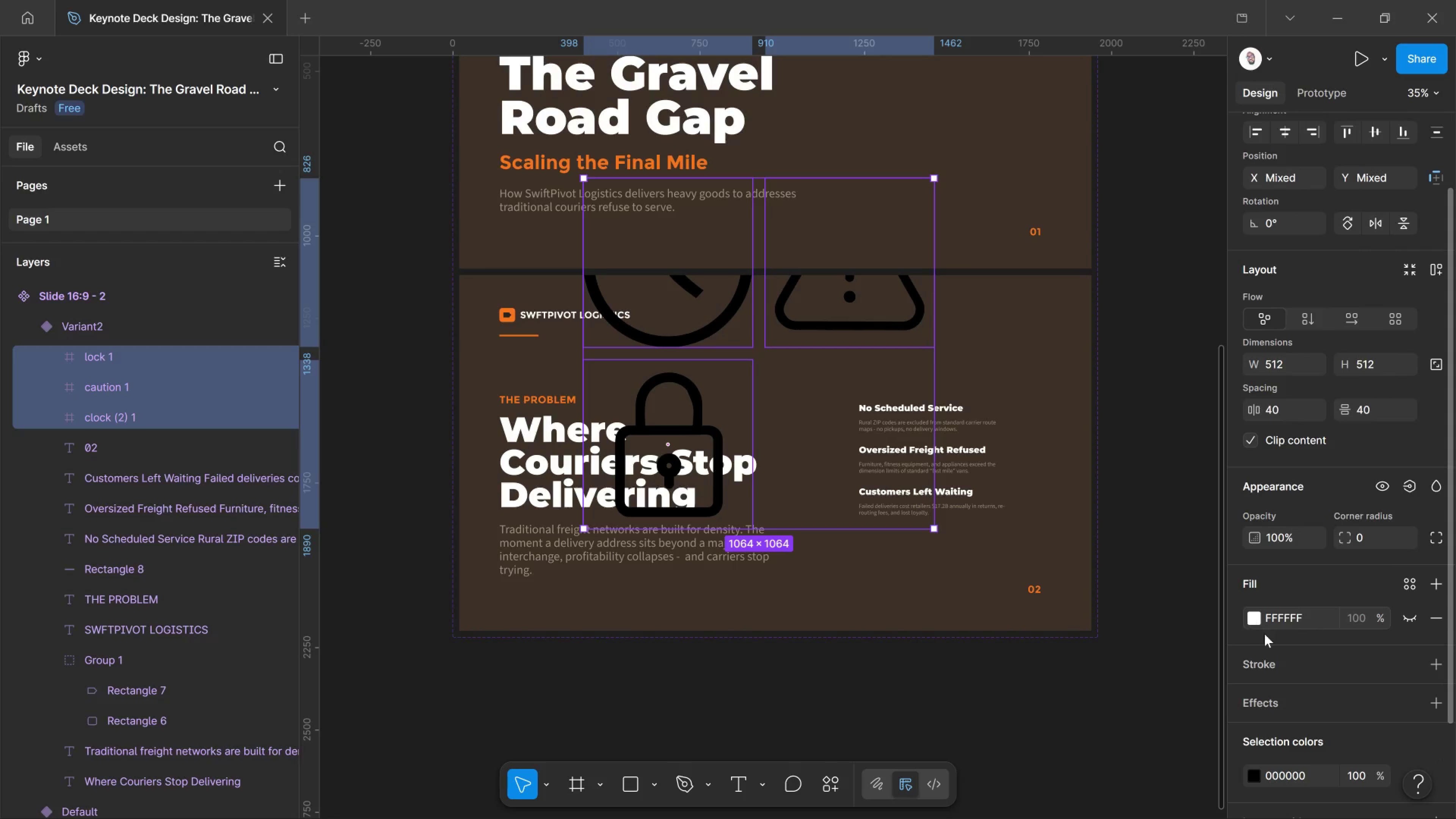 
scroll: coordinate [1268, 729], scroll_direction: down, amount: 2.0
 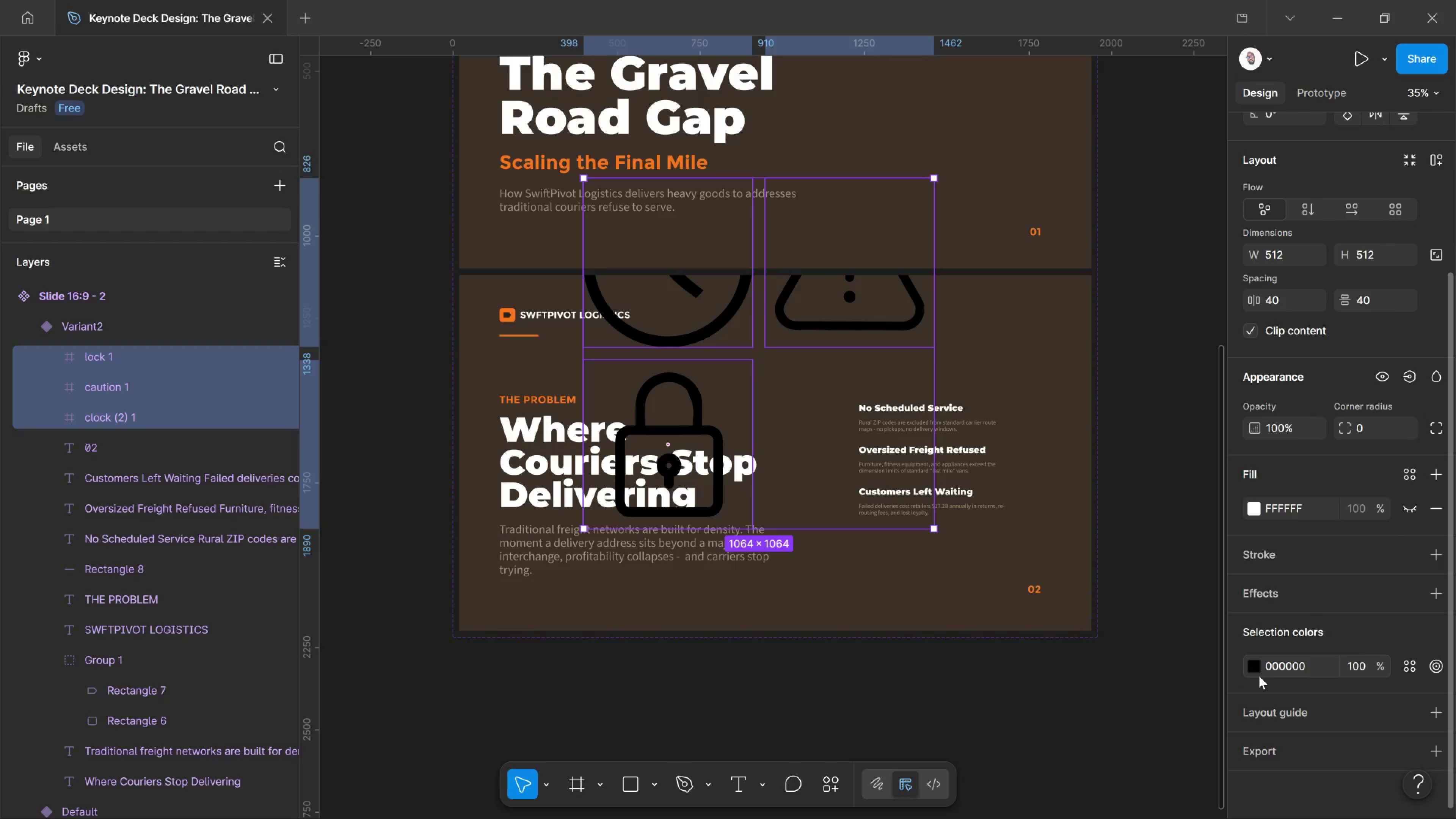 
left_click([1257, 666])
 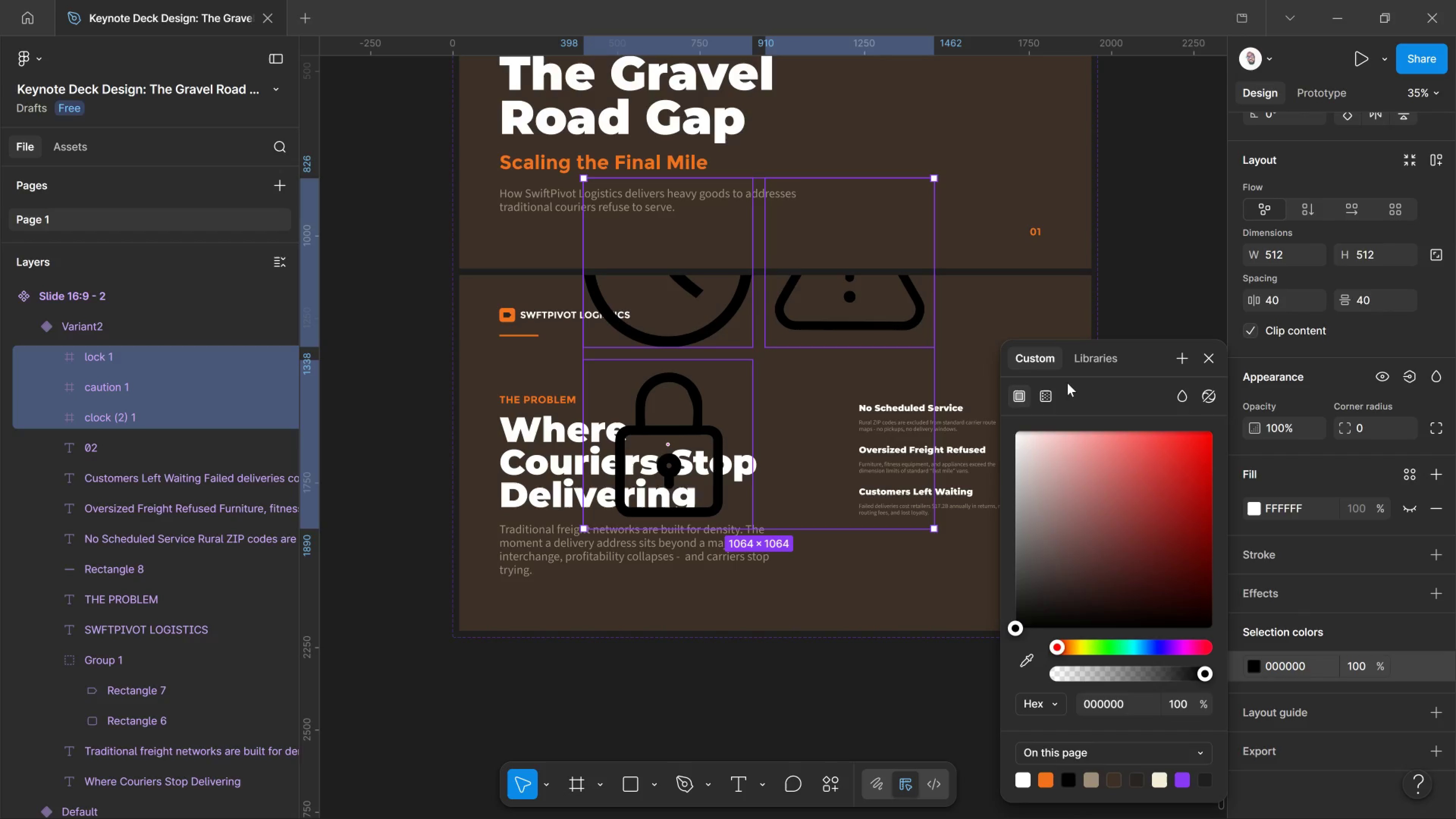 
left_click([1077, 361])
 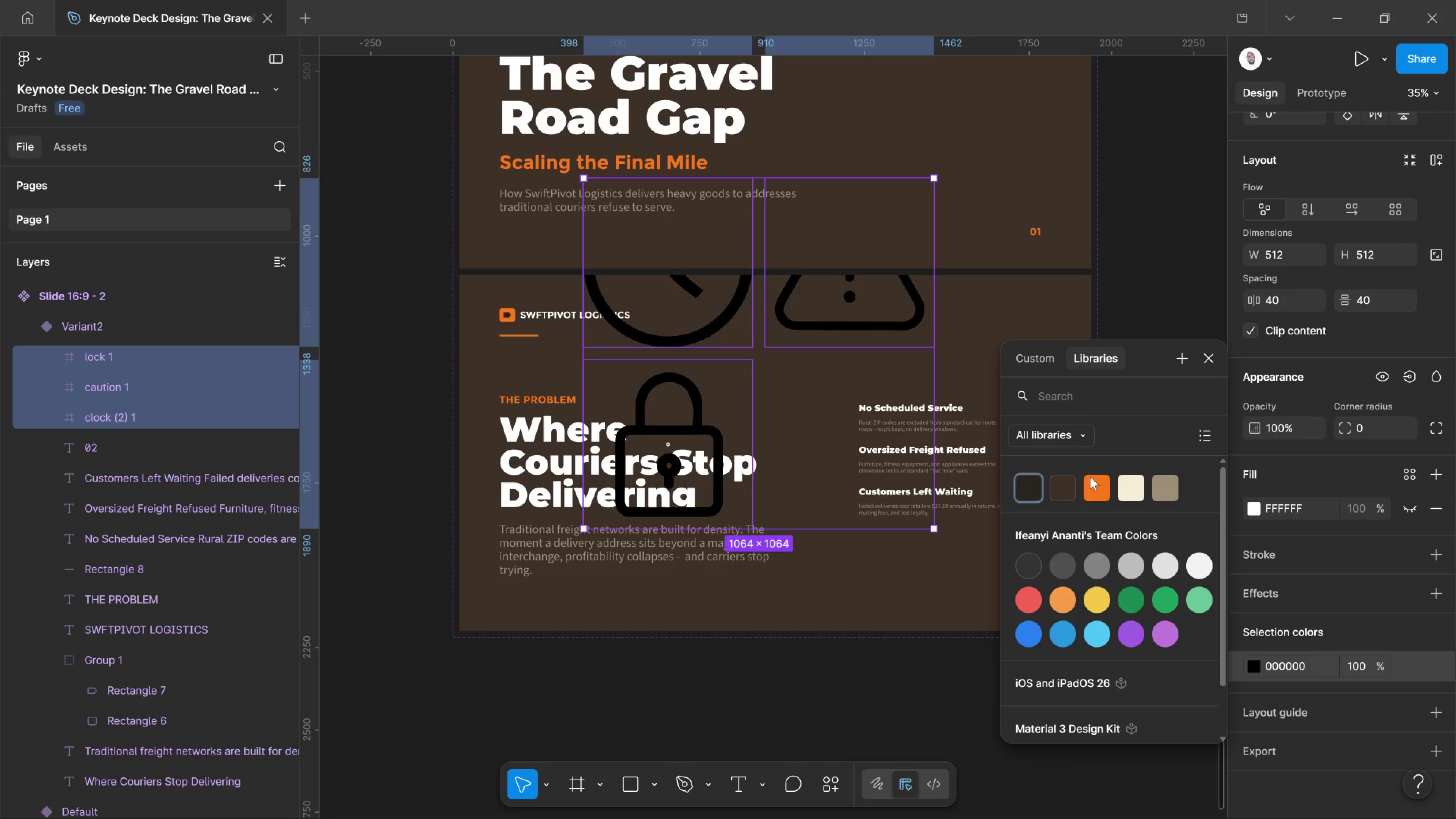 
left_click([1090, 477])
 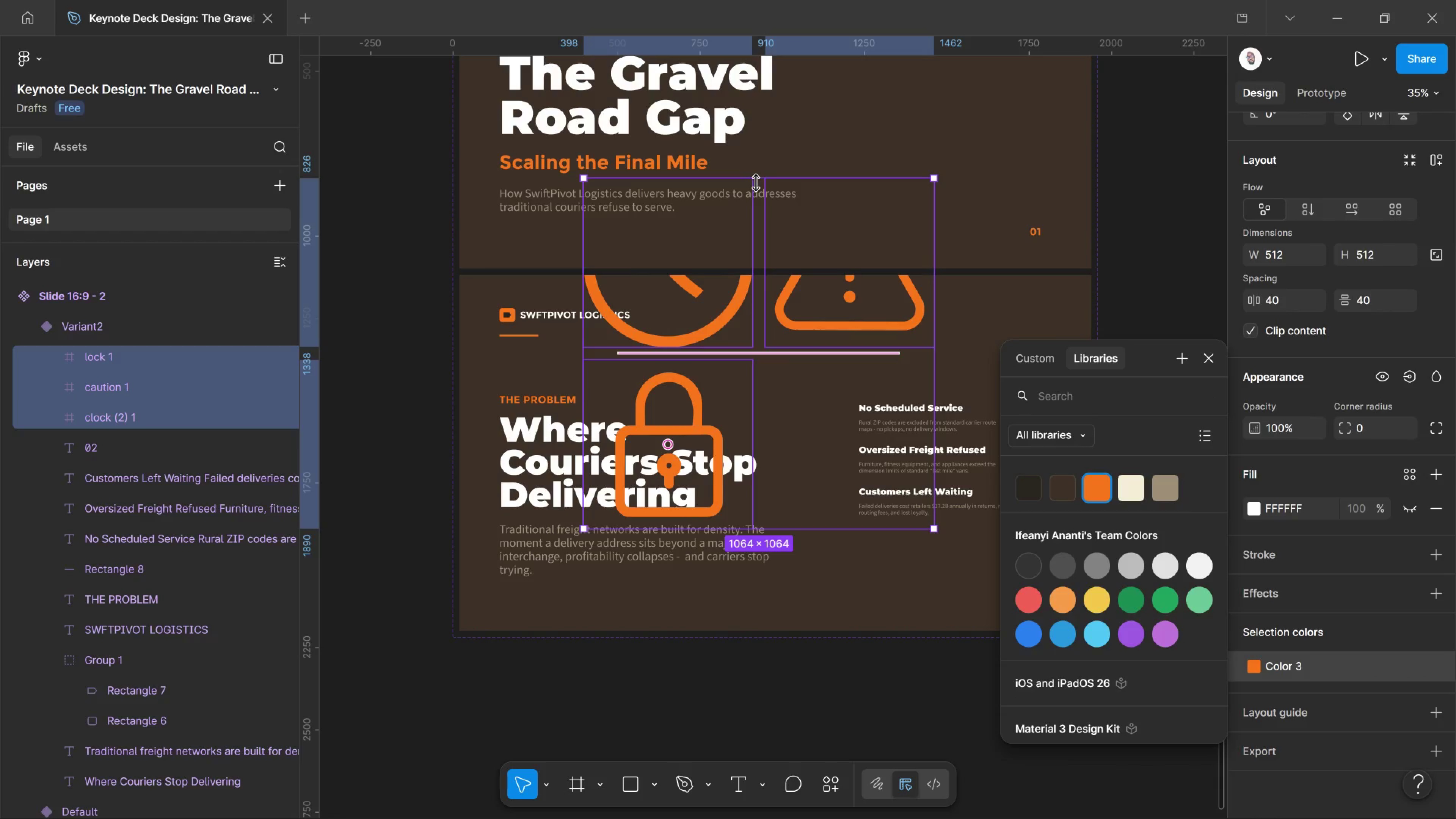 
wait(12.26)
 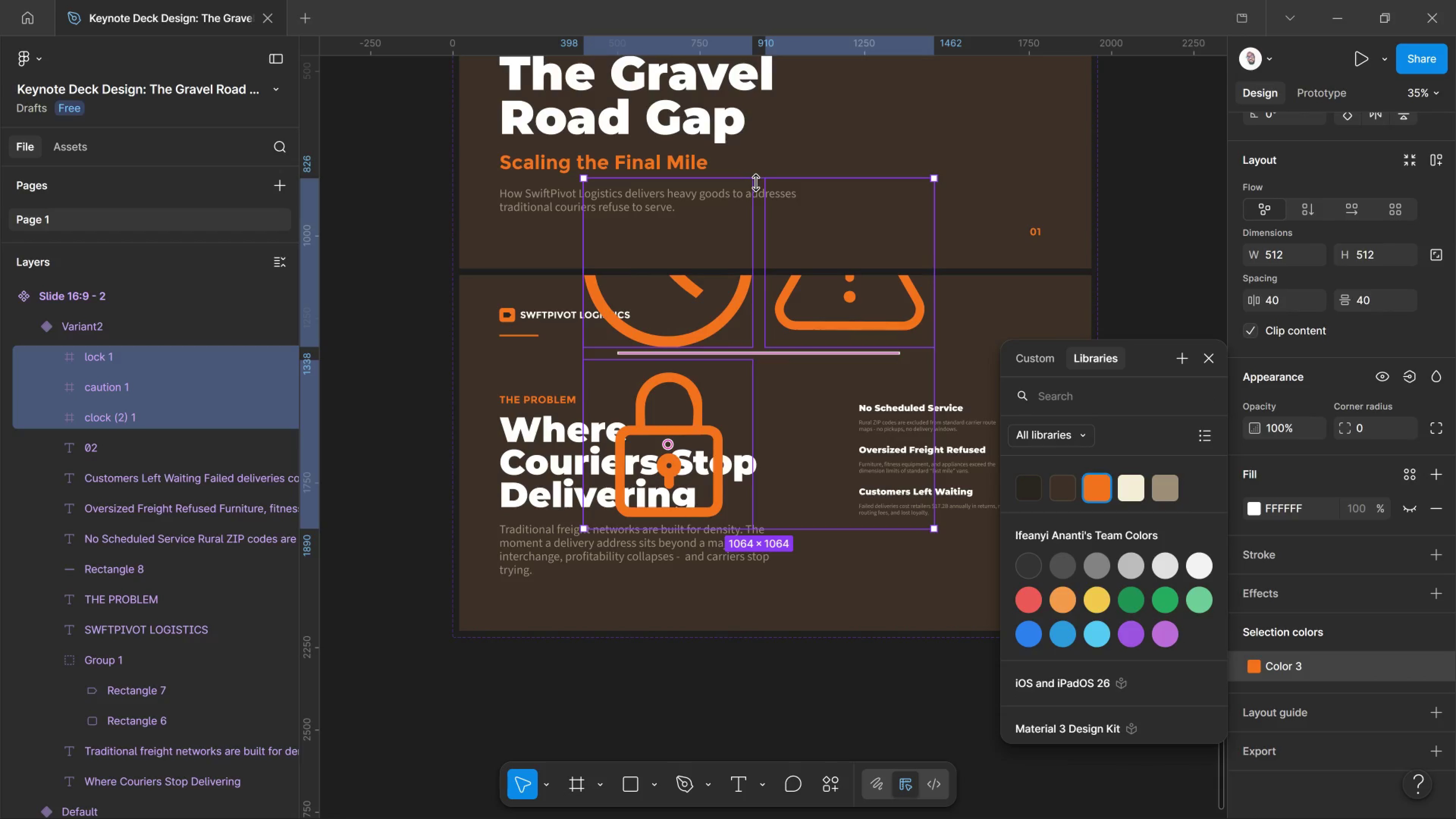 
left_click_drag(start_coordinate=[930, 178], to_coordinate=[660, 409])
 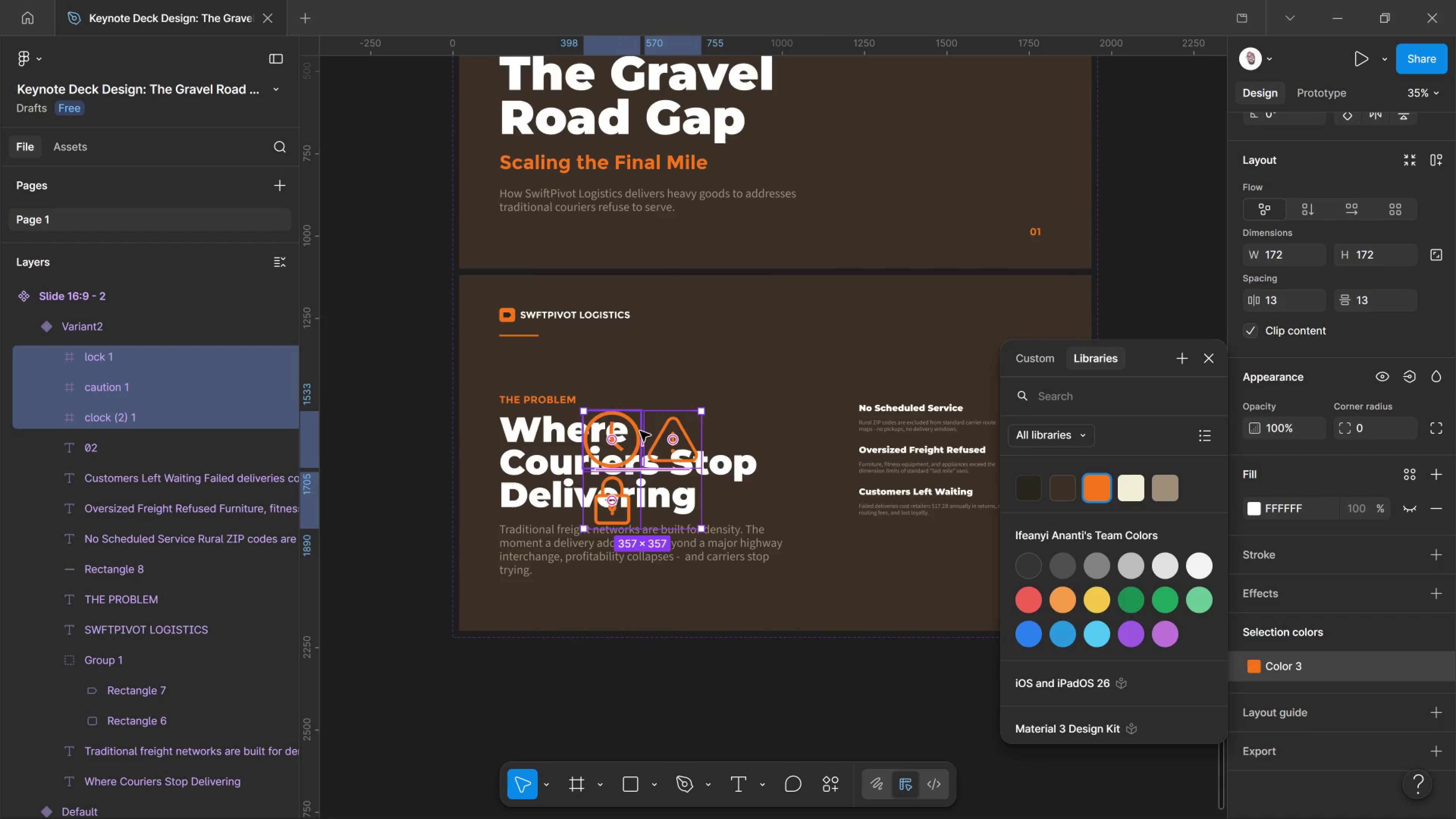 
hold_key(key=ShiftLeft, duration=2.6)
 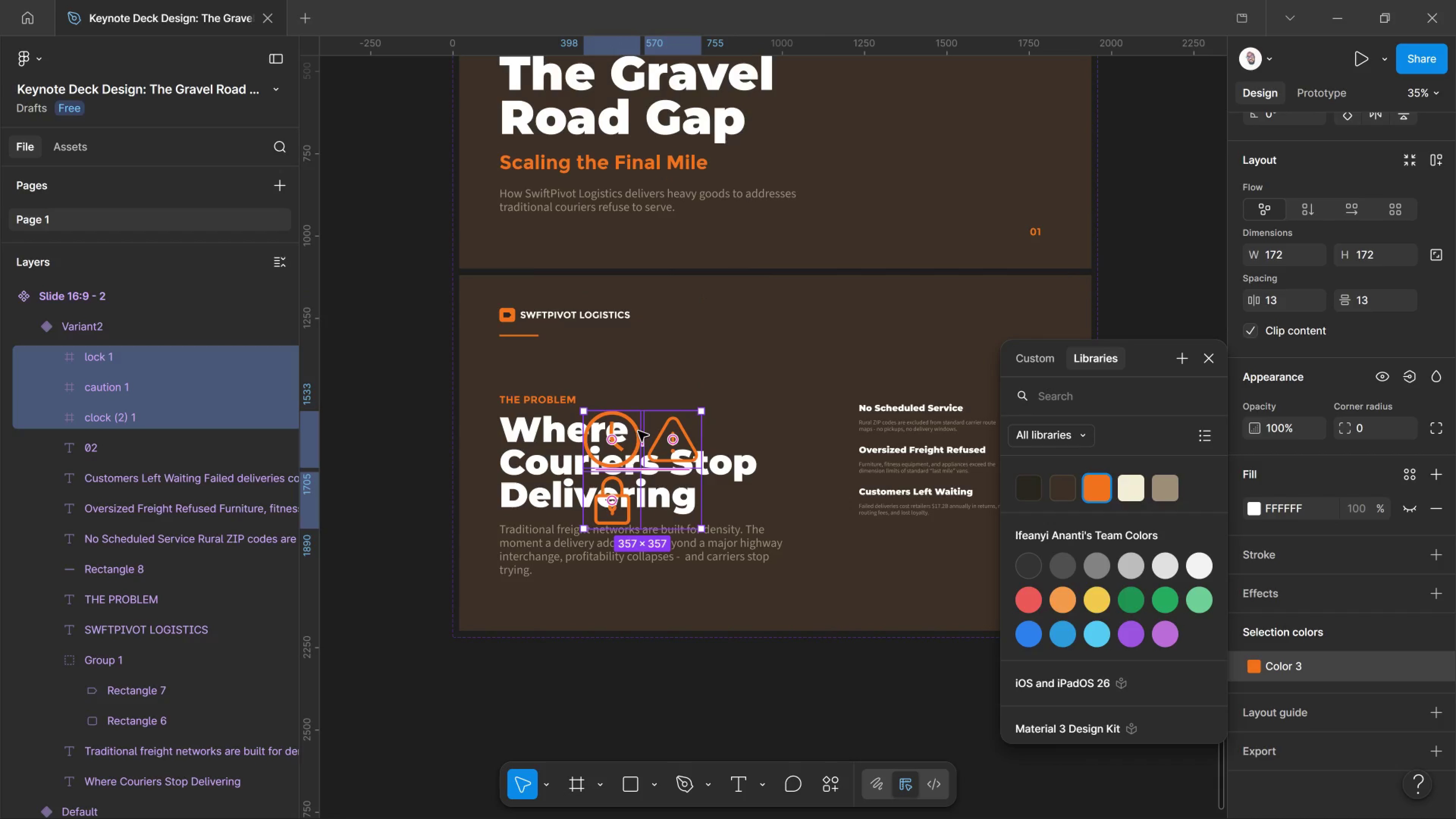 
left_click_drag(start_coordinate=[638, 431], to_coordinate=[802, 477])
 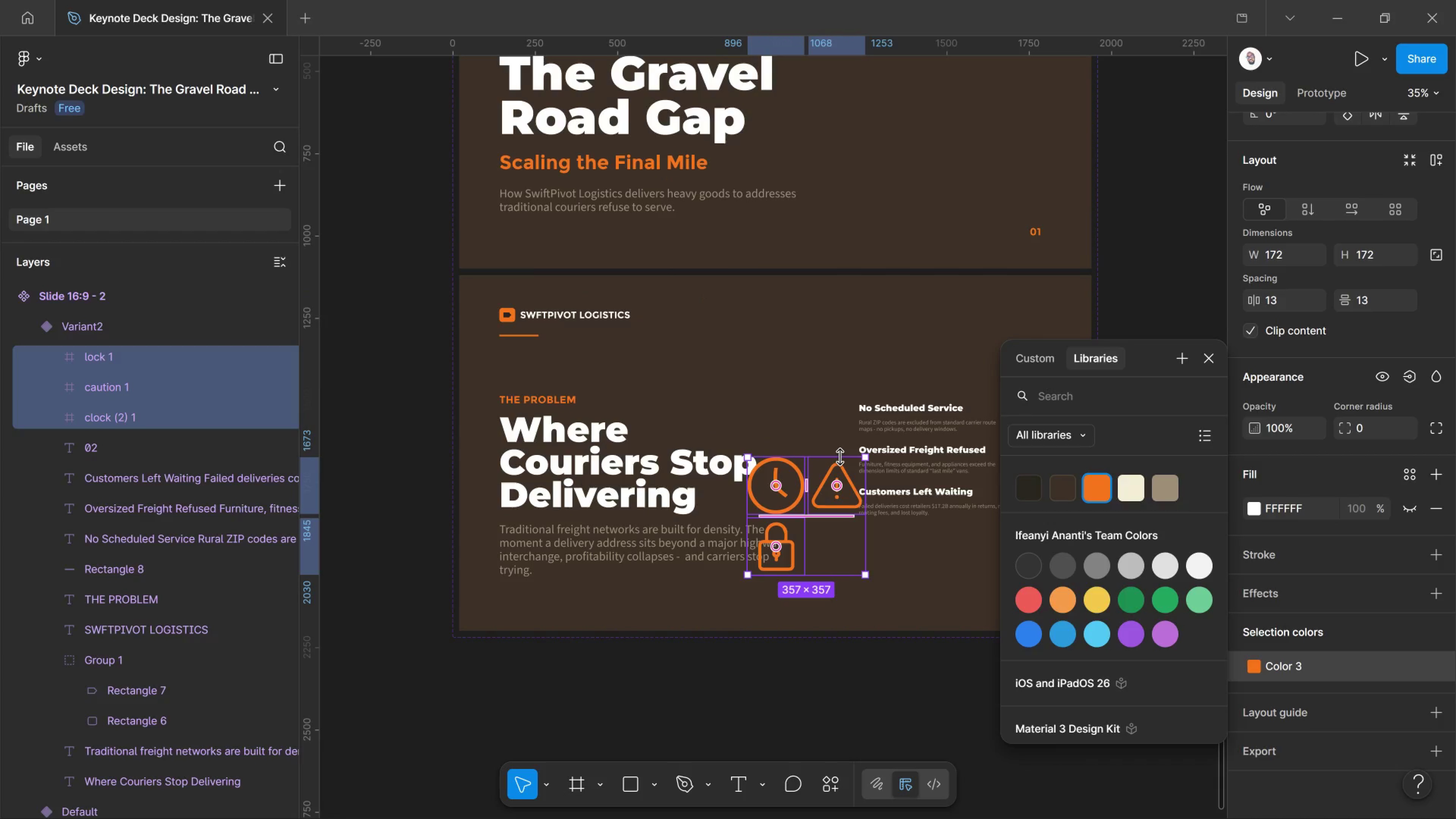 
hold_key(key=ShiftLeft, duration=3.58)
left_click_drag(start_coordinate=[841, 457], to_coordinate=[830, 537])
 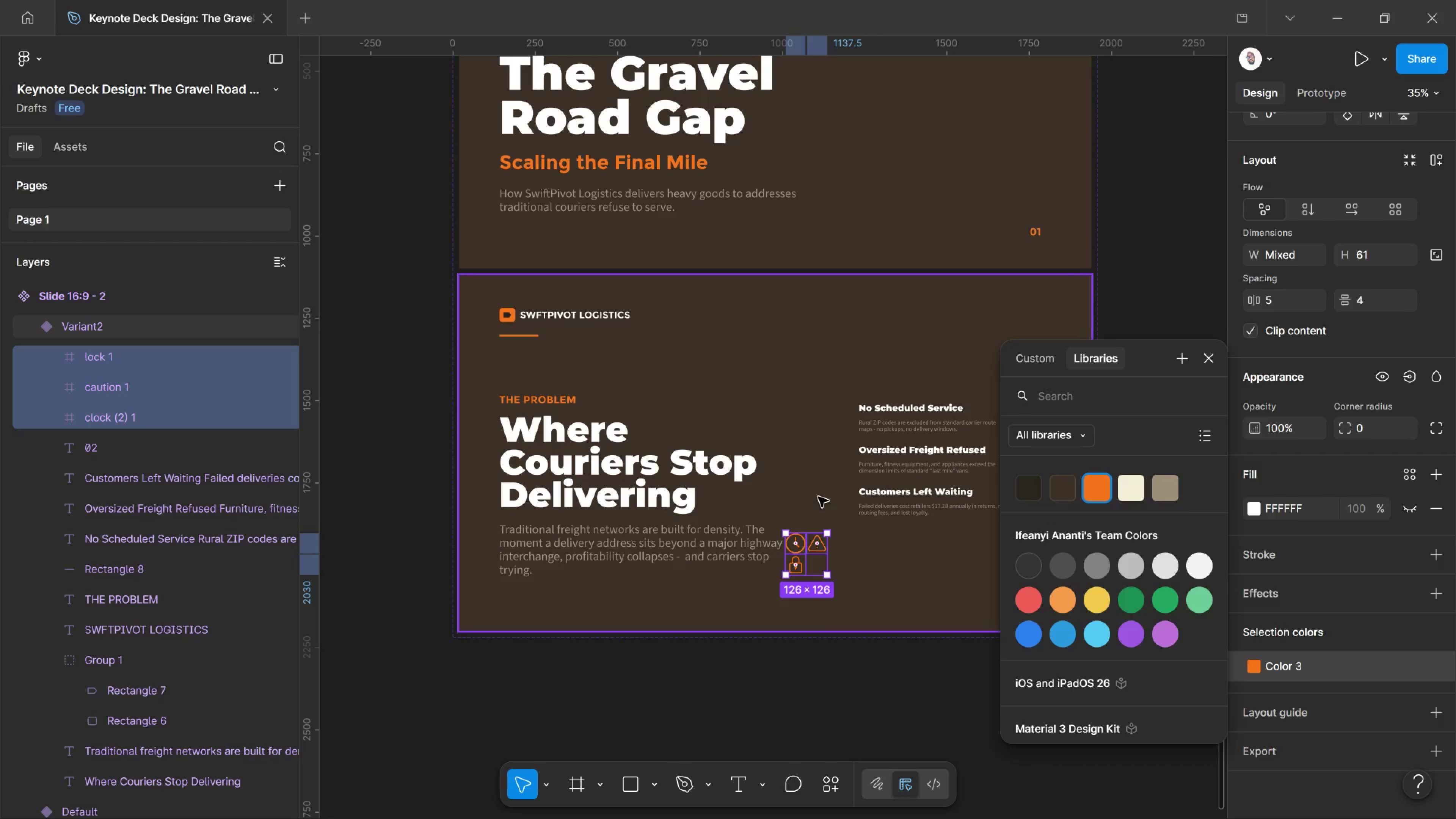 
hold_key(key=AltLeft, duration=0.54)
 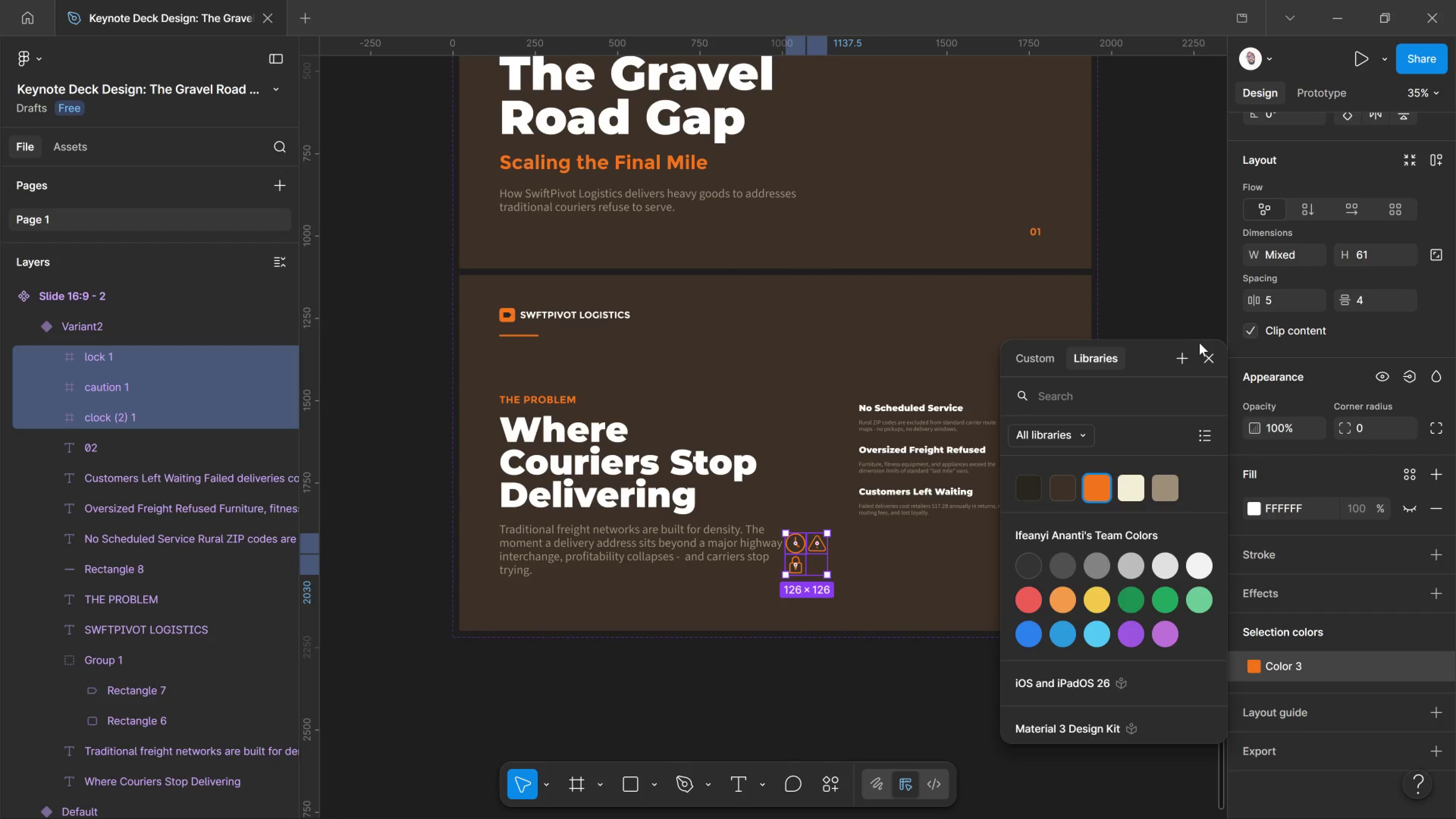 
left_click([1214, 355])
 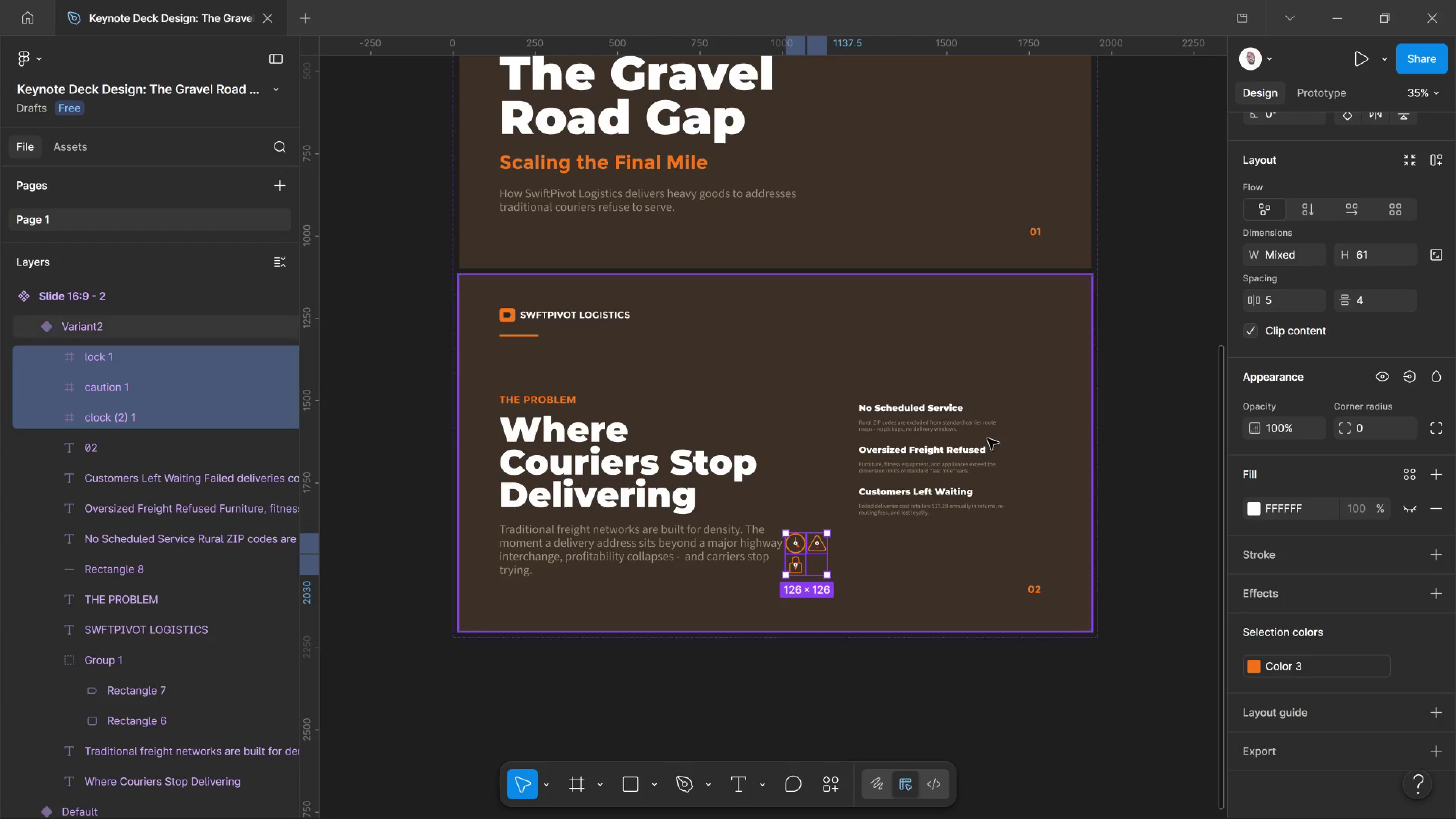 
hold_key(key=AltLeft, duration=0.75)
scroll: coordinate [871, 532], scroll_direction: up, amount: 3.0
 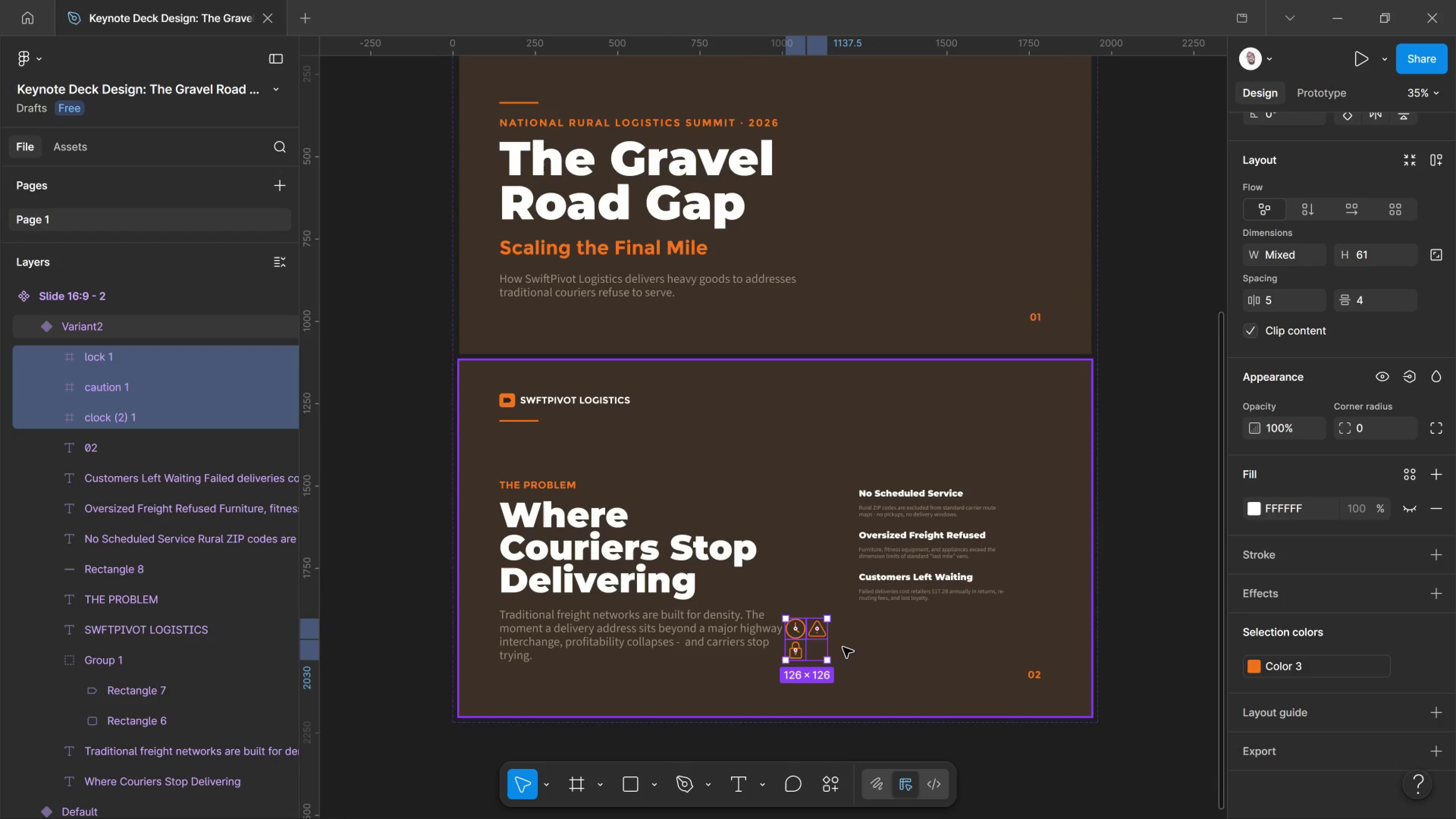 
hold_key(key=ControlLeft, duration=0.36)
 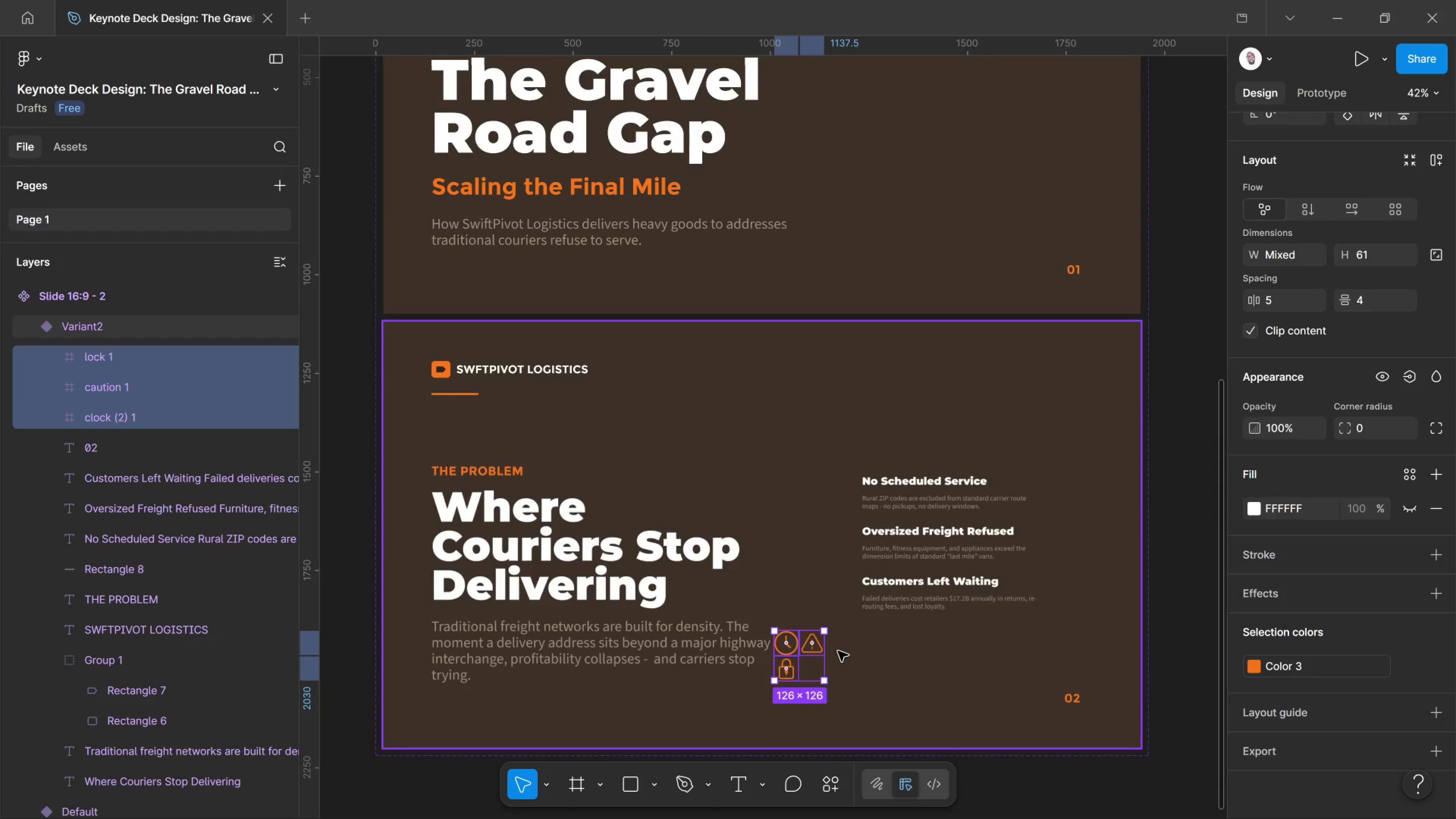 
key(Control+ControlLeft)
 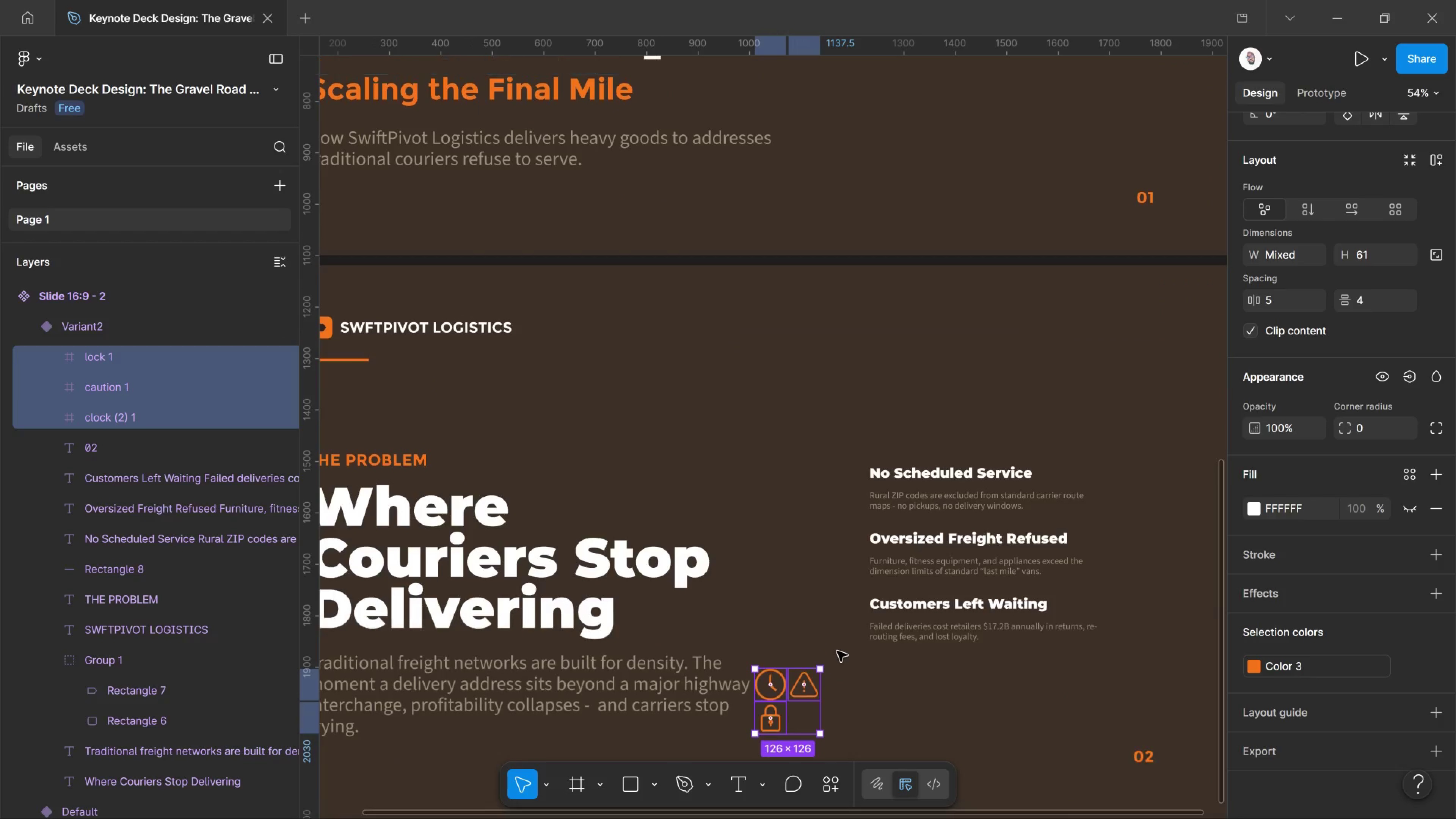 
key(Control+ControlLeft)
 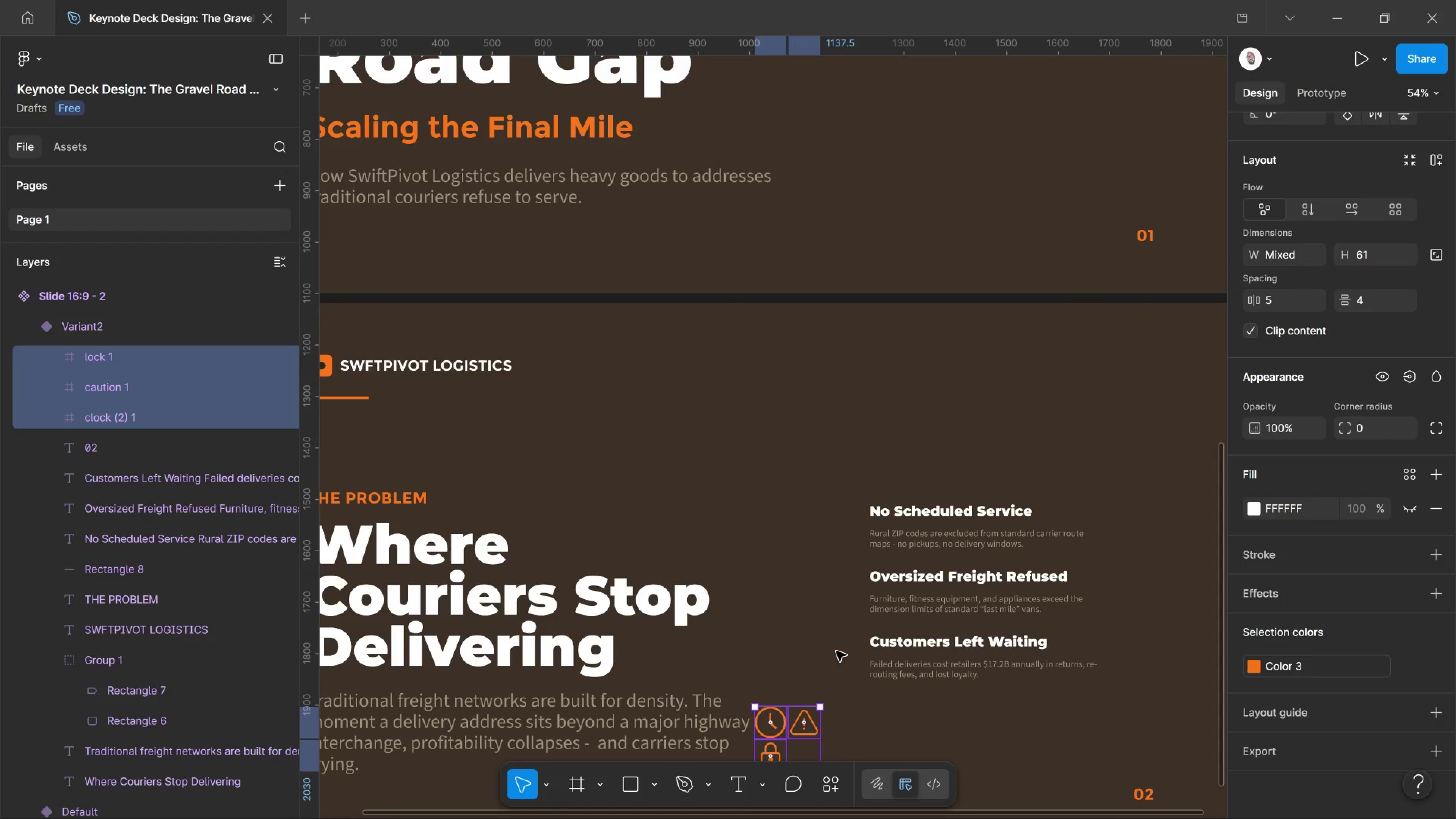 
scroll: coordinate [836, 651], scroll_direction: up, amount: 10.0
 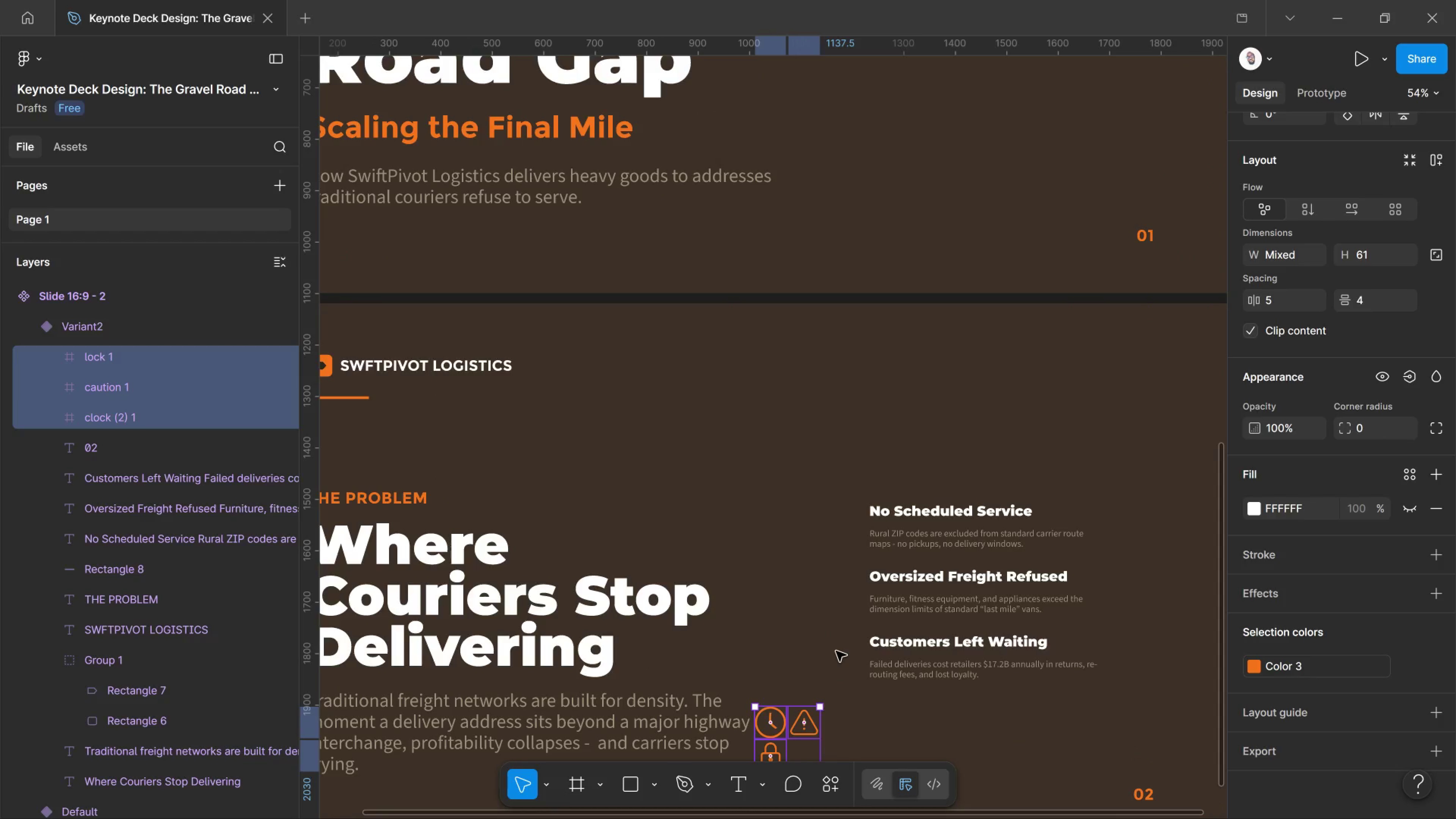 
scroll: coordinate [847, 652], scroll_direction: down, amount: 5.0
 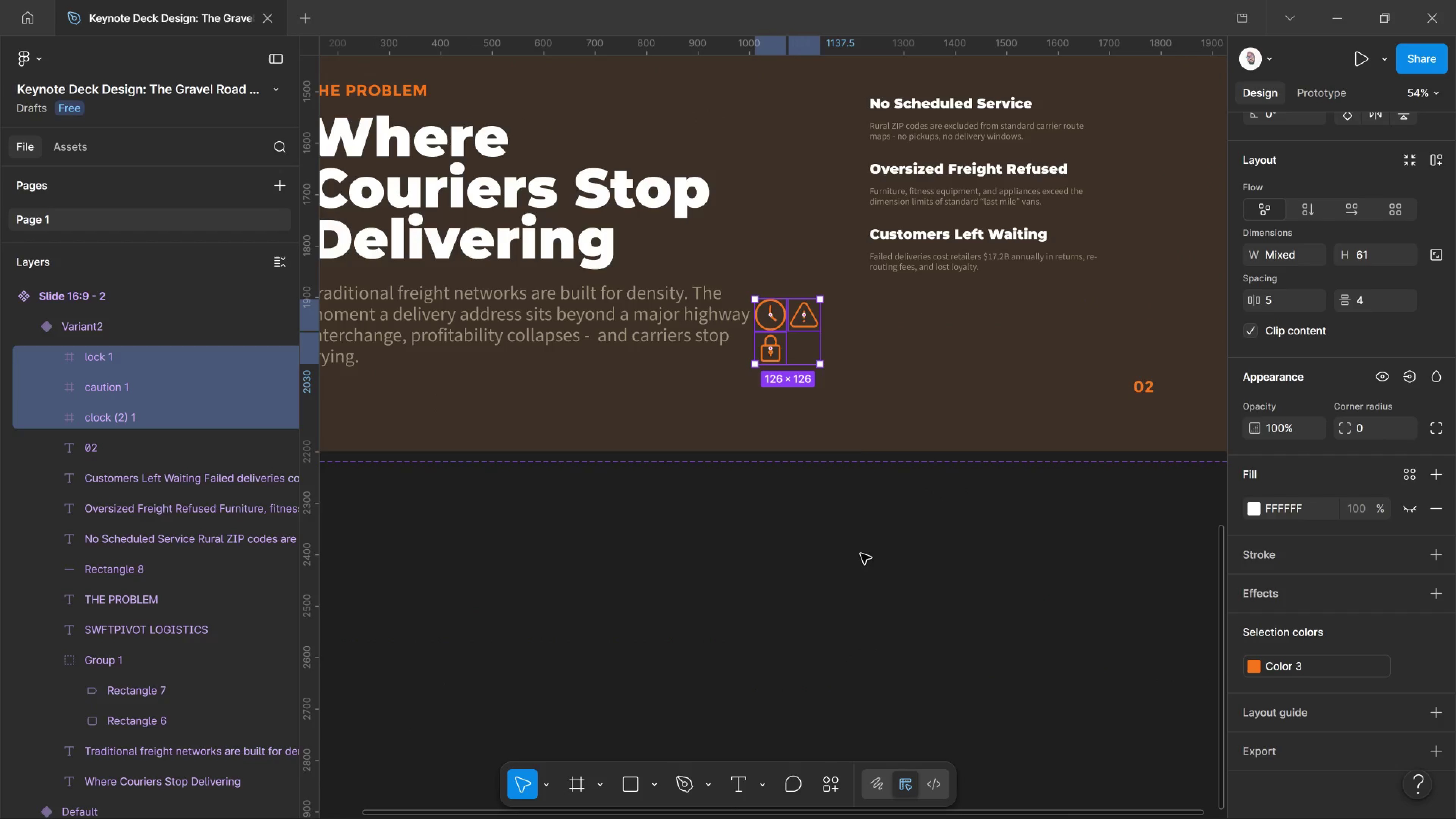 
hold_key(key=ControlLeft, duration=0.38)
scroll: coordinate [860, 413], scroll_direction: up, amount: 6.0
 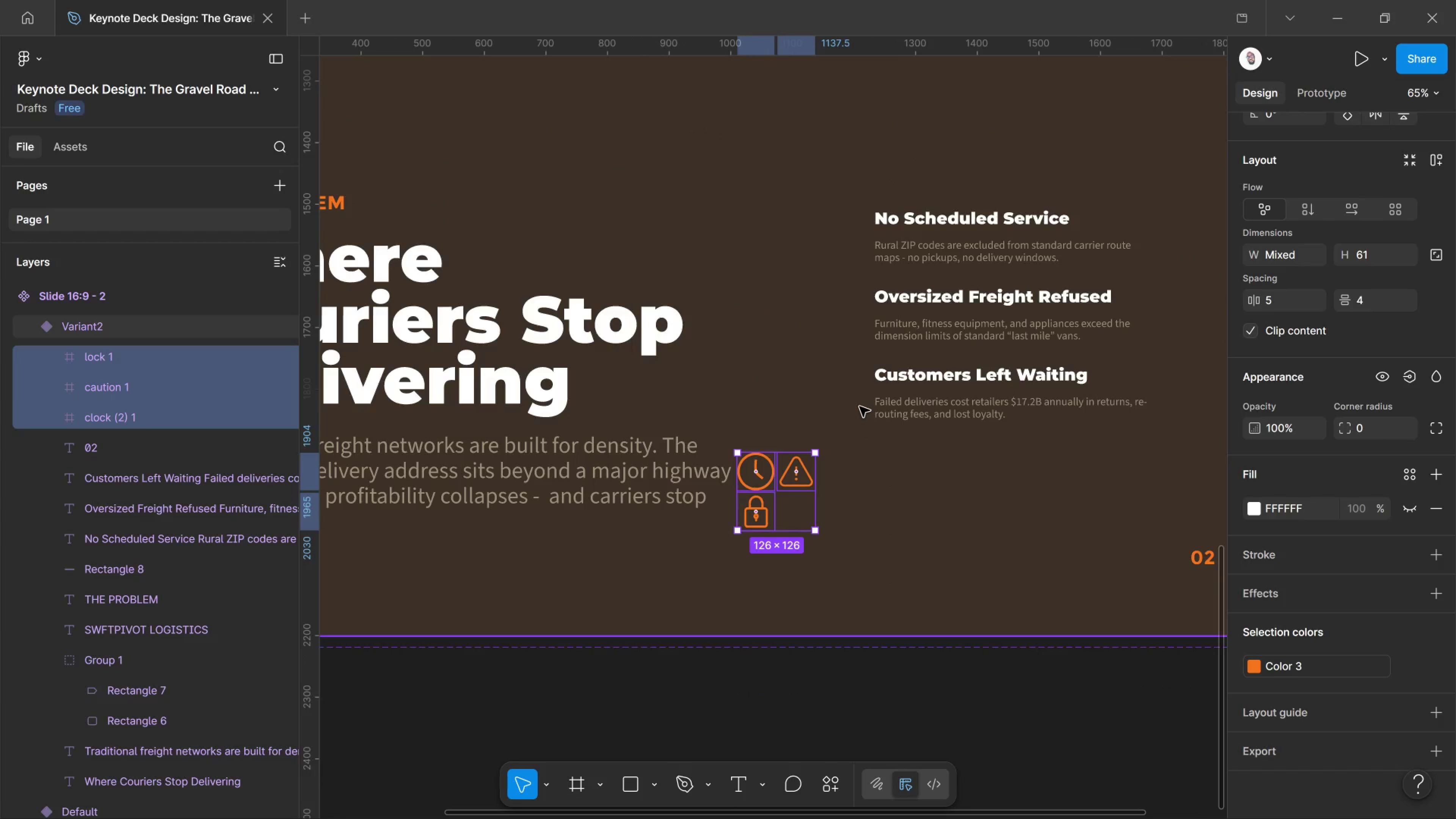 
key(Control+ControlLeft)
 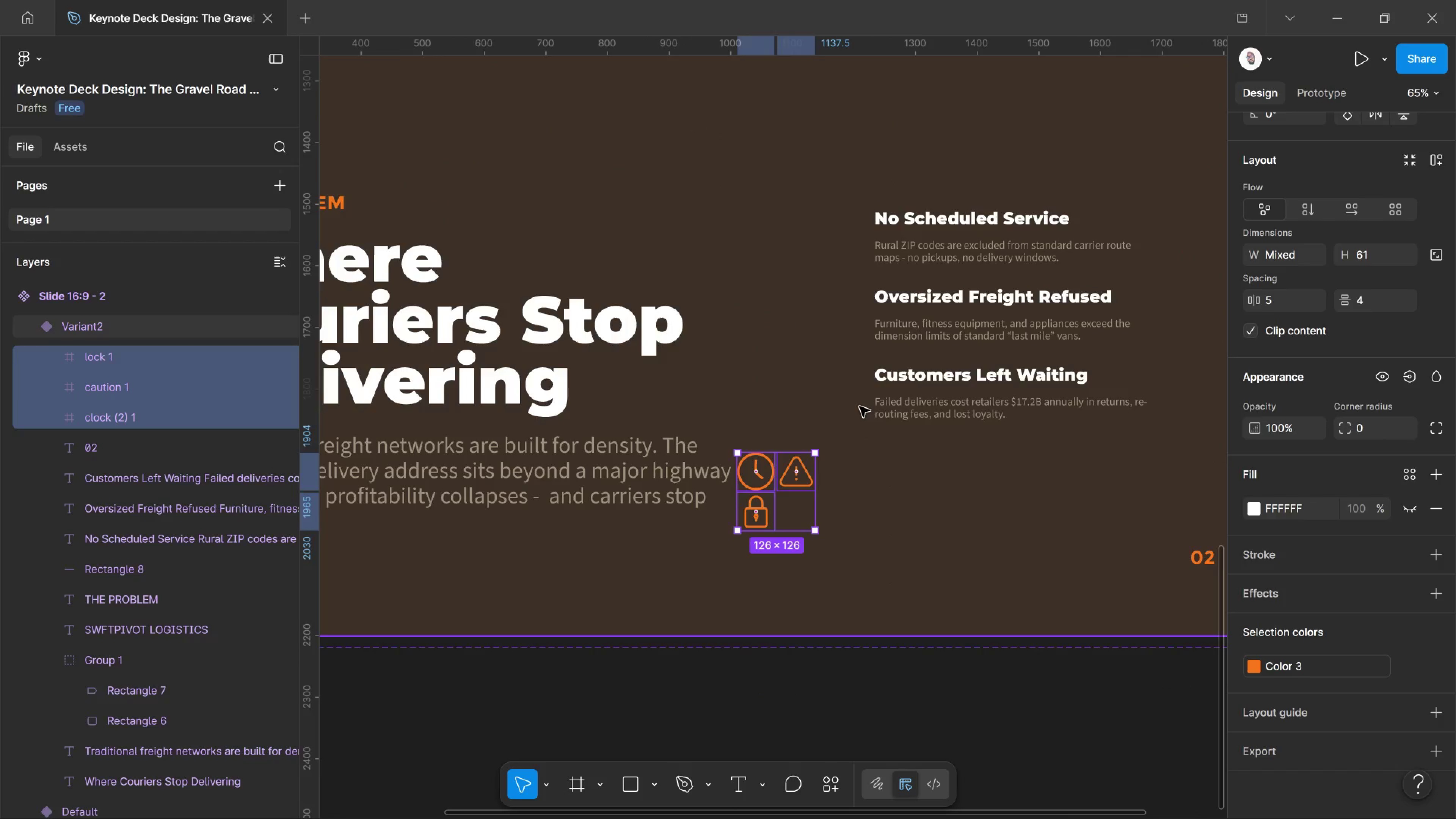 
key(Control+ControlLeft)
 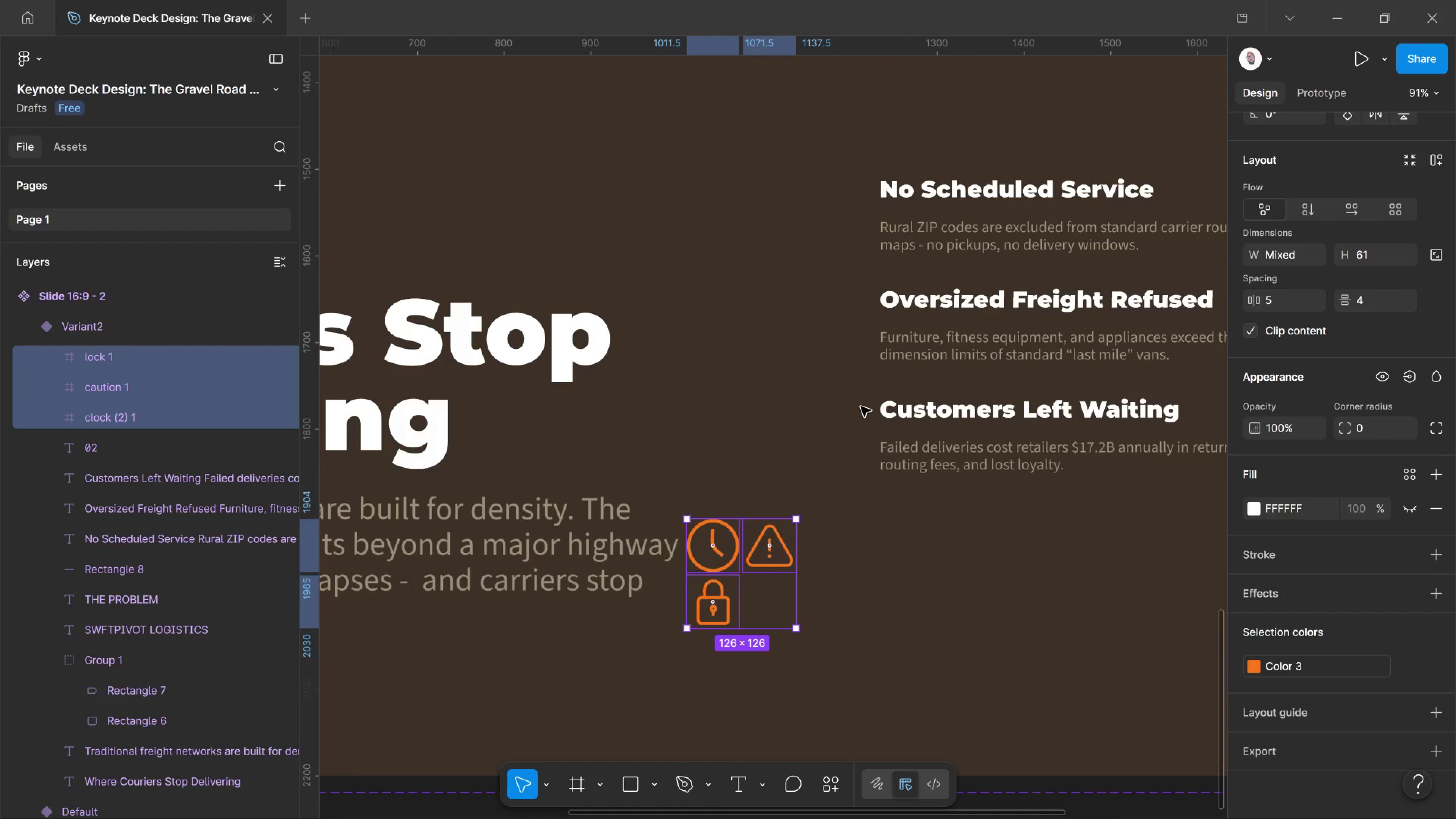 
key(Control+ControlLeft)
 